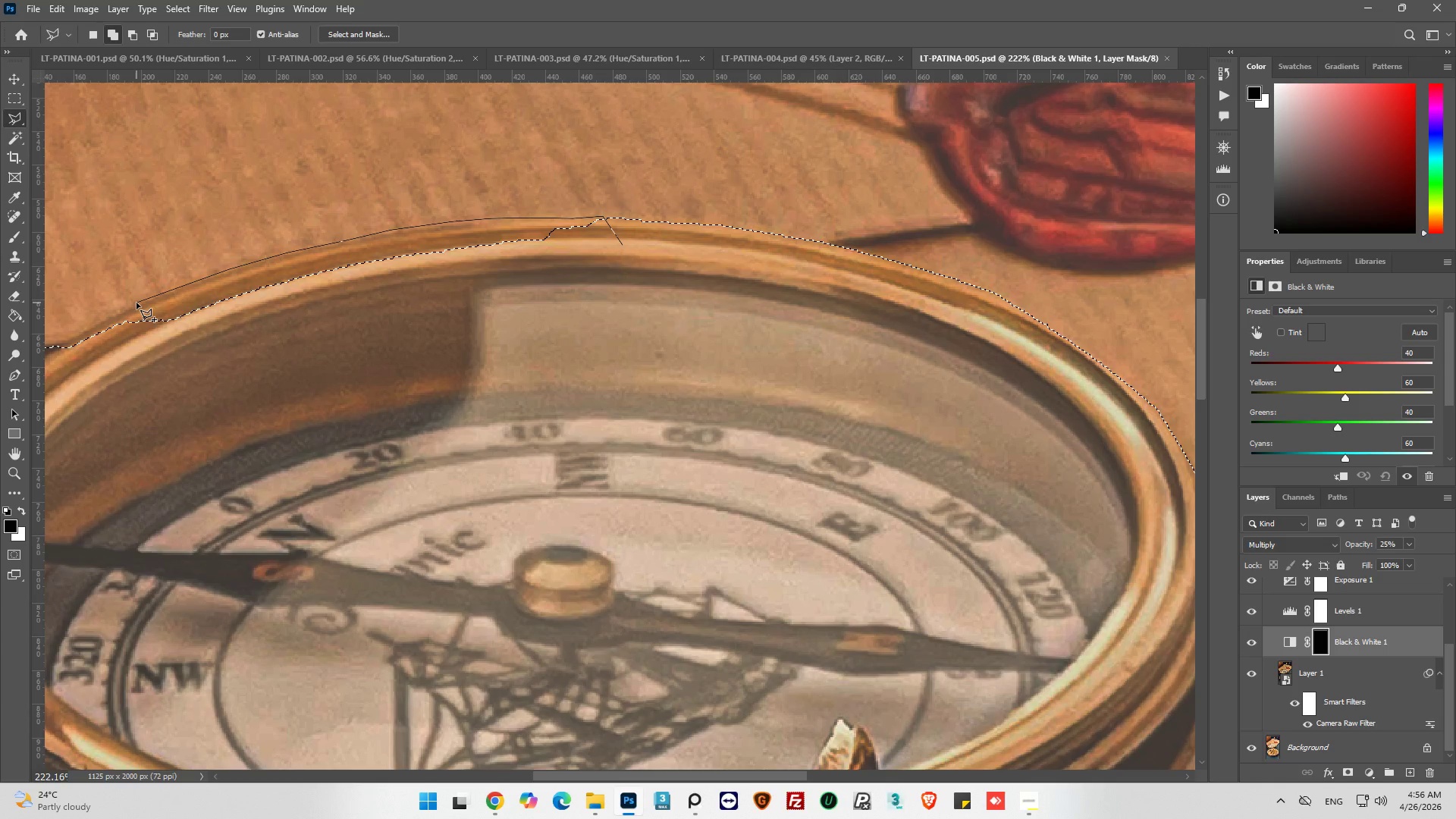 
left_click([137, 303])
 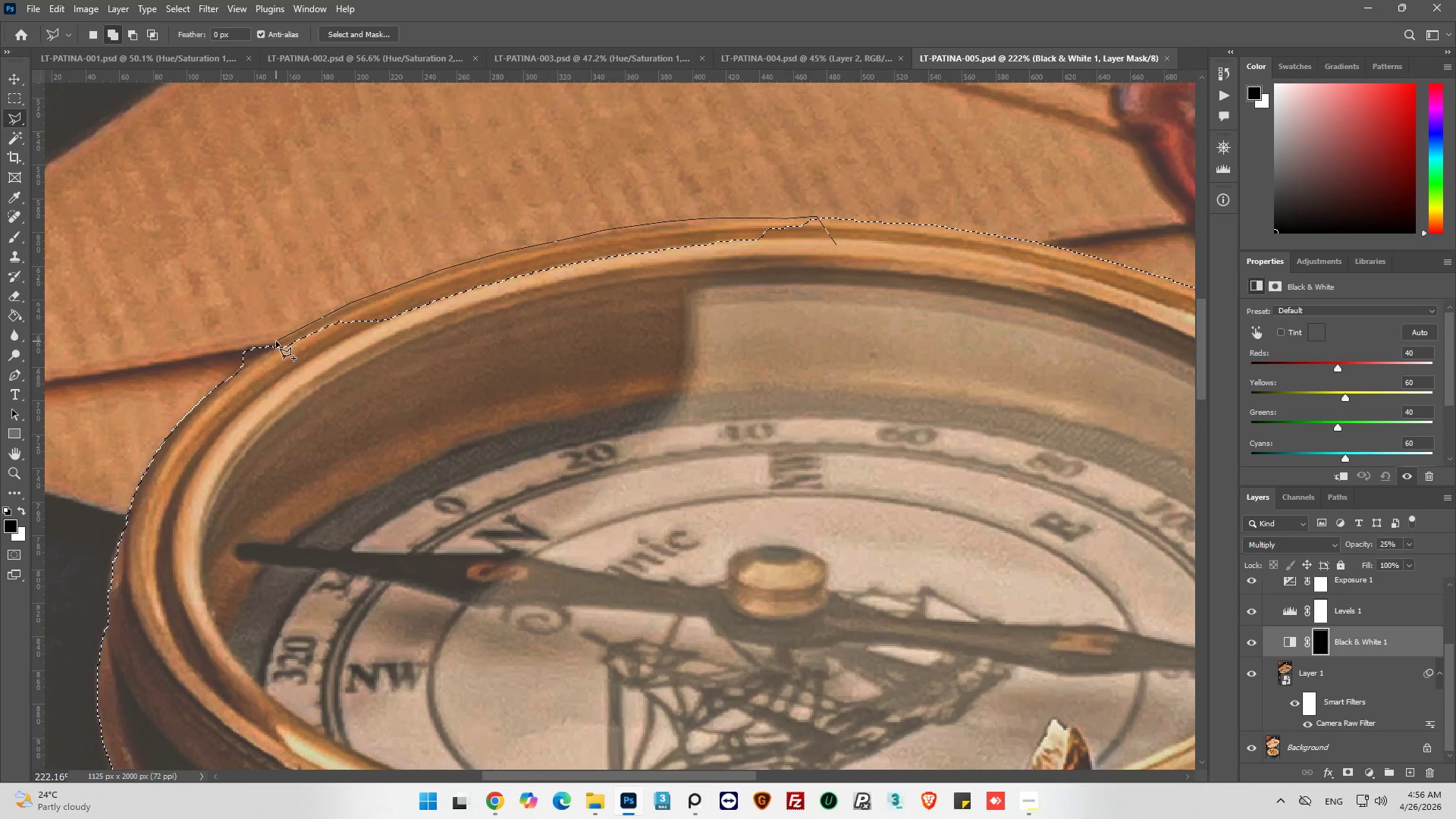 
left_click([276, 341])
 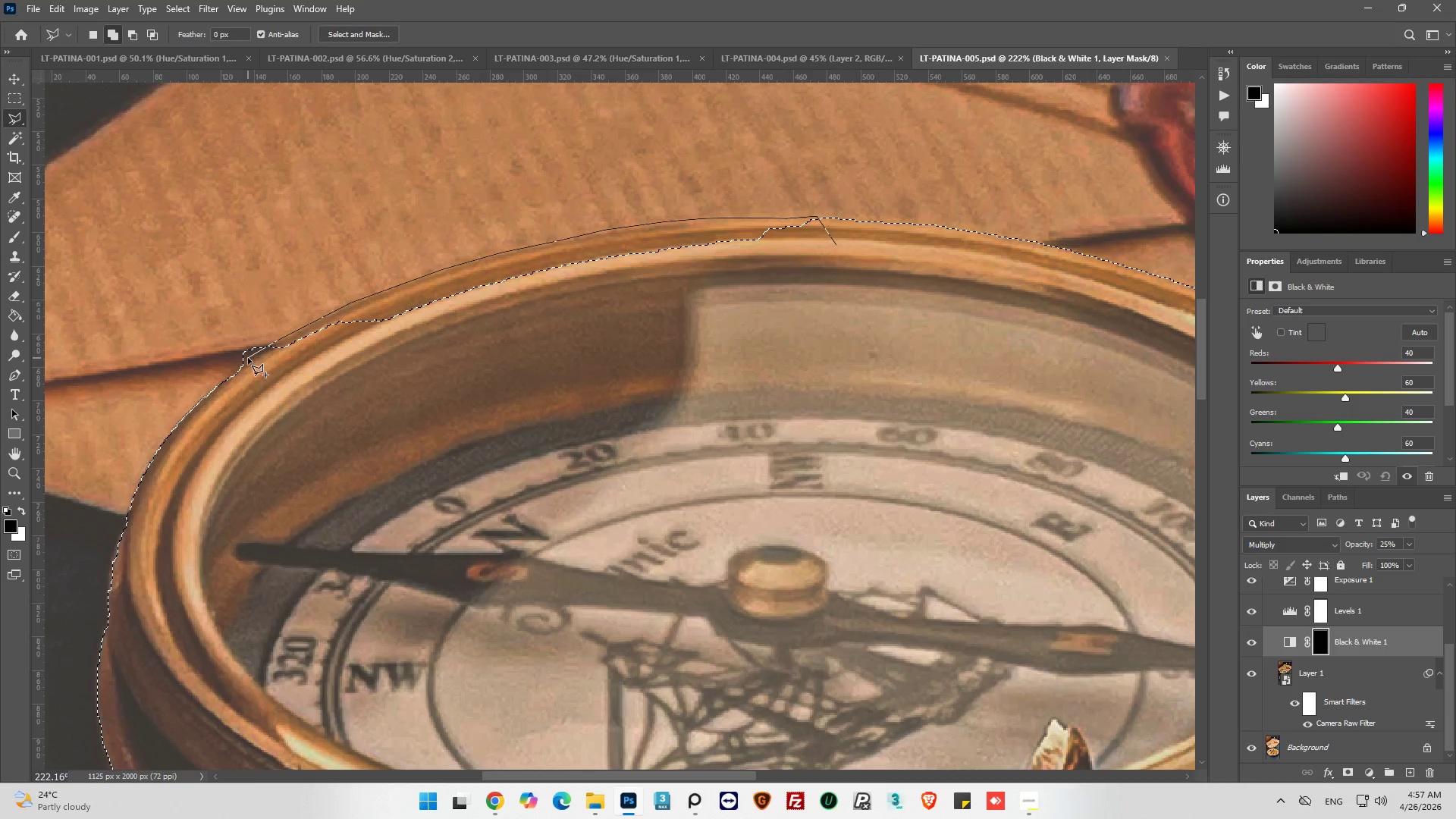 
left_click_drag(start_coordinate=[248, 359], to_coordinate=[244, 361])
 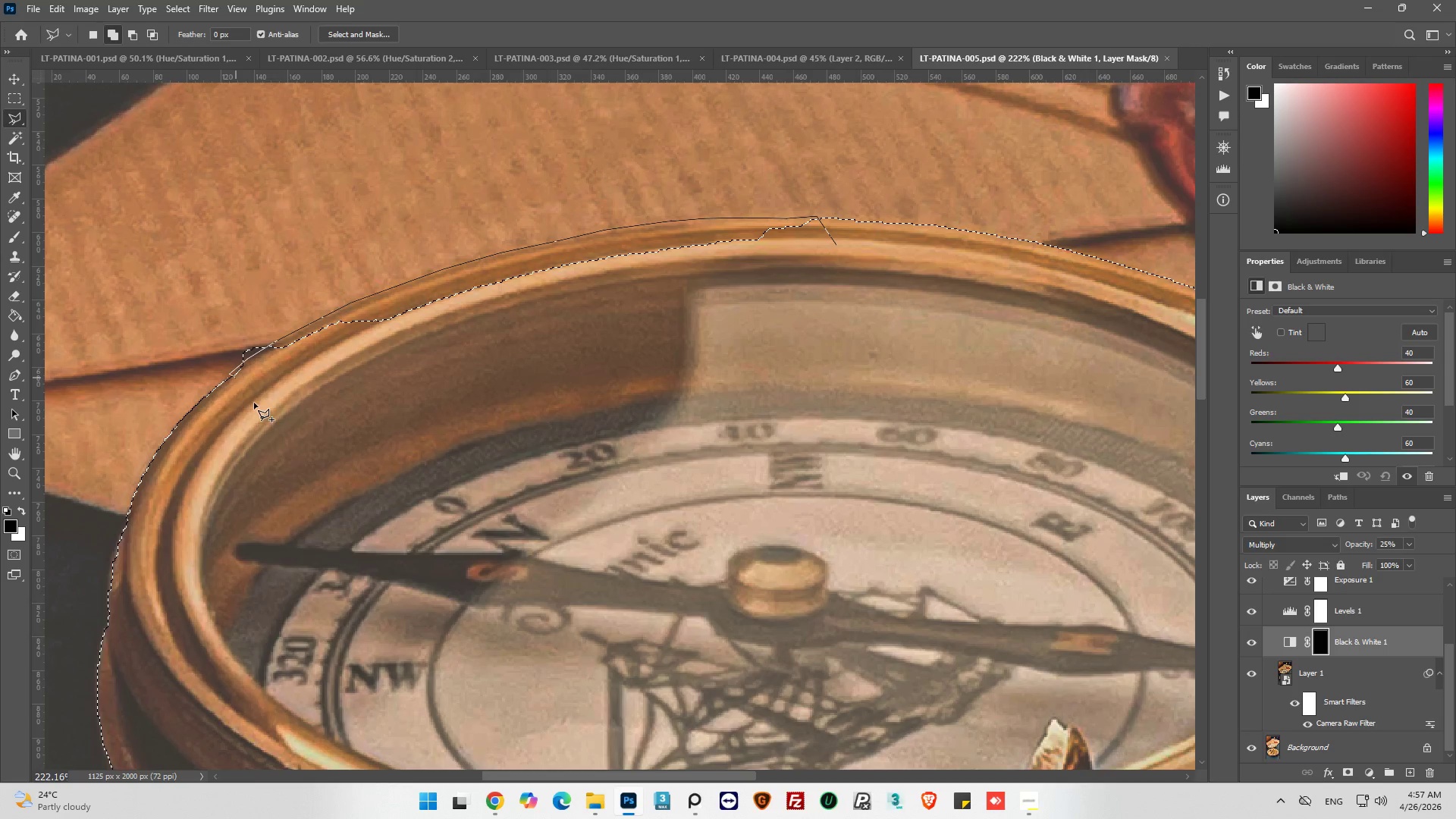 
left_click_drag(start_coordinate=[299, 460], to_coordinate=[355, 469])
 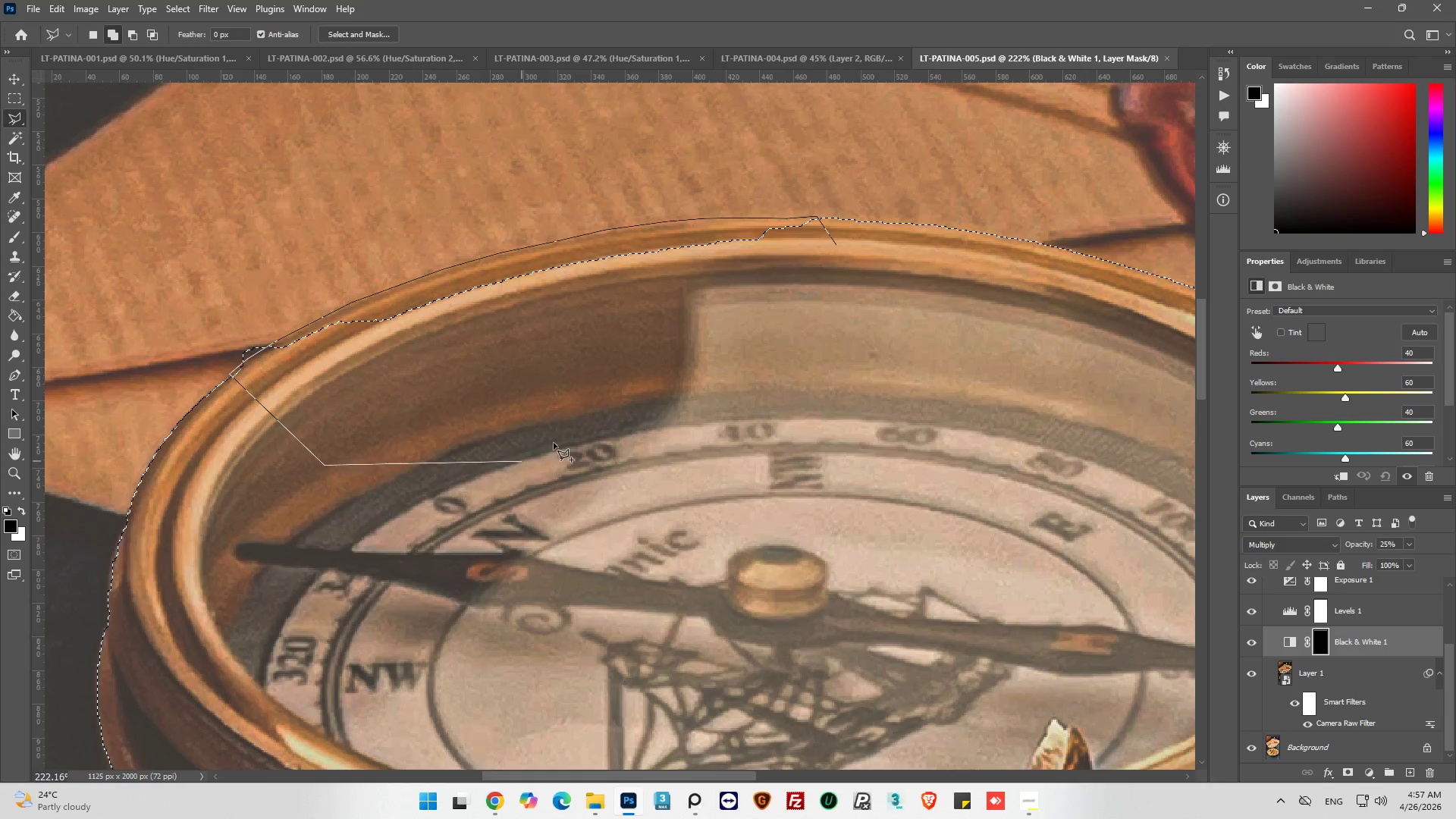 
left_click_drag(start_coordinate=[559, 439], to_coordinate=[617, 397])
 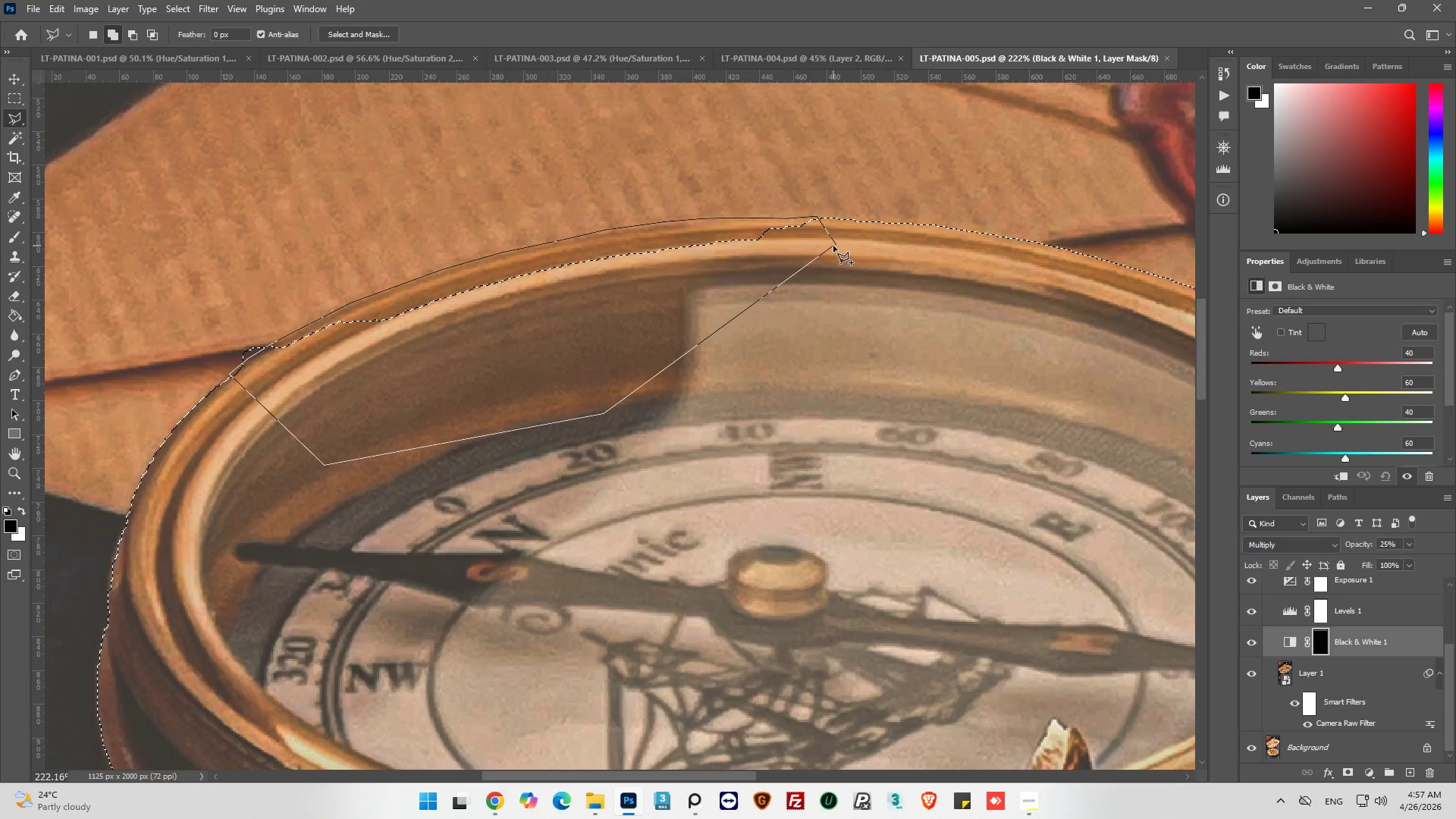 
left_click([836, 245])
 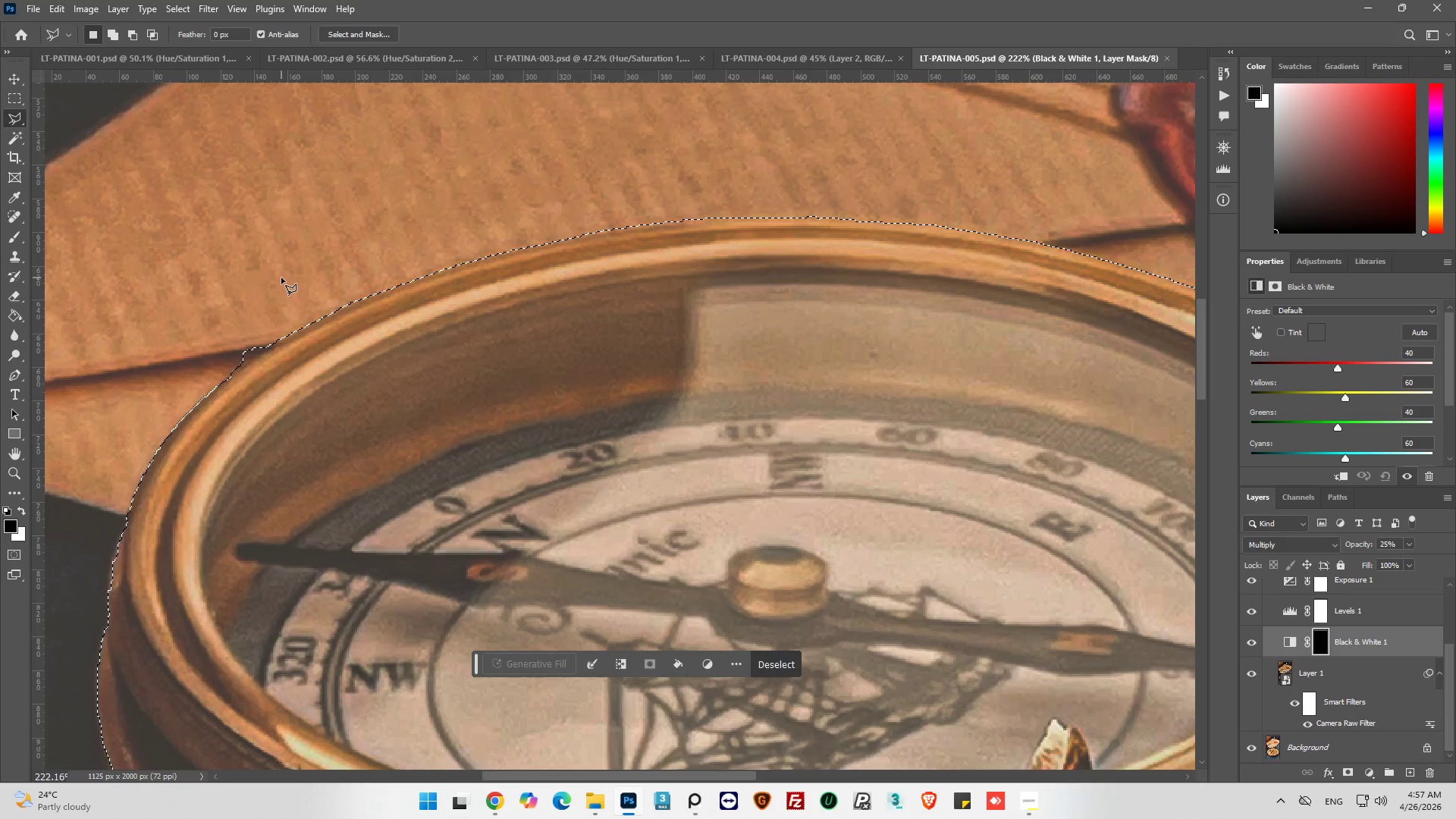 
hold_key(key=AltLeft, duration=1.66)
left_click([271, 343])
 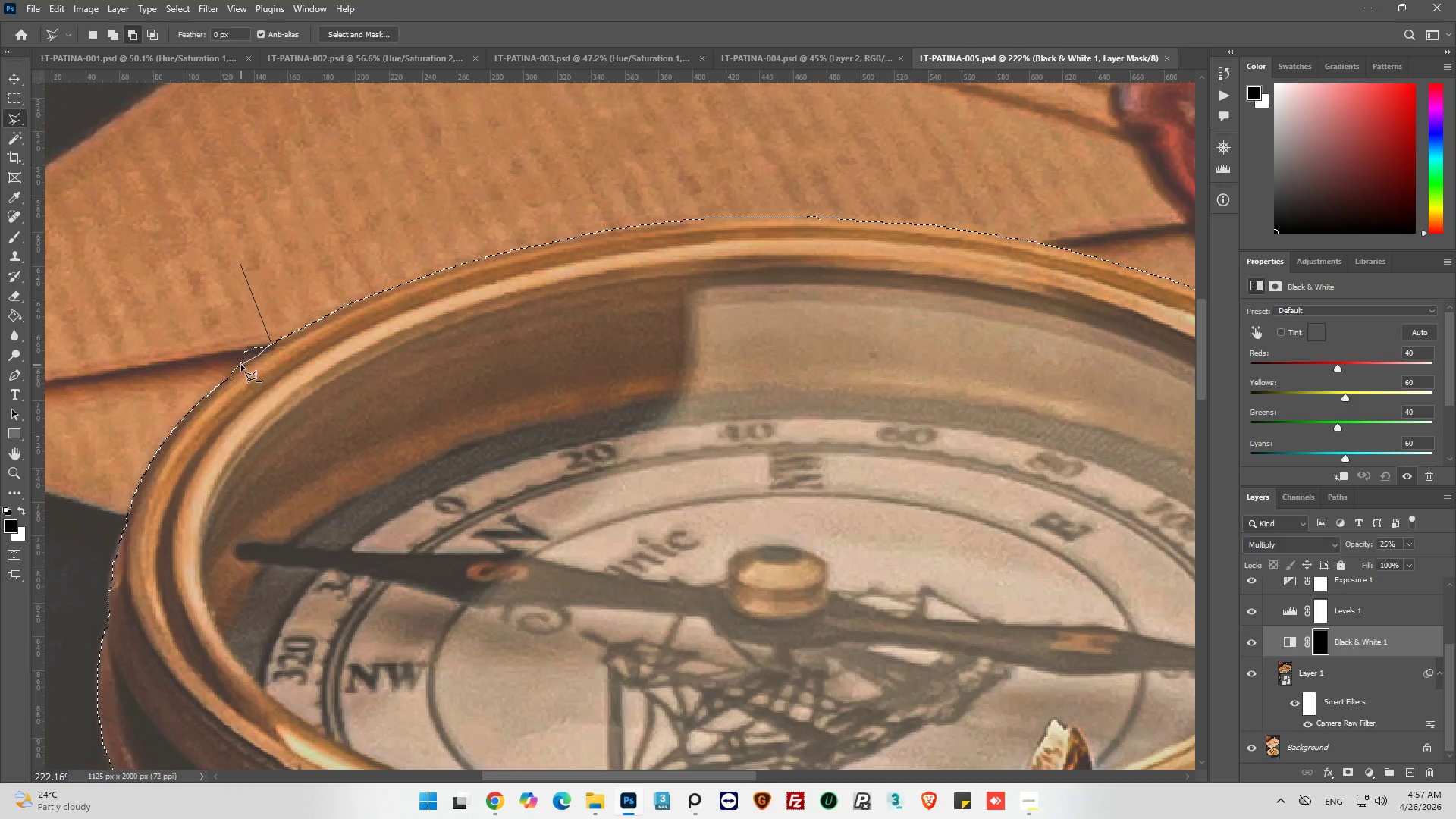 
left_click_drag(start_coordinate=[227, 367], to_coordinate=[223, 369])
 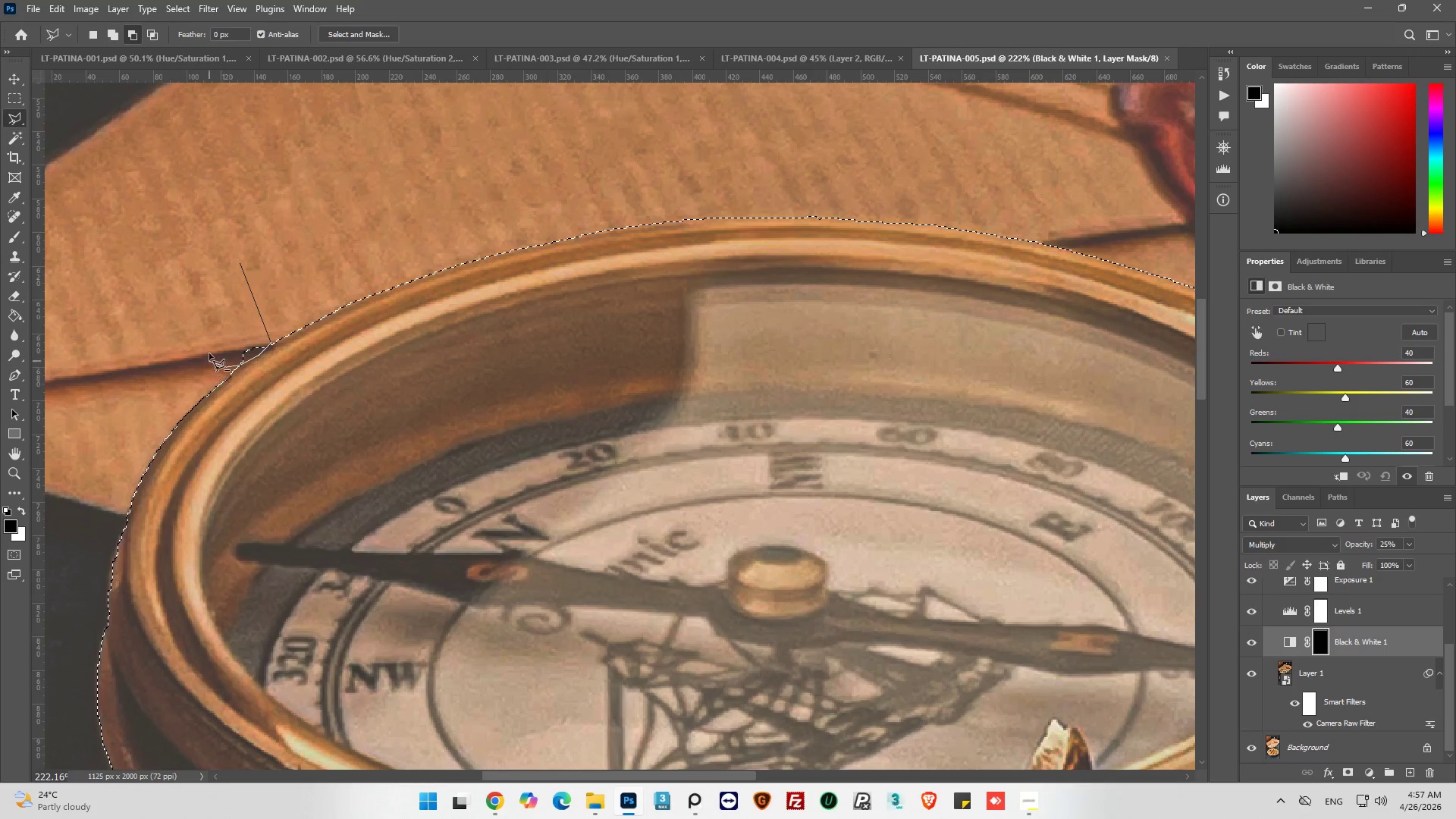 
left_click_drag(start_coordinate=[209, 358], to_coordinate=[222, 309])
 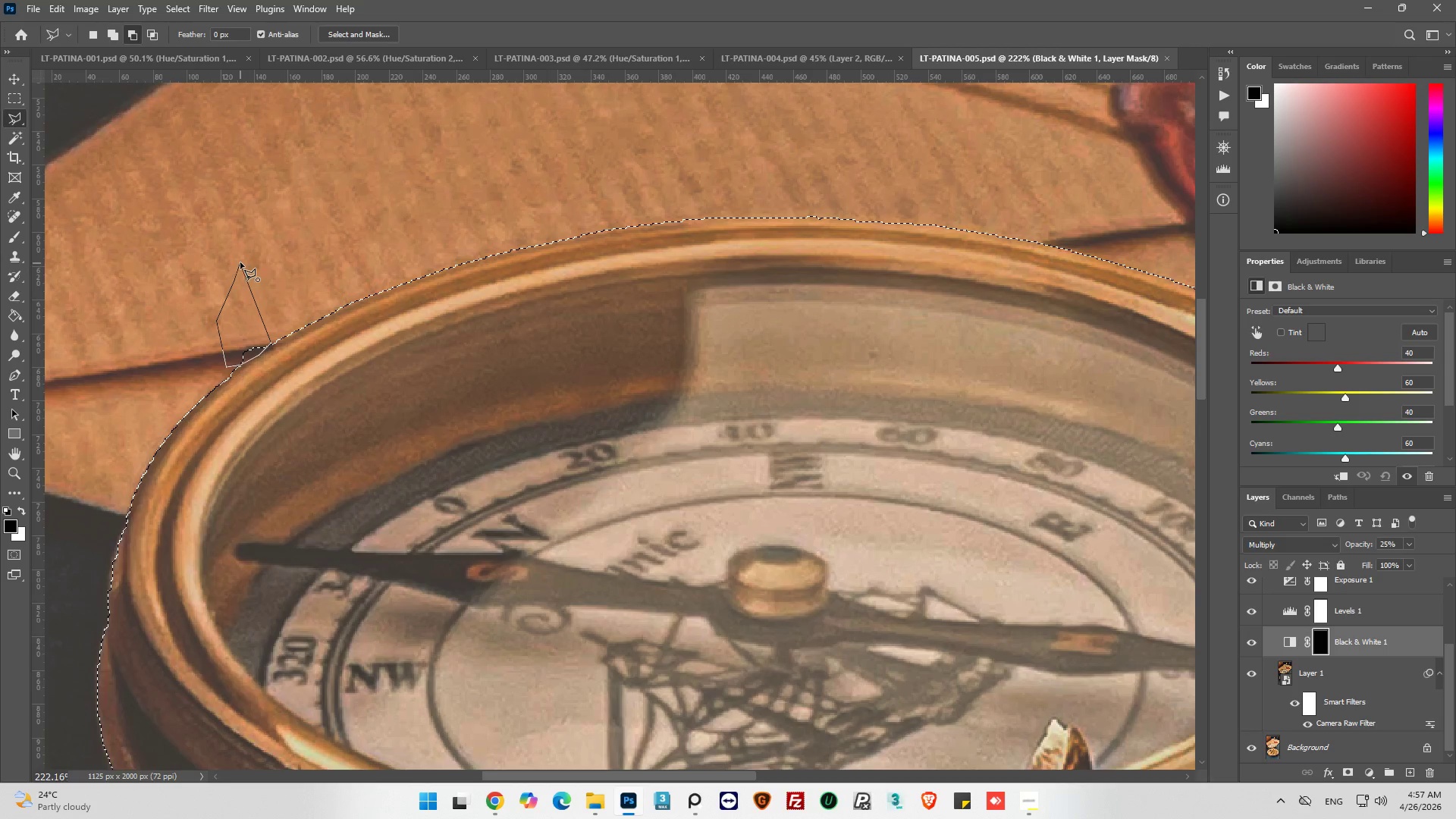 
left_click([240, 262])
 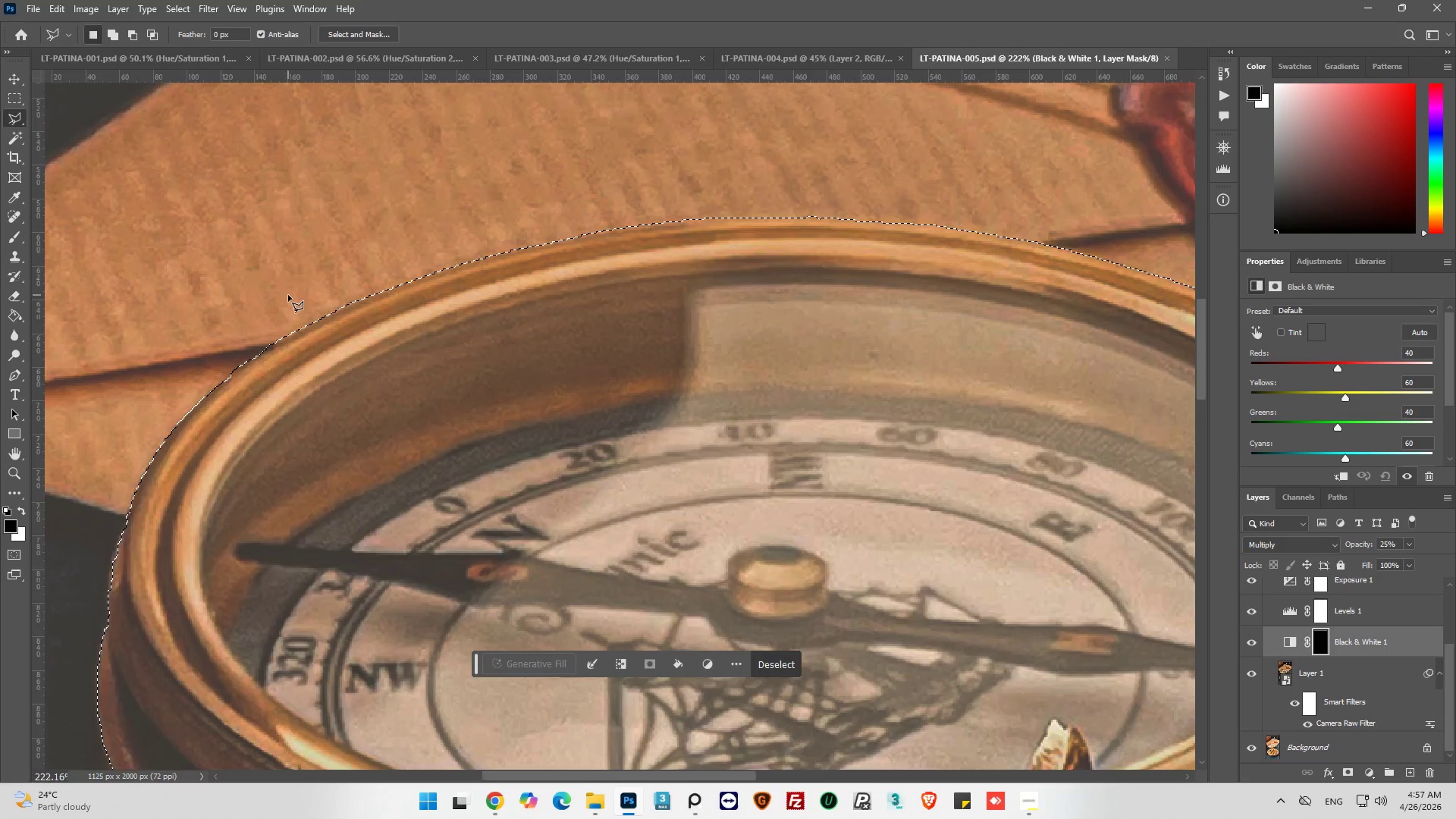 
hold_key(key=AltLeft, duration=0.31)
hold_key(key=AltLeft, duration=0.97)
hold_key(key=AltLeft, duration=0.36)
scroll: coordinate [293, 262], scroll_direction: up, amount: 4.0
 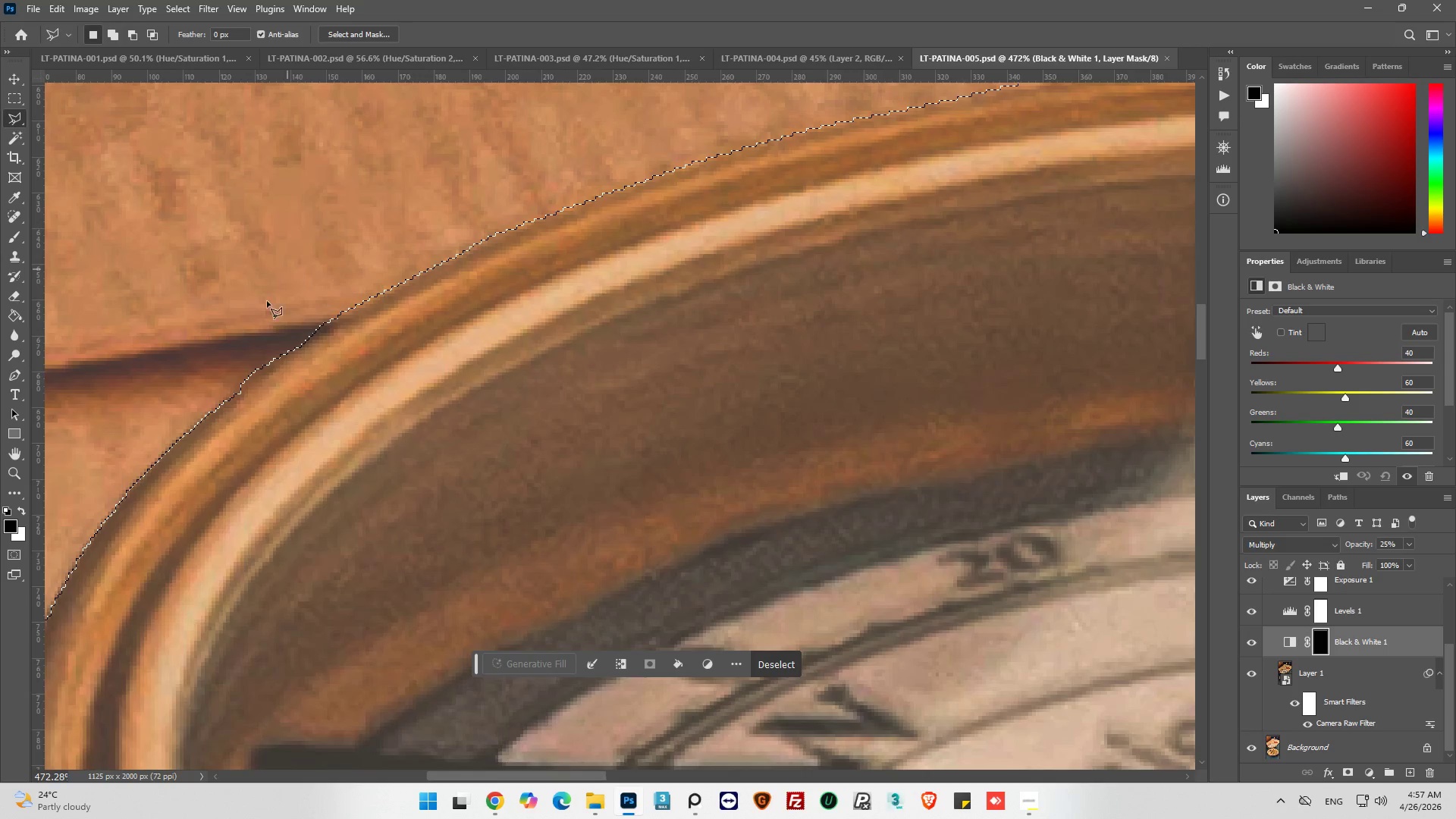 
hold_key(key=AltLeft, duration=0.72)
left_click([175, 325])
 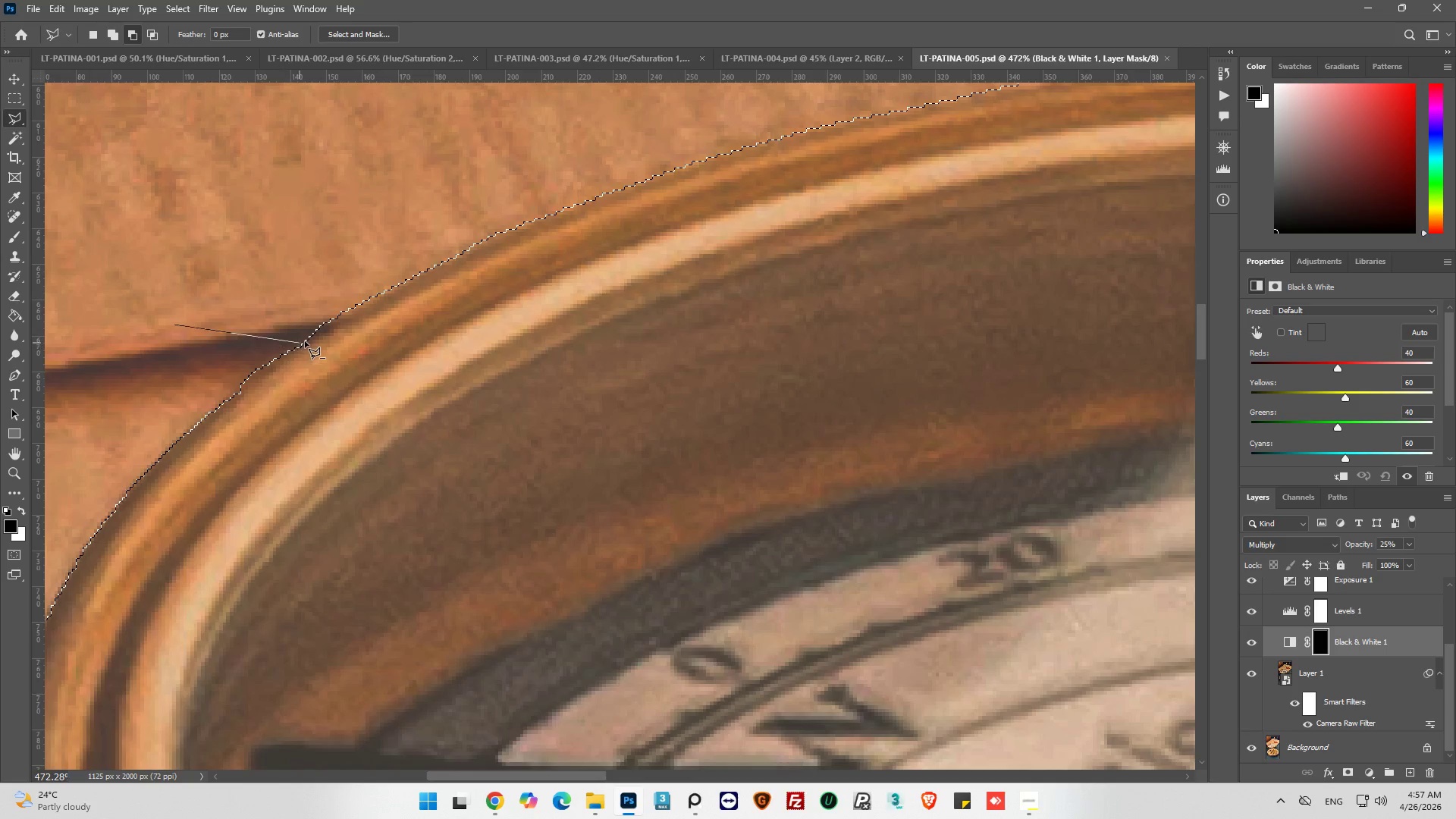 
left_click([315, 334])
 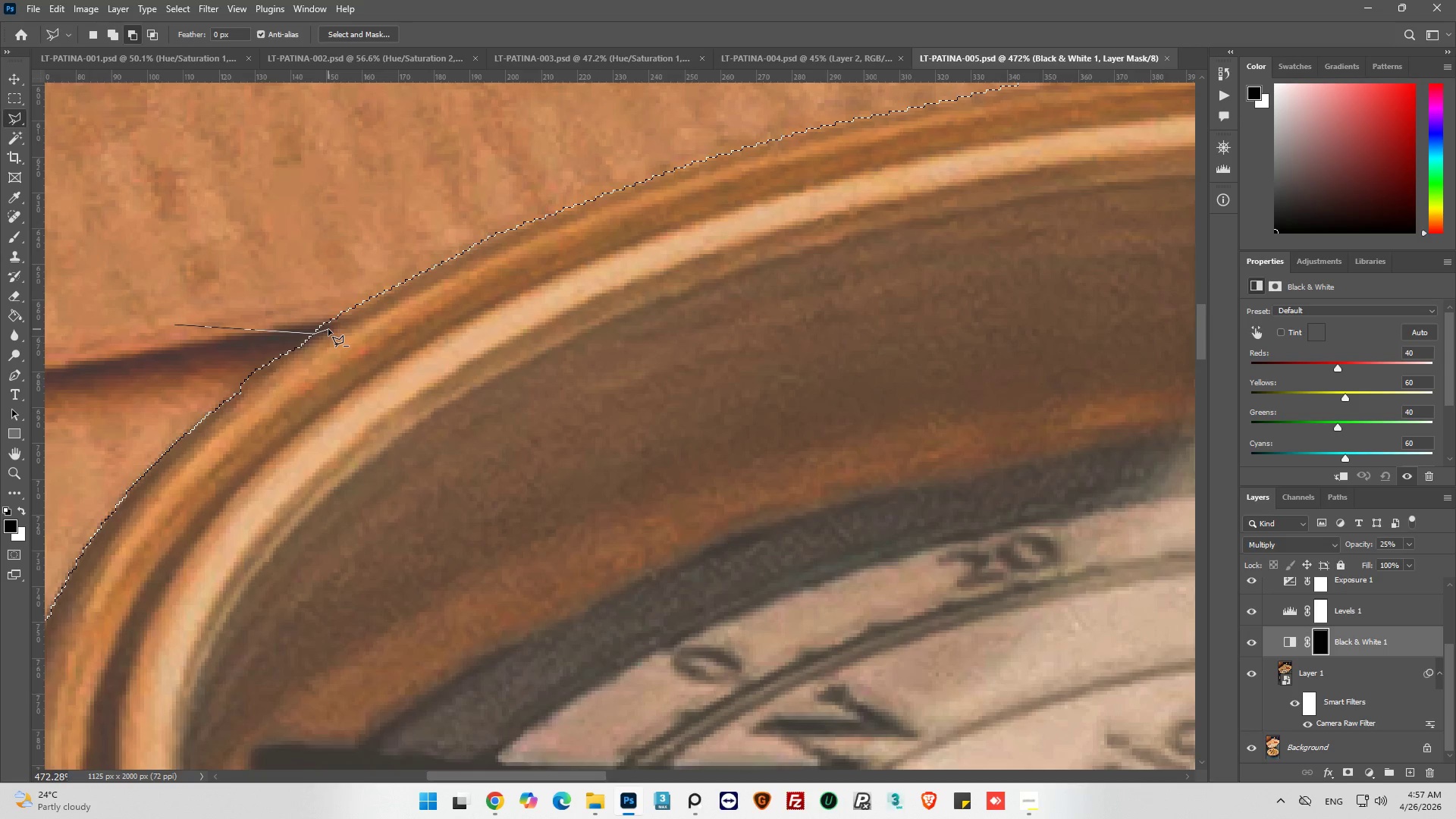 
left_click([328, 328])
 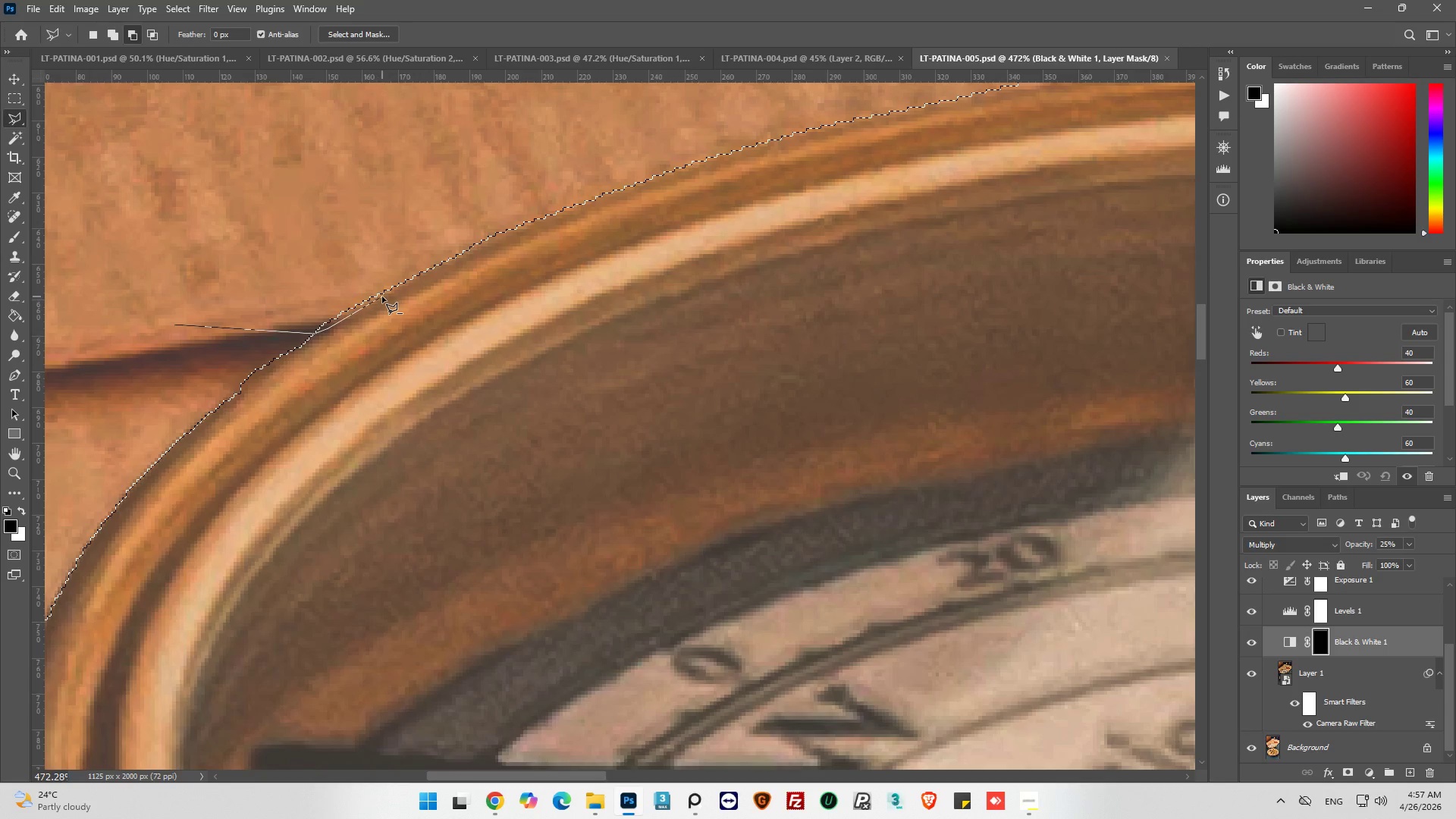 
left_click([382, 297])
 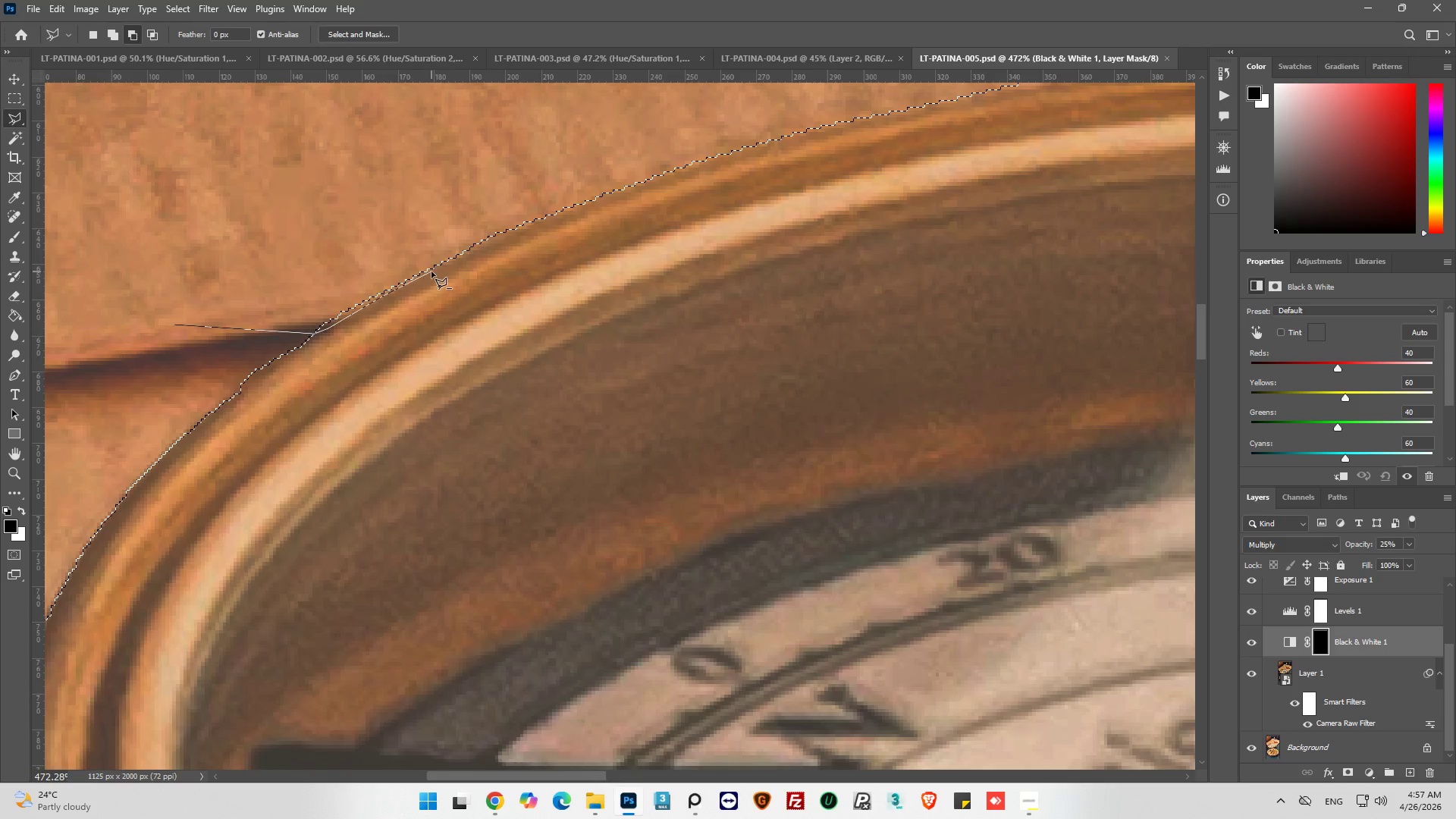 
left_click([431, 271])
 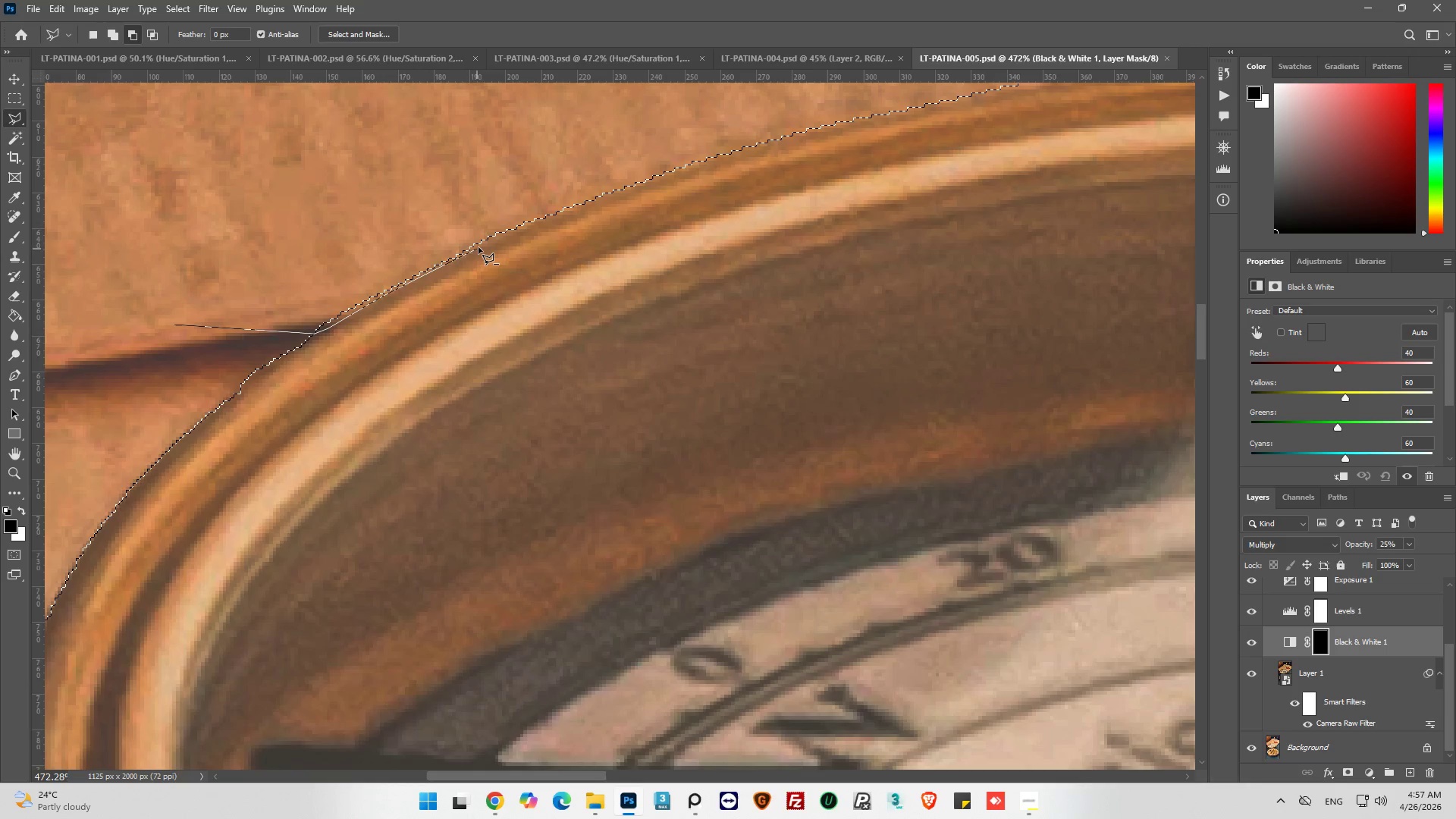 
left_click([479, 246])
 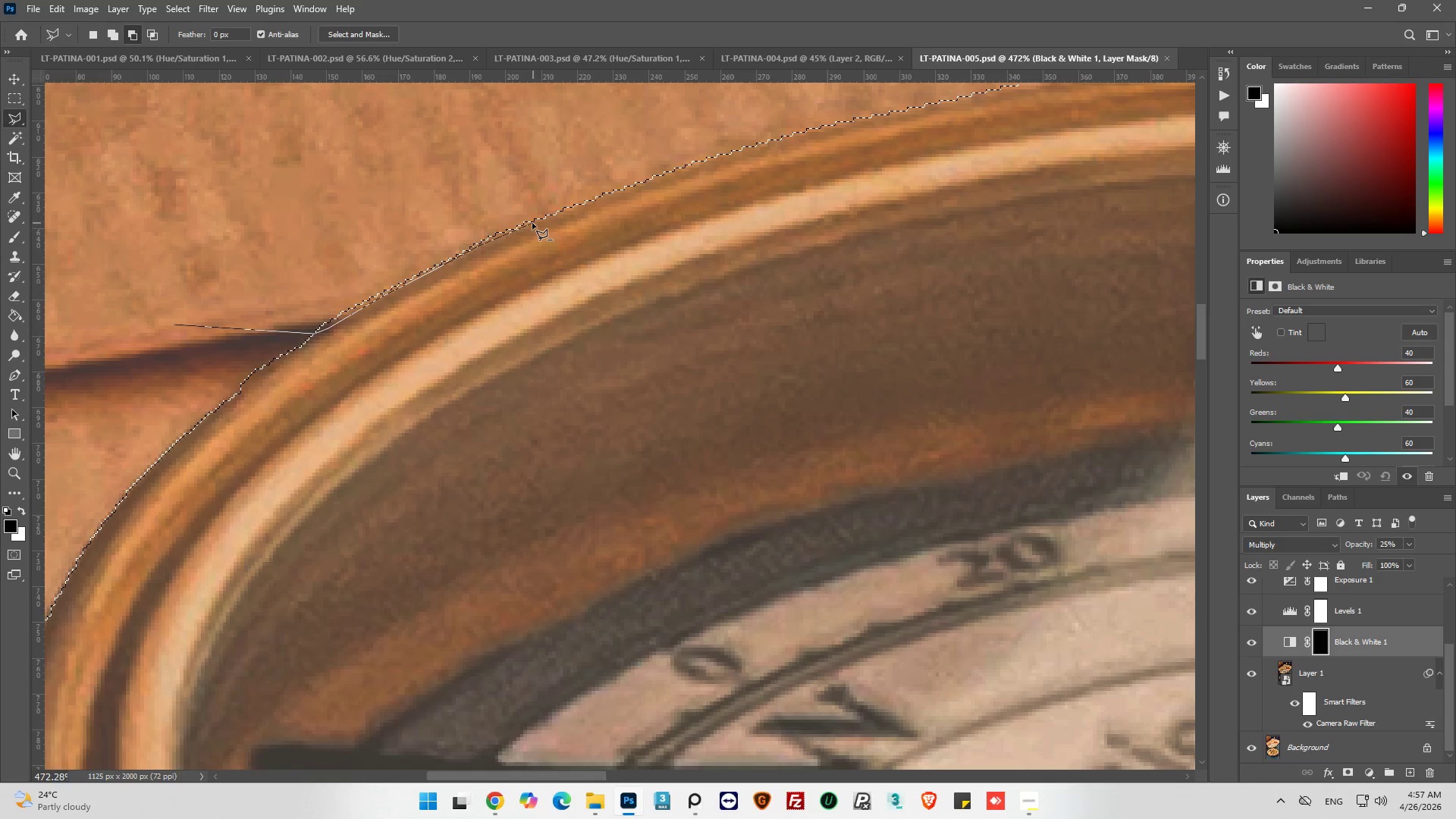 
left_click([532, 223])
 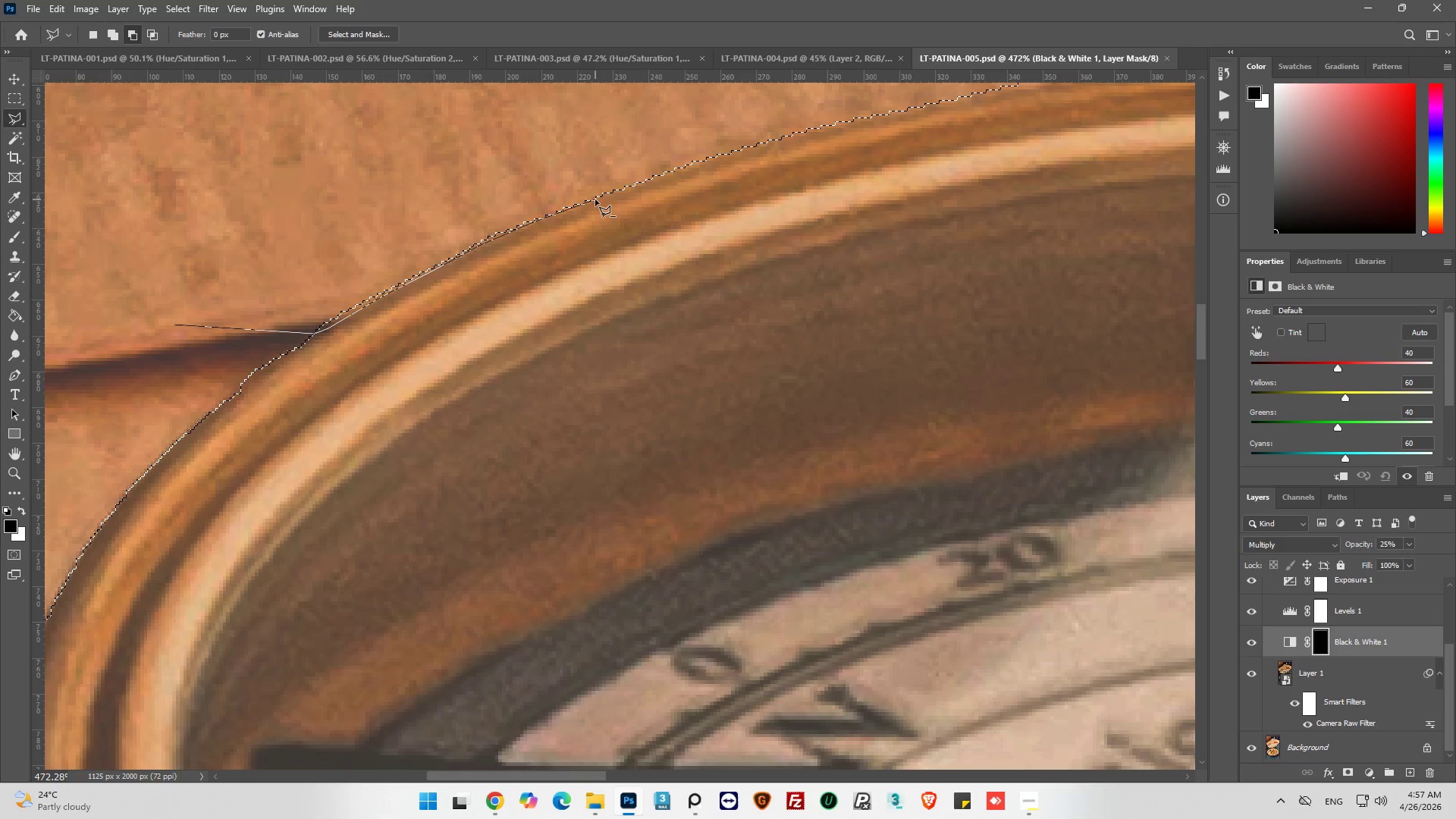 
left_click([595, 199])
 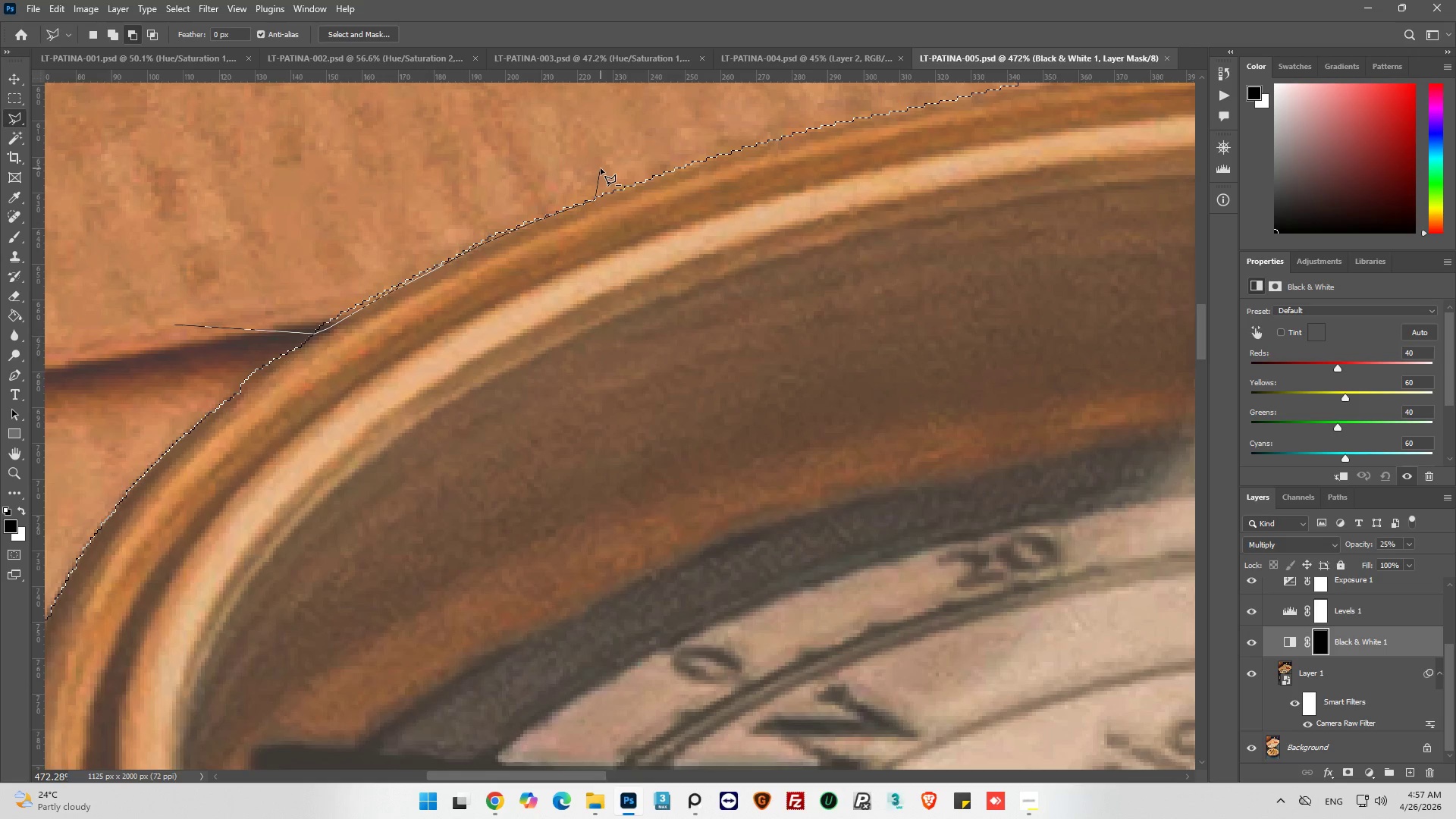 
left_click_drag(start_coordinate=[601, 168], to_coordinate=[579, 167])
 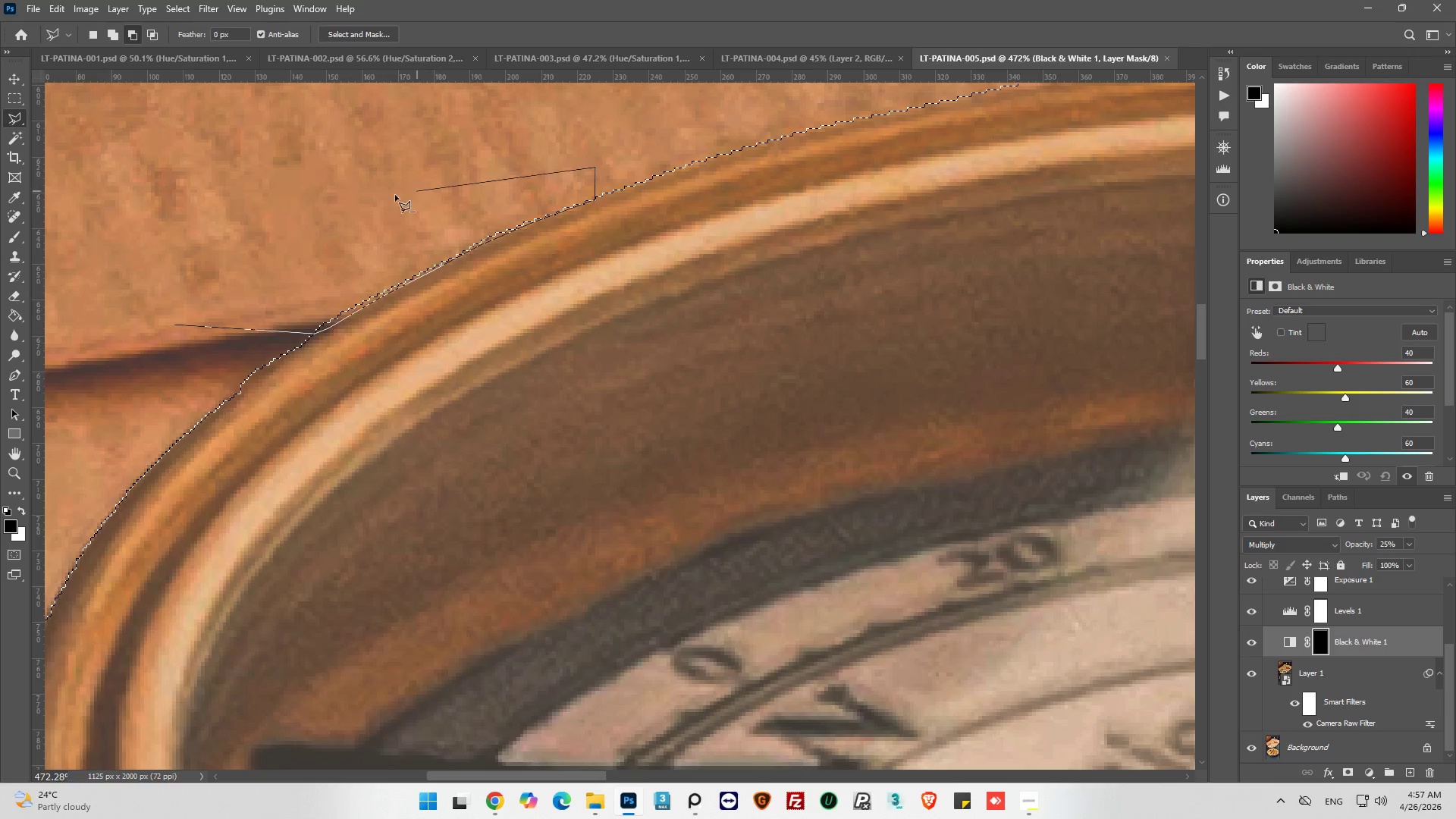 
left_click_drag(start_coordinate=[391, 196], to_coordinate=[359, 206])
 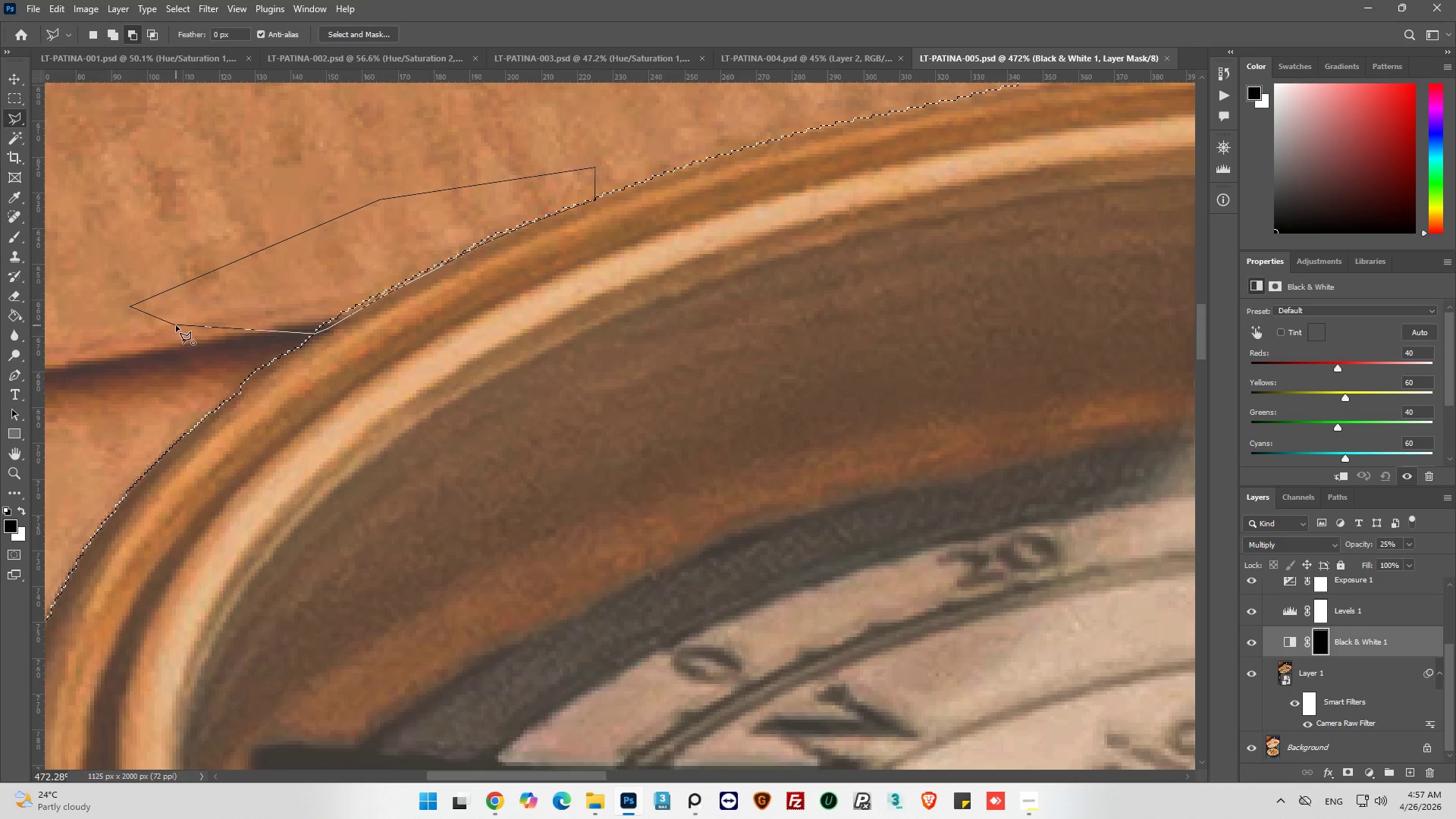 
left_click([176, 325])
 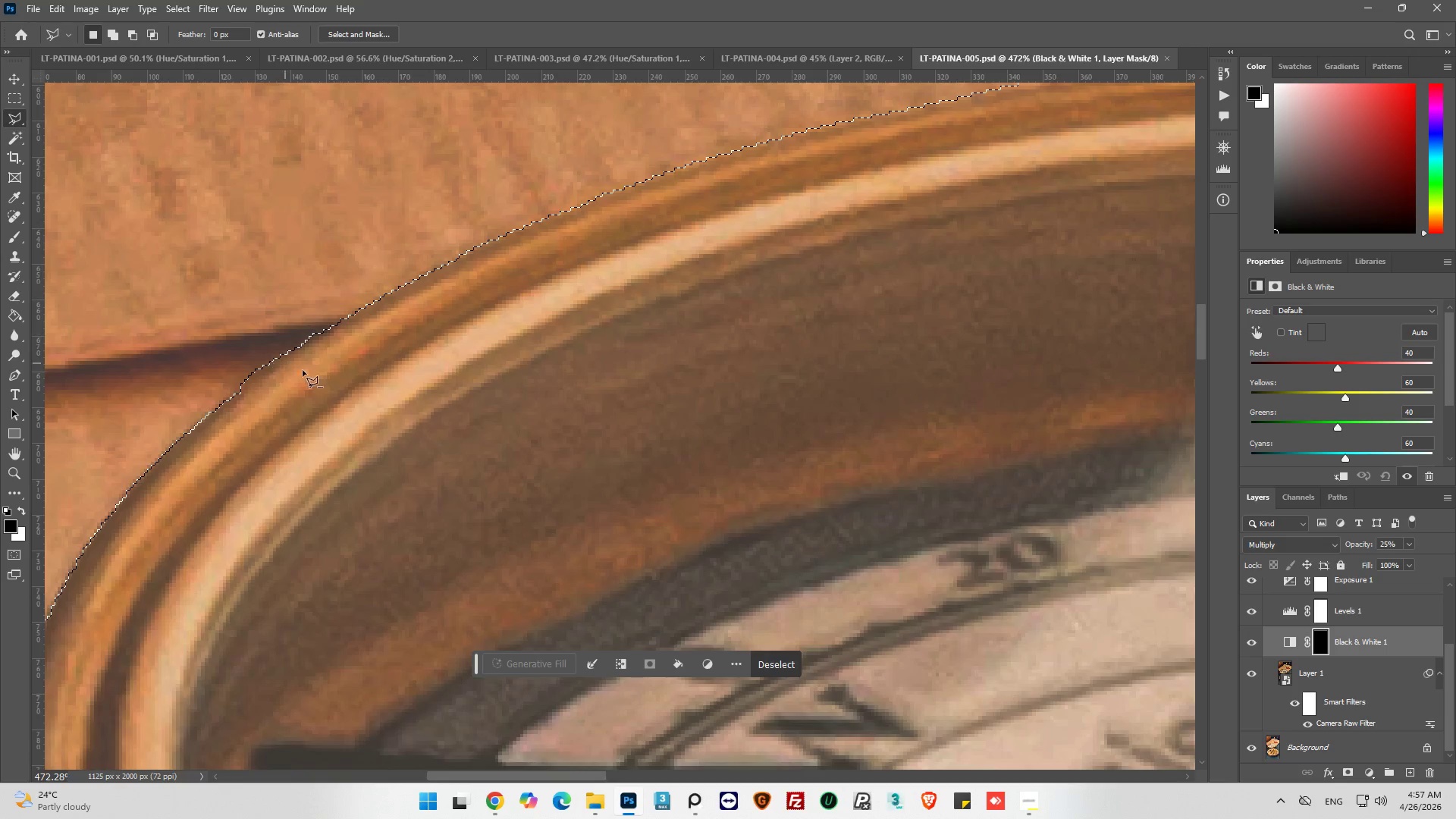 
hold_key(key=AltLeft, duration=0.5)
 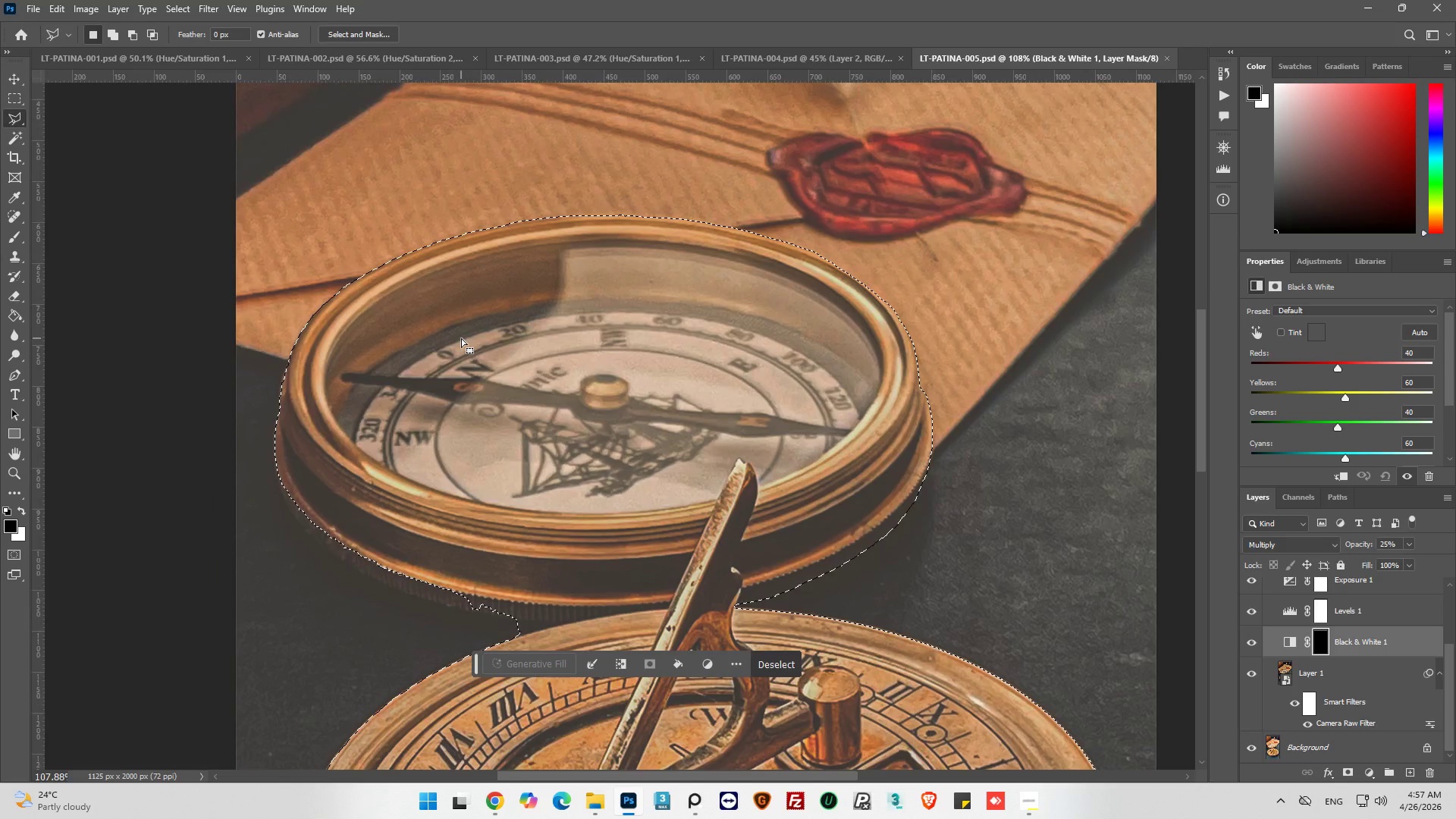 
hold_key(key=AltLeft, duration=0.41)
 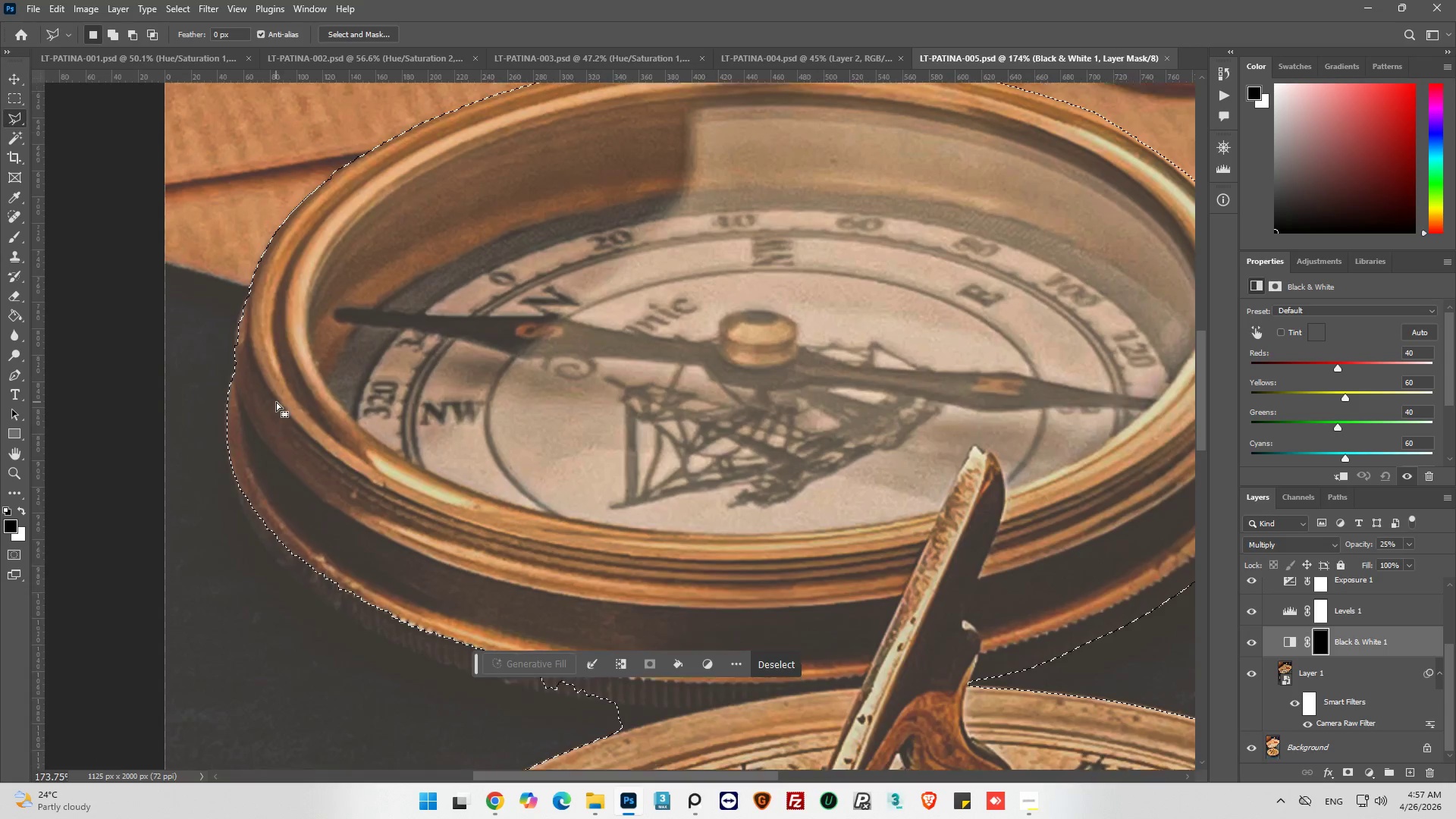 
key(Alt+AltLeft)
 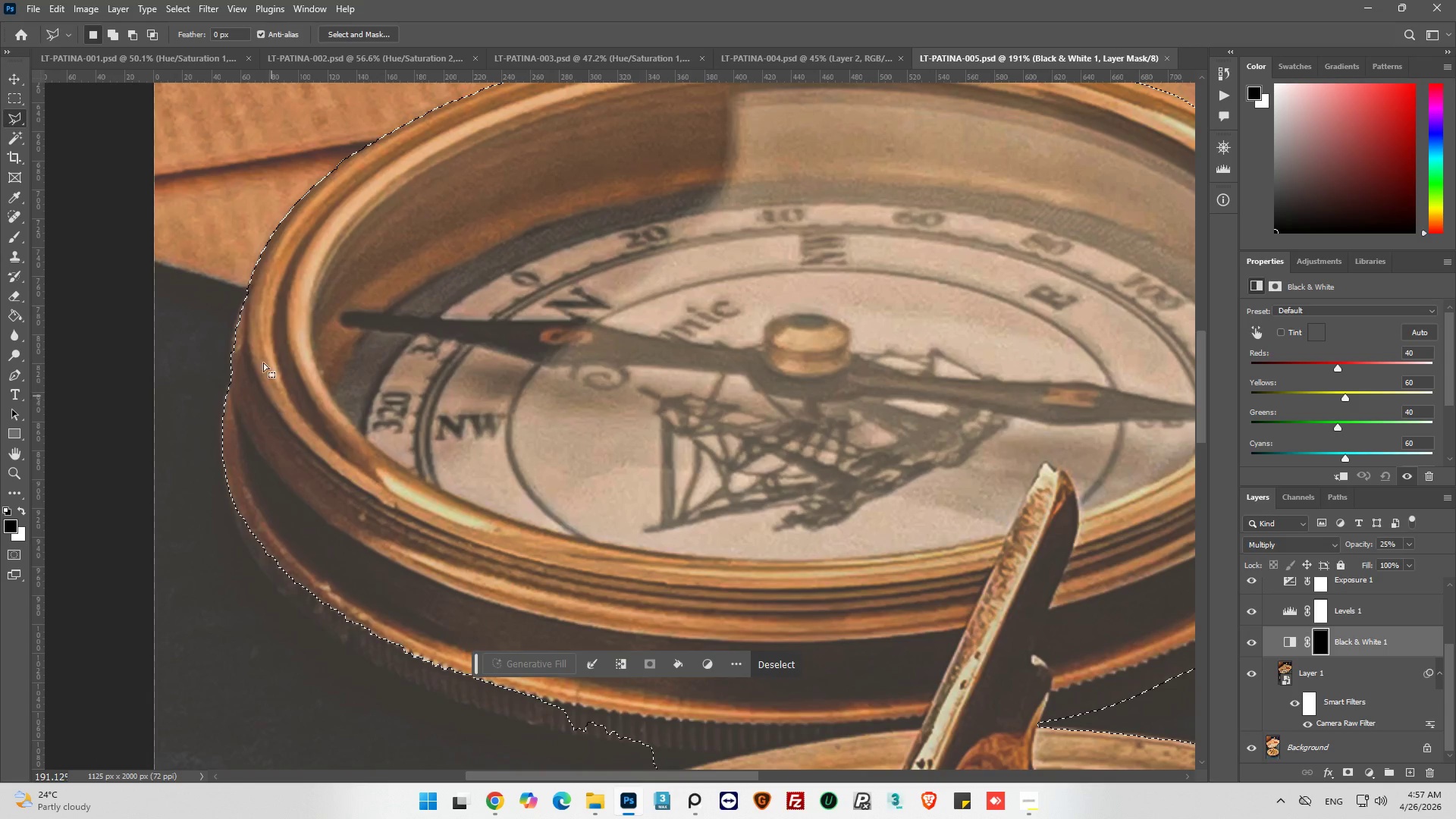 
hold_key(key=AltLeft, duration=0.48)
scroll: coordinate [272, 330], scroll_direction: down, amount: 13.0
 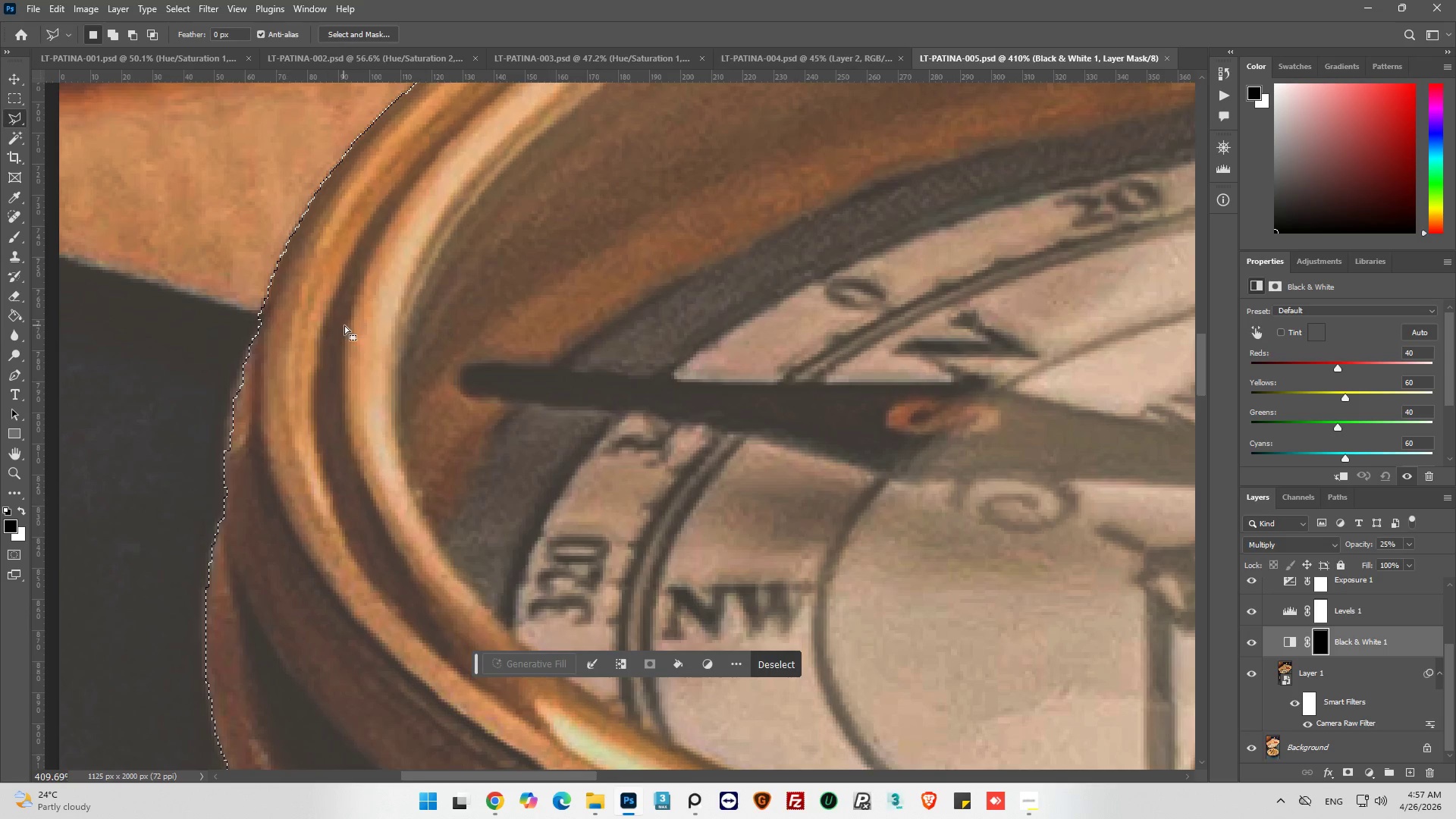 
hold_key(key=ShiftLeft, duration=0.8)
left_click([289, 300])
 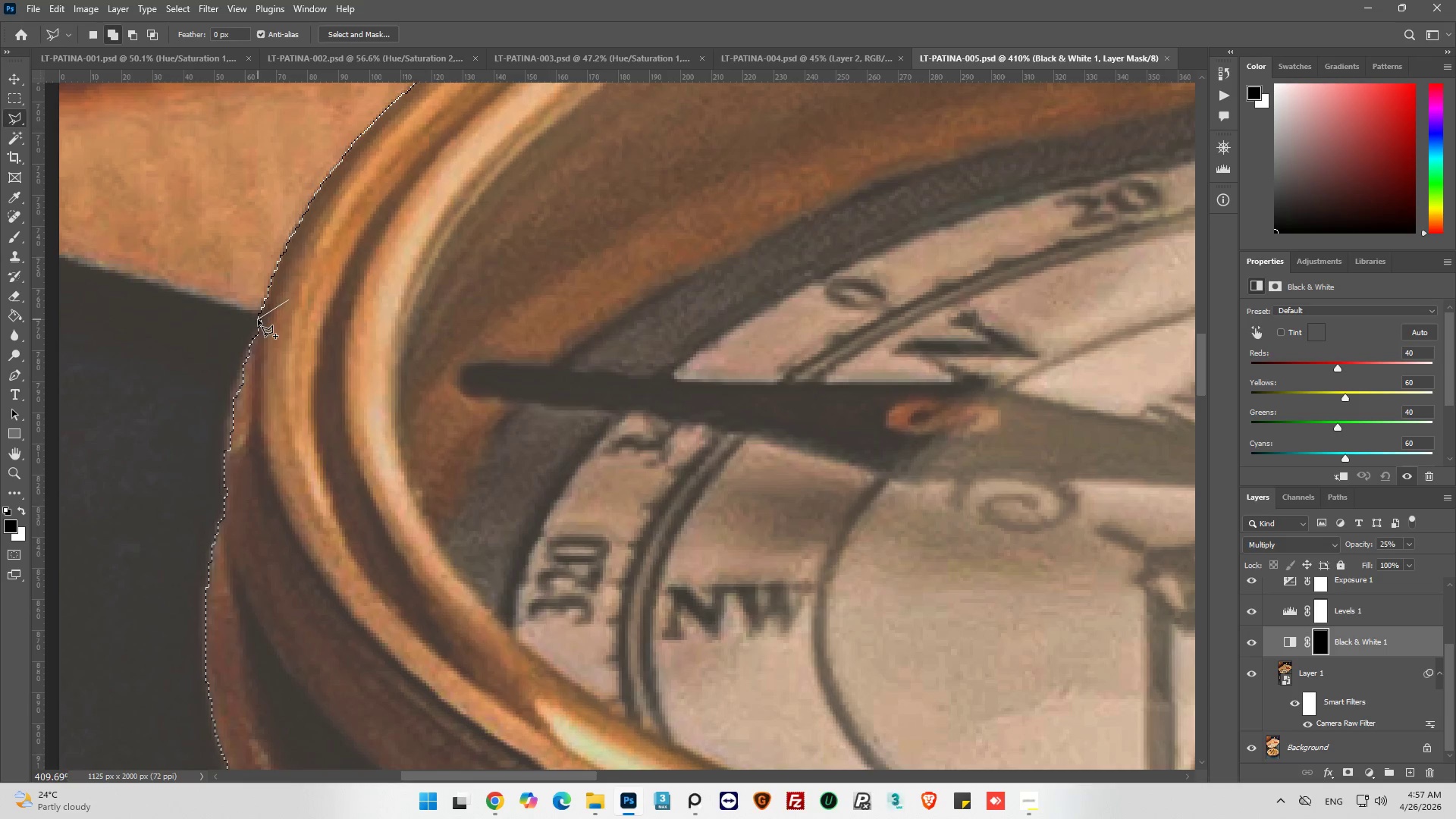 
left_click([258, 319])
 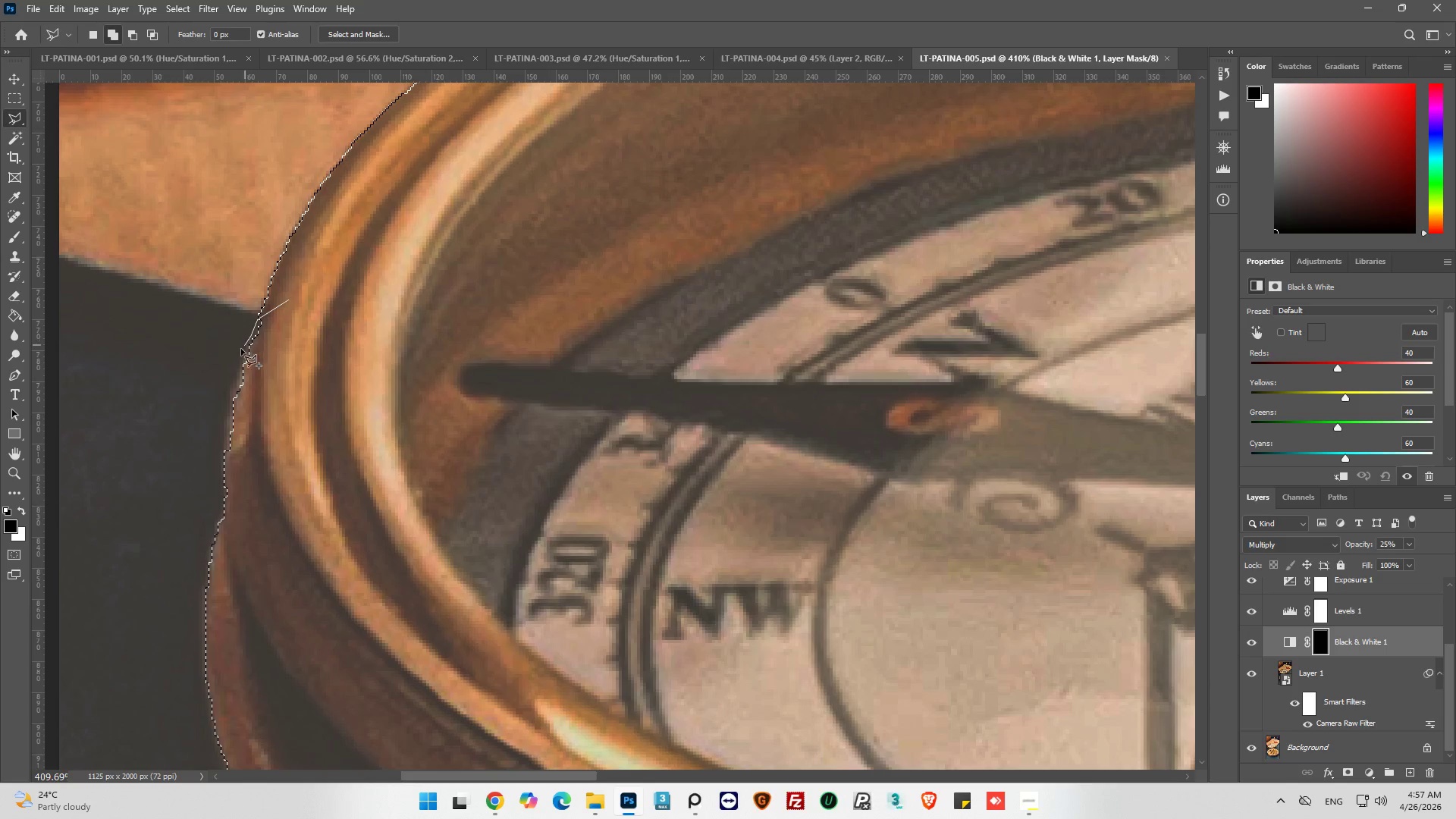 
left_click([240, 362])
 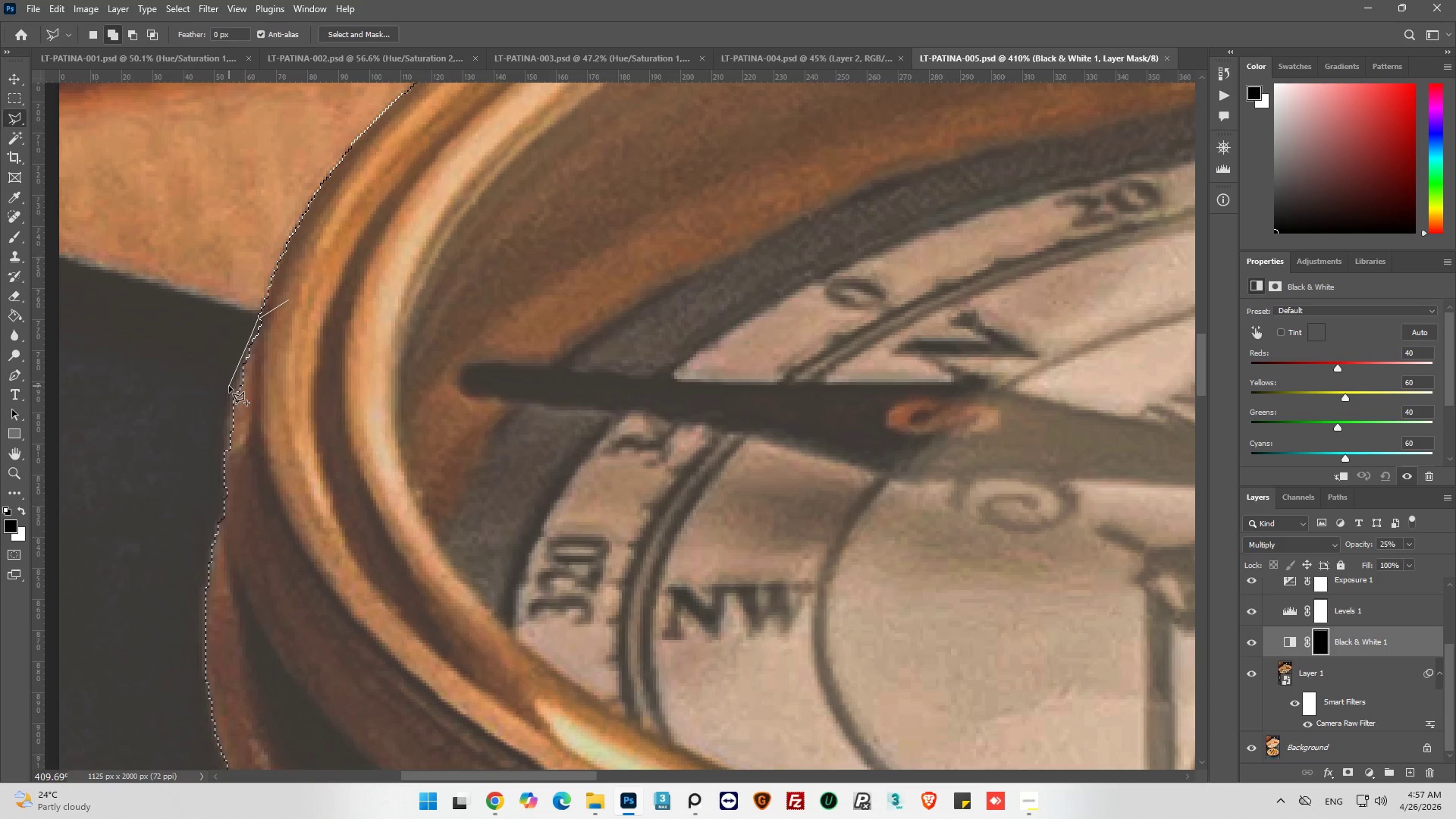 
left_click([228, 391])
 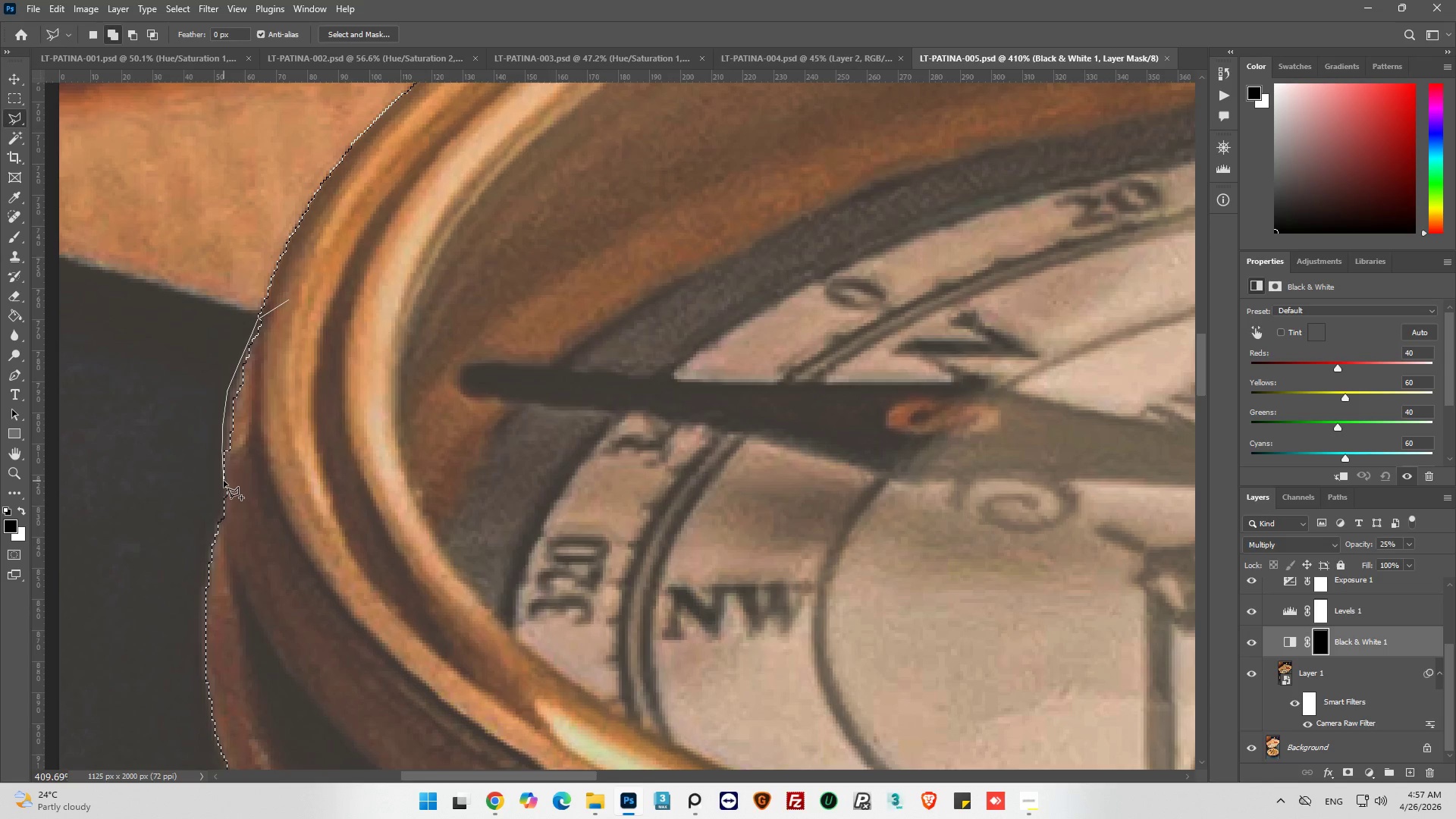 
left_click([224, 500])
 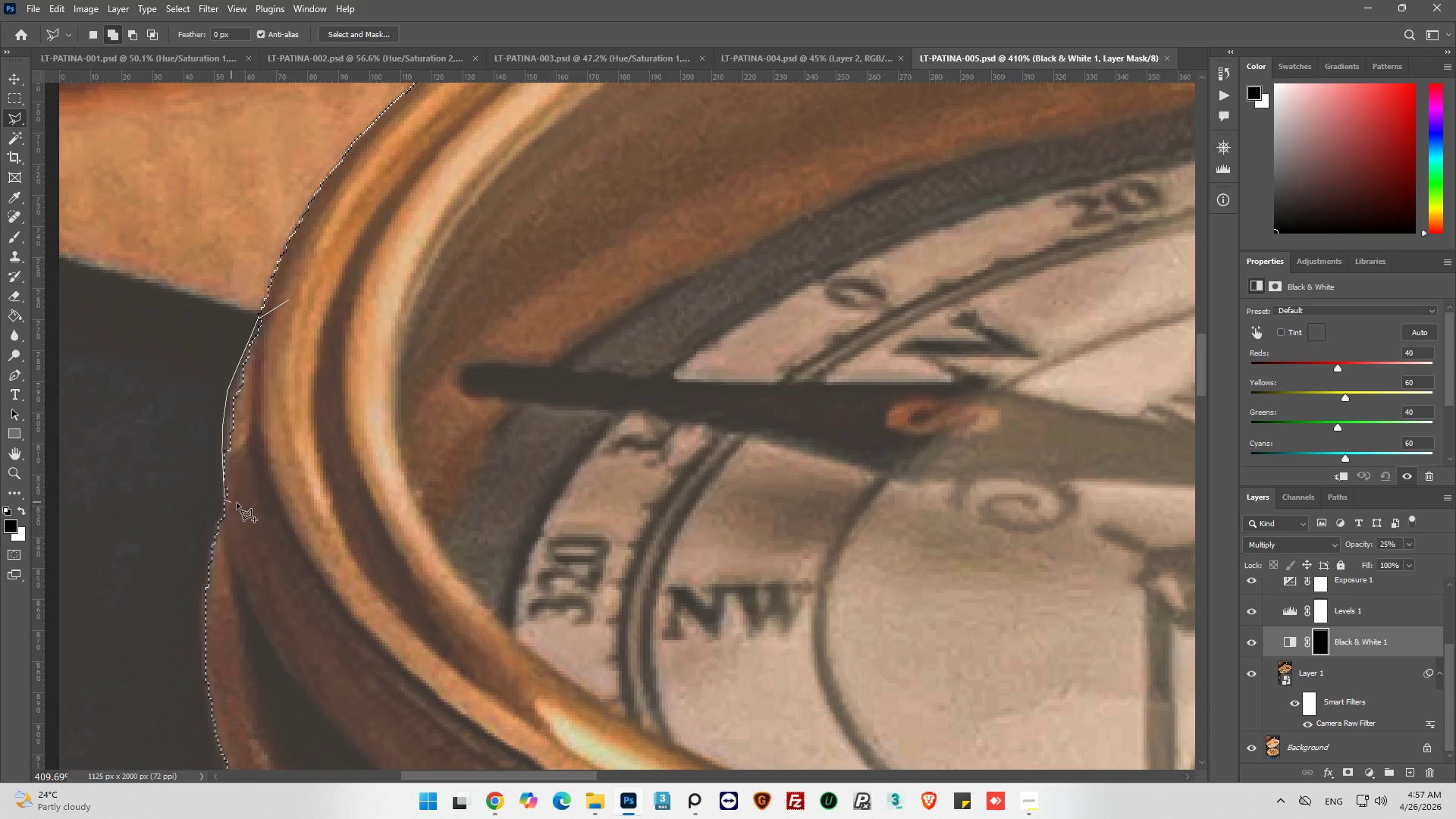 
left_click_drag(start_coordinate=[238, 504], to_coordinate=[253, 470])
 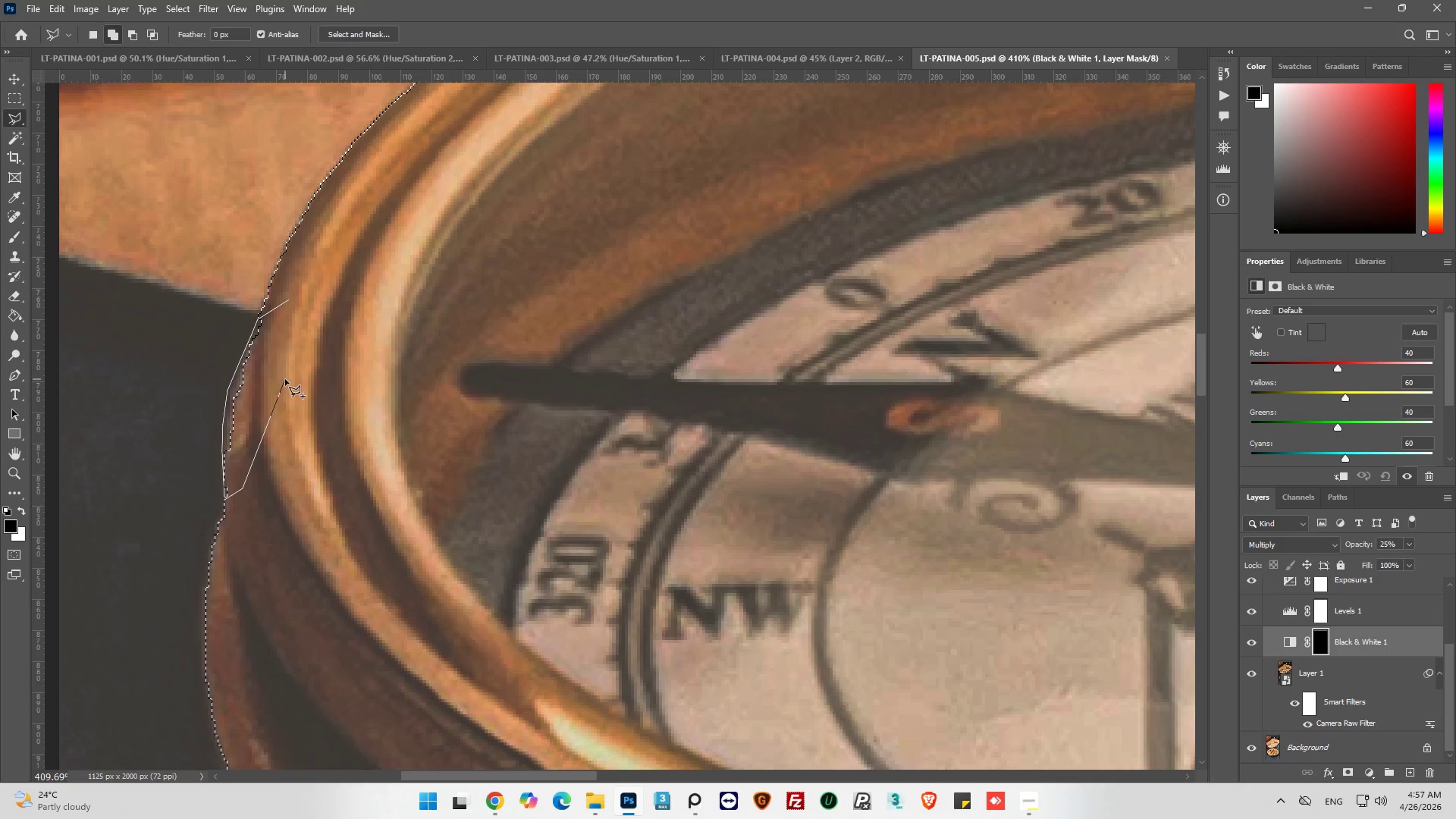 
left_click_drag(start_coordinate=[285, 379], to_coordinate=[286, 362])
 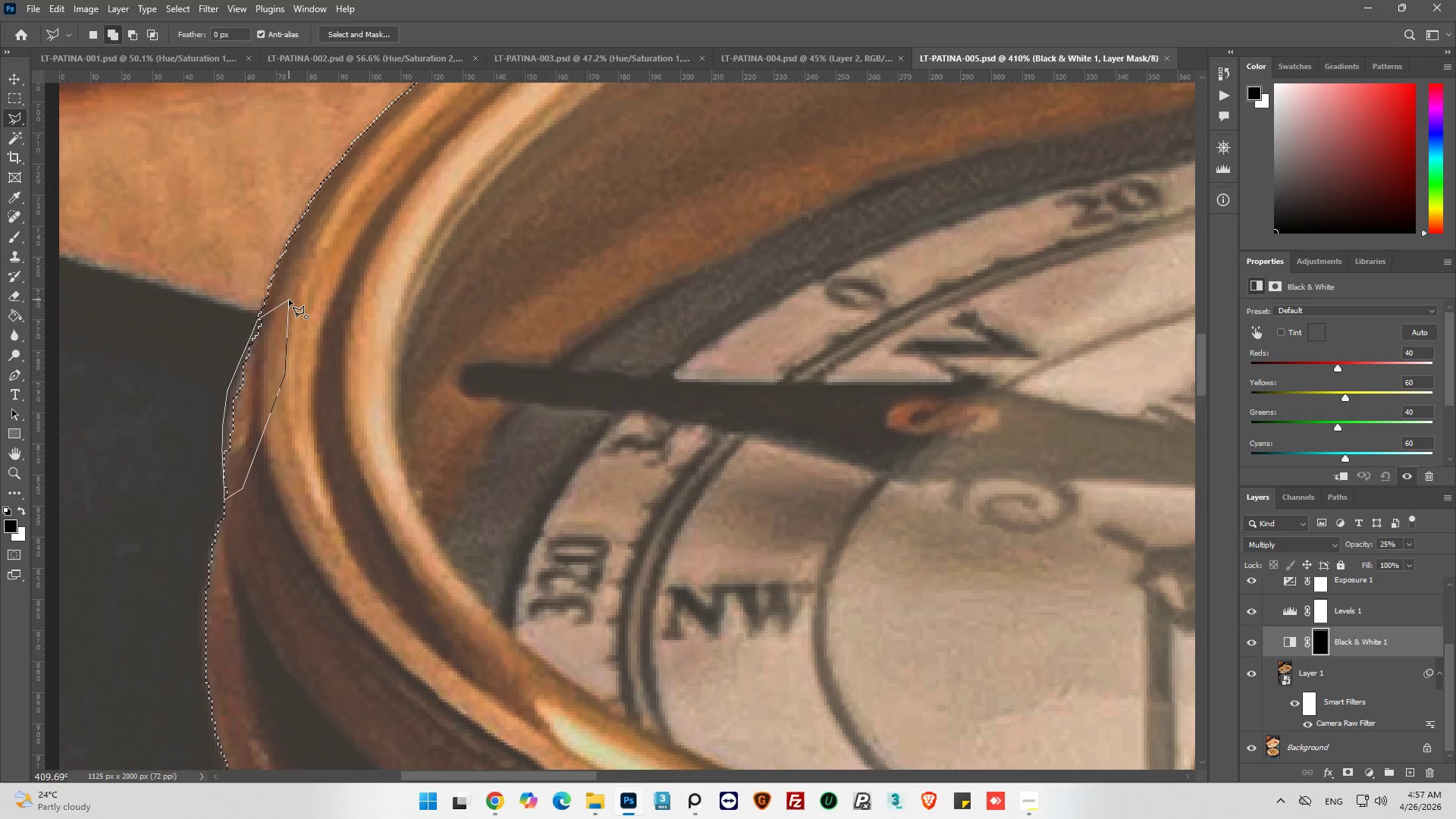 
key(Alt+AltLeft)
 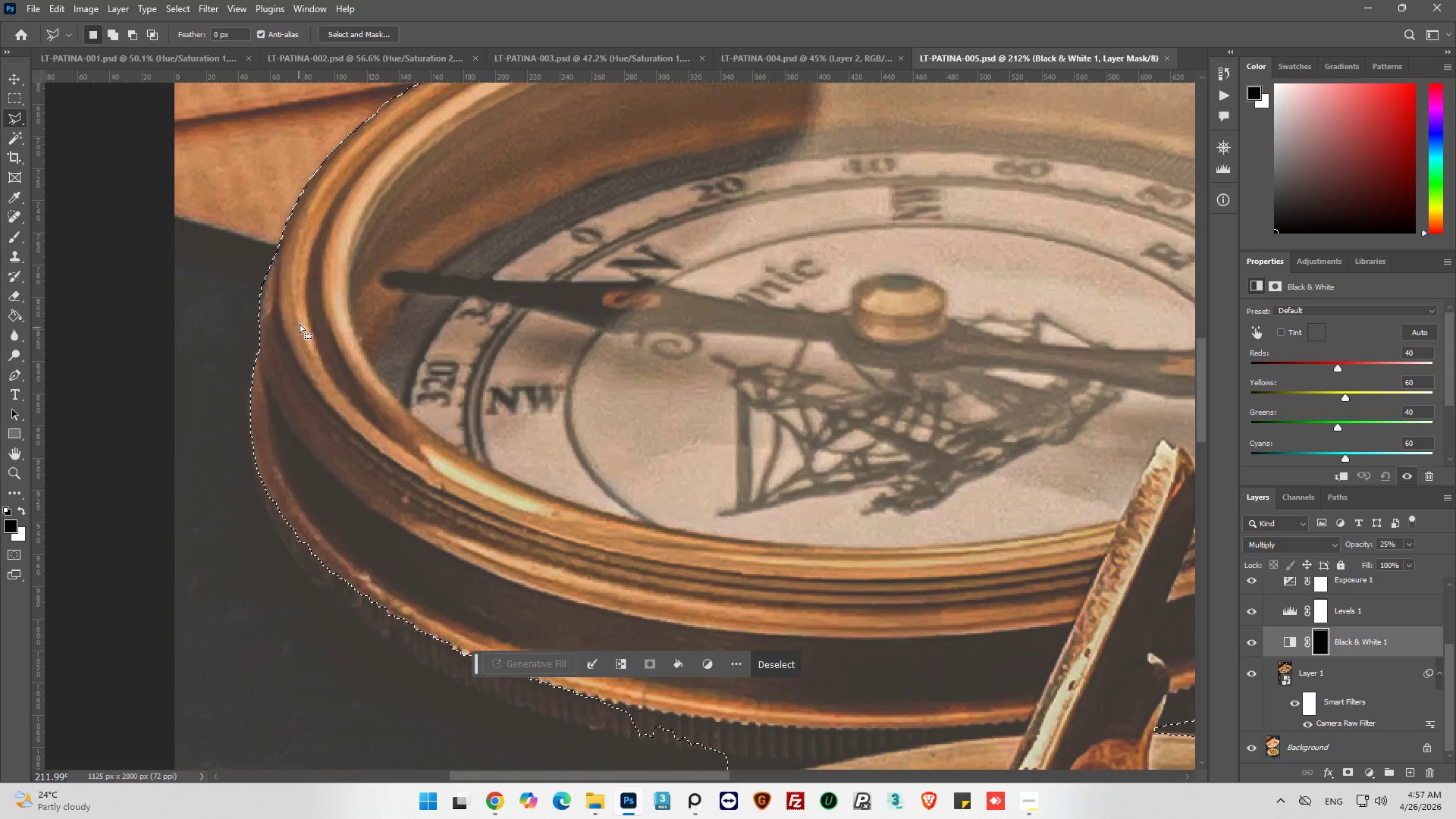 
key(Alt+AltLeft)
 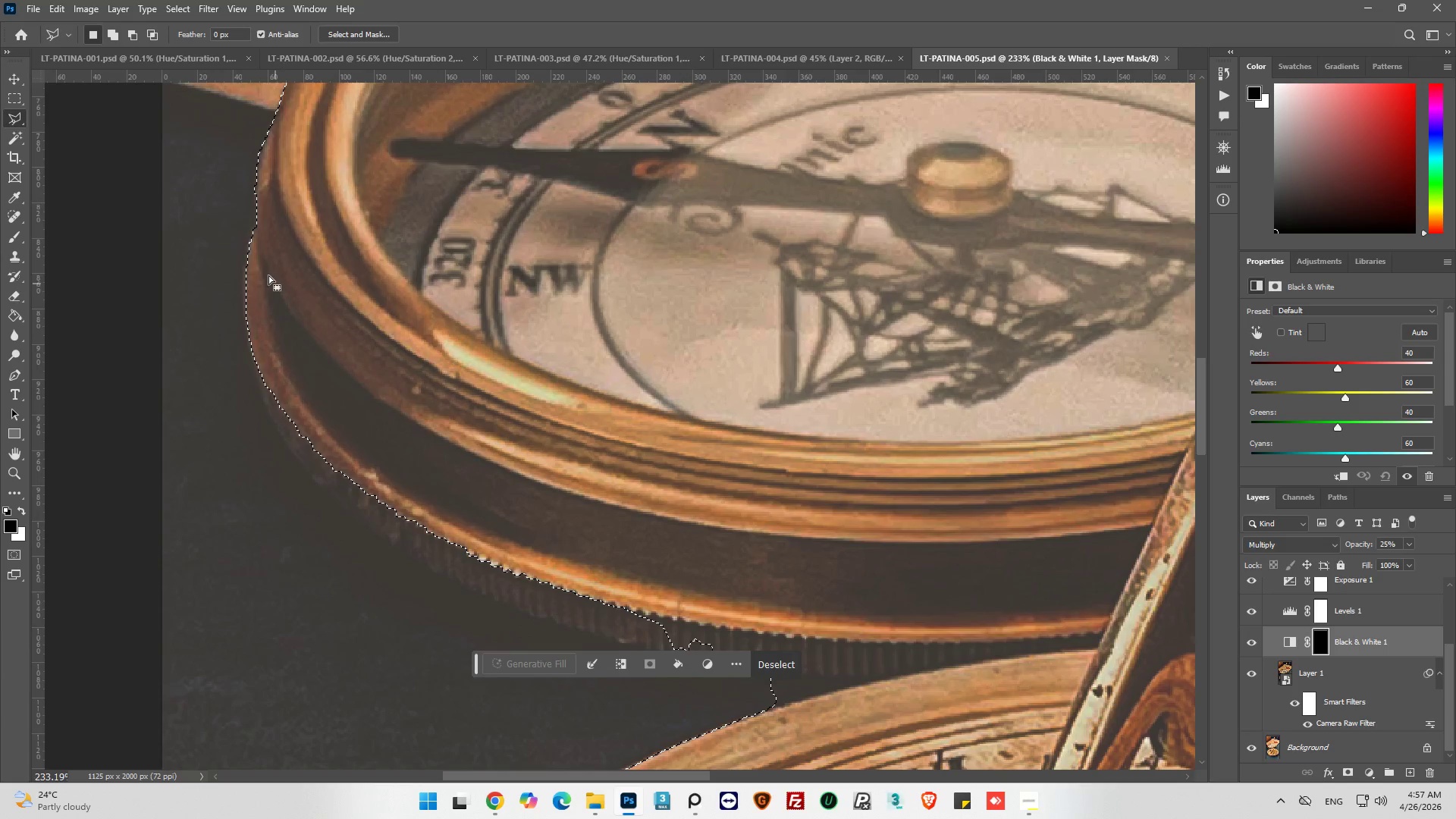 
scroll: coordinate [293, 320], scroll_direction: down, amount: 23.0
 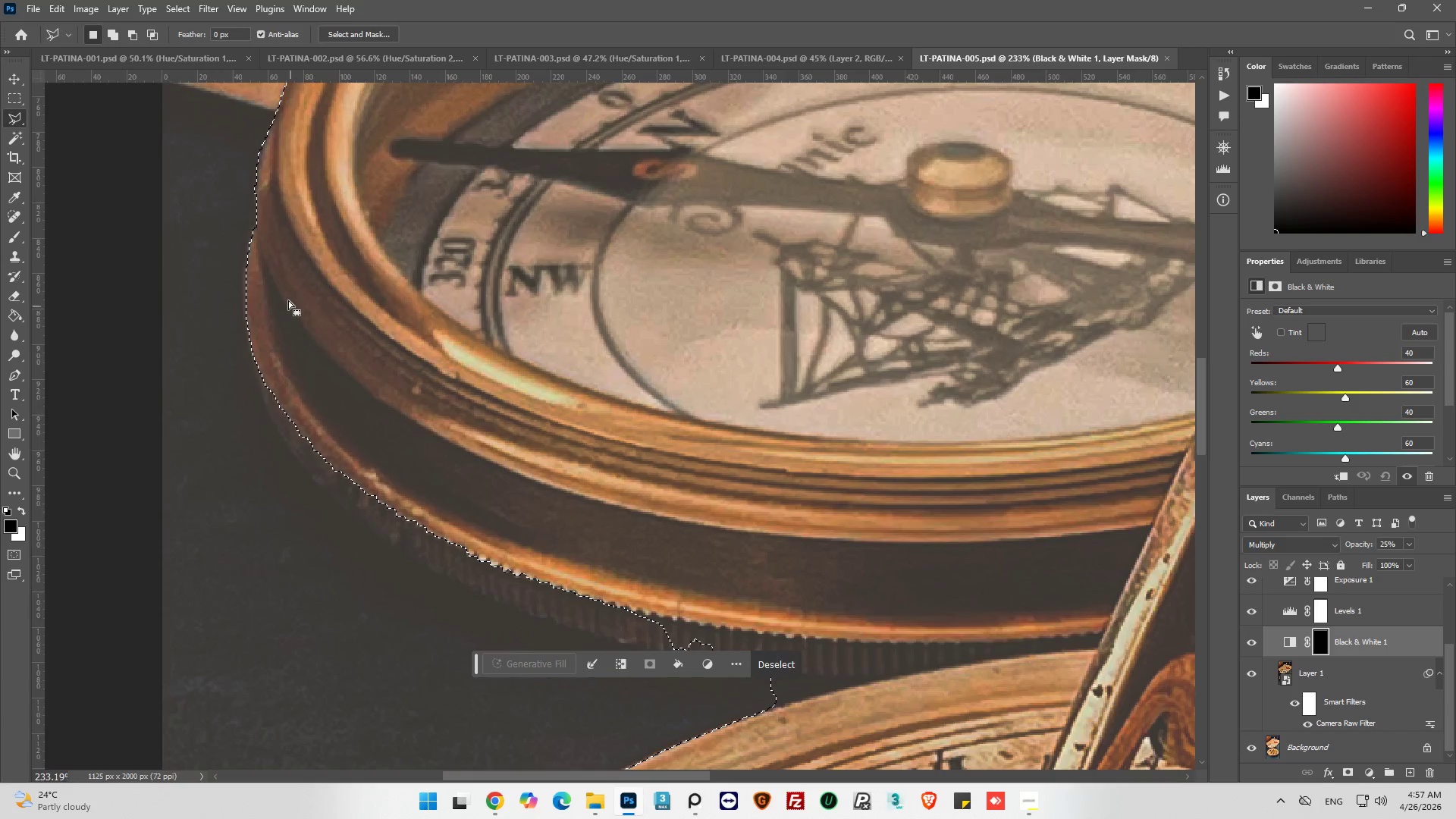 
hold_key(key=ShiftLeft, duration=0.73)
left_click([262, 235])
 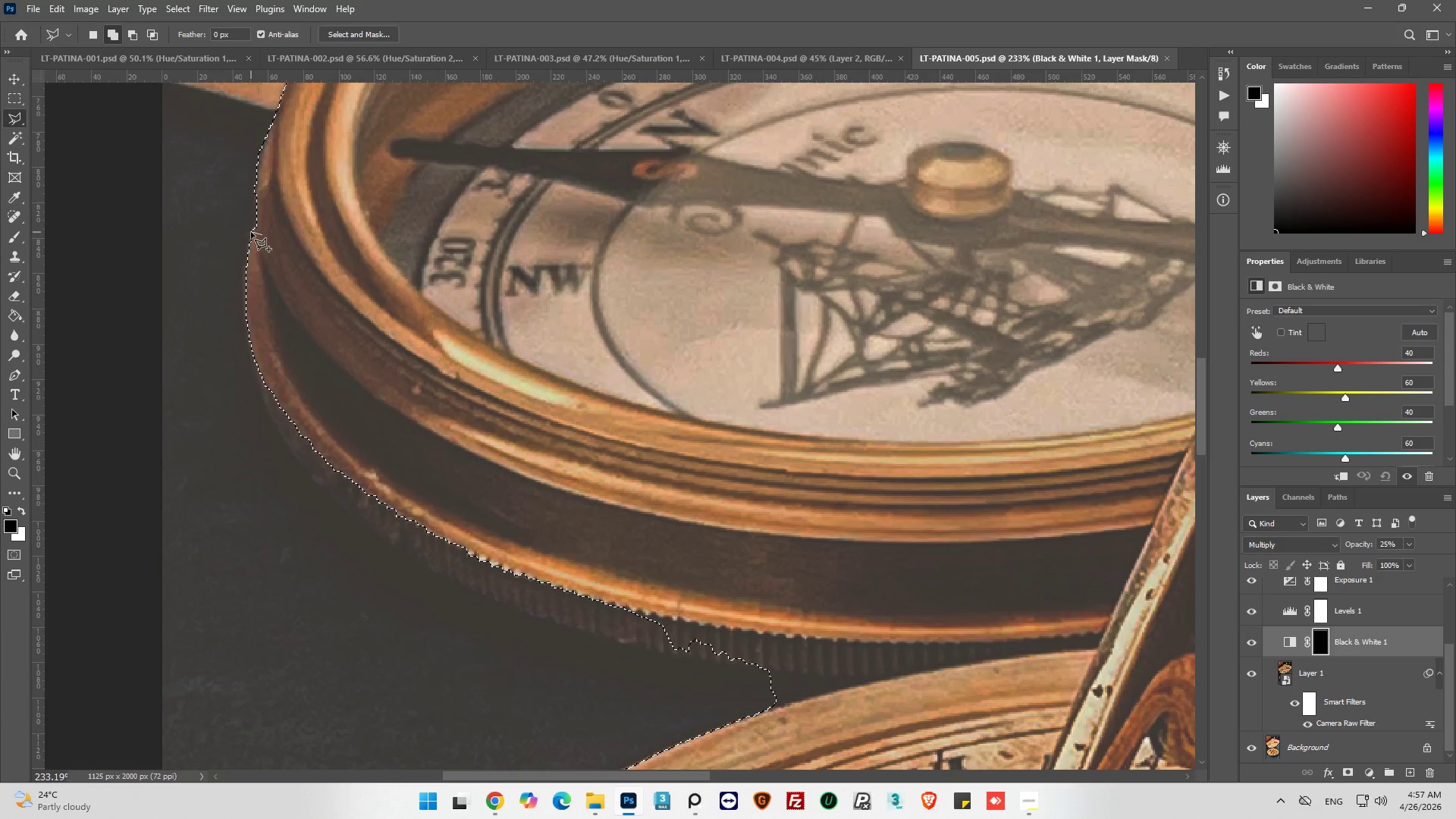 
left_click([251, 232])
 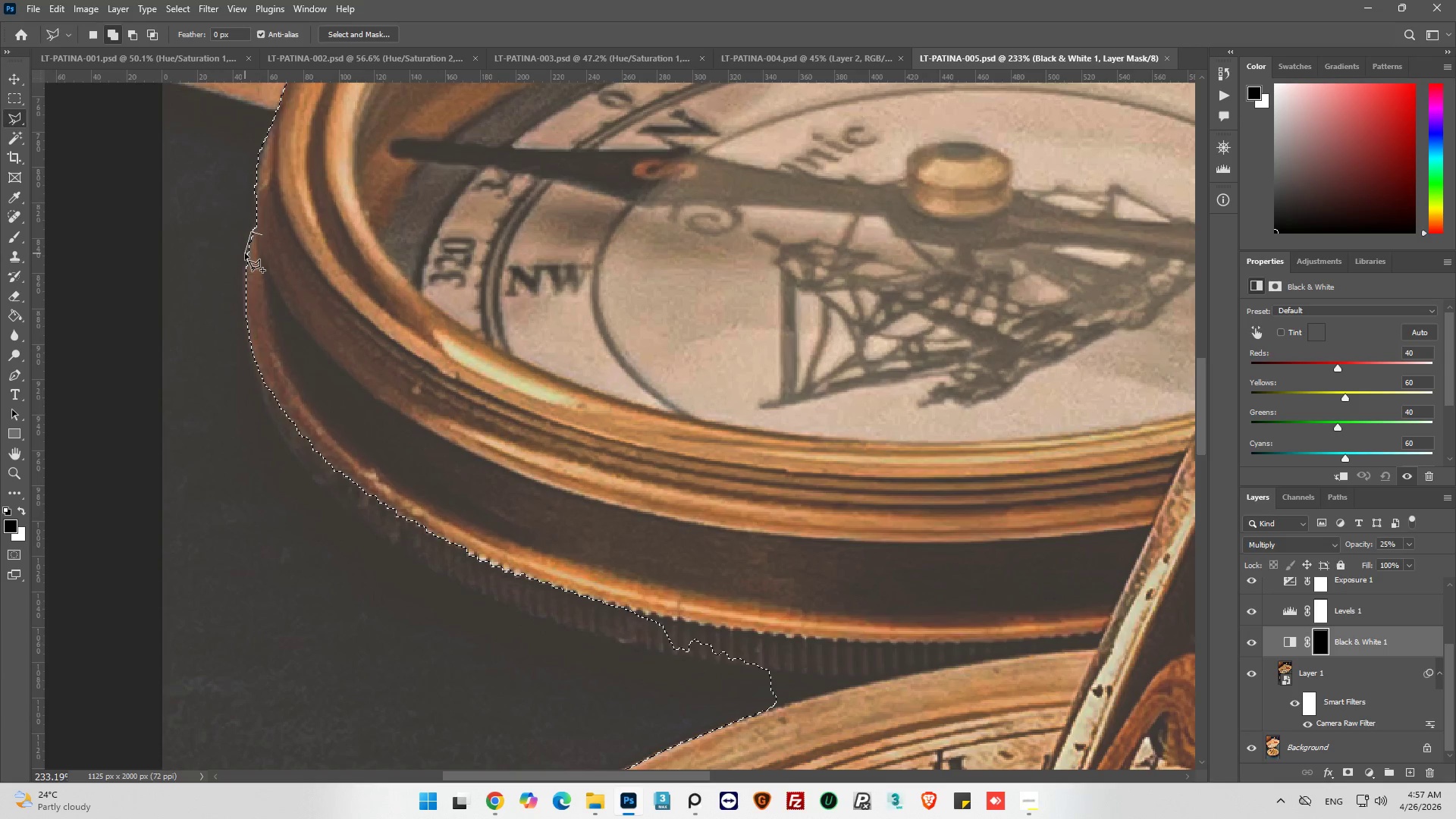 
left_click([246, 255])
 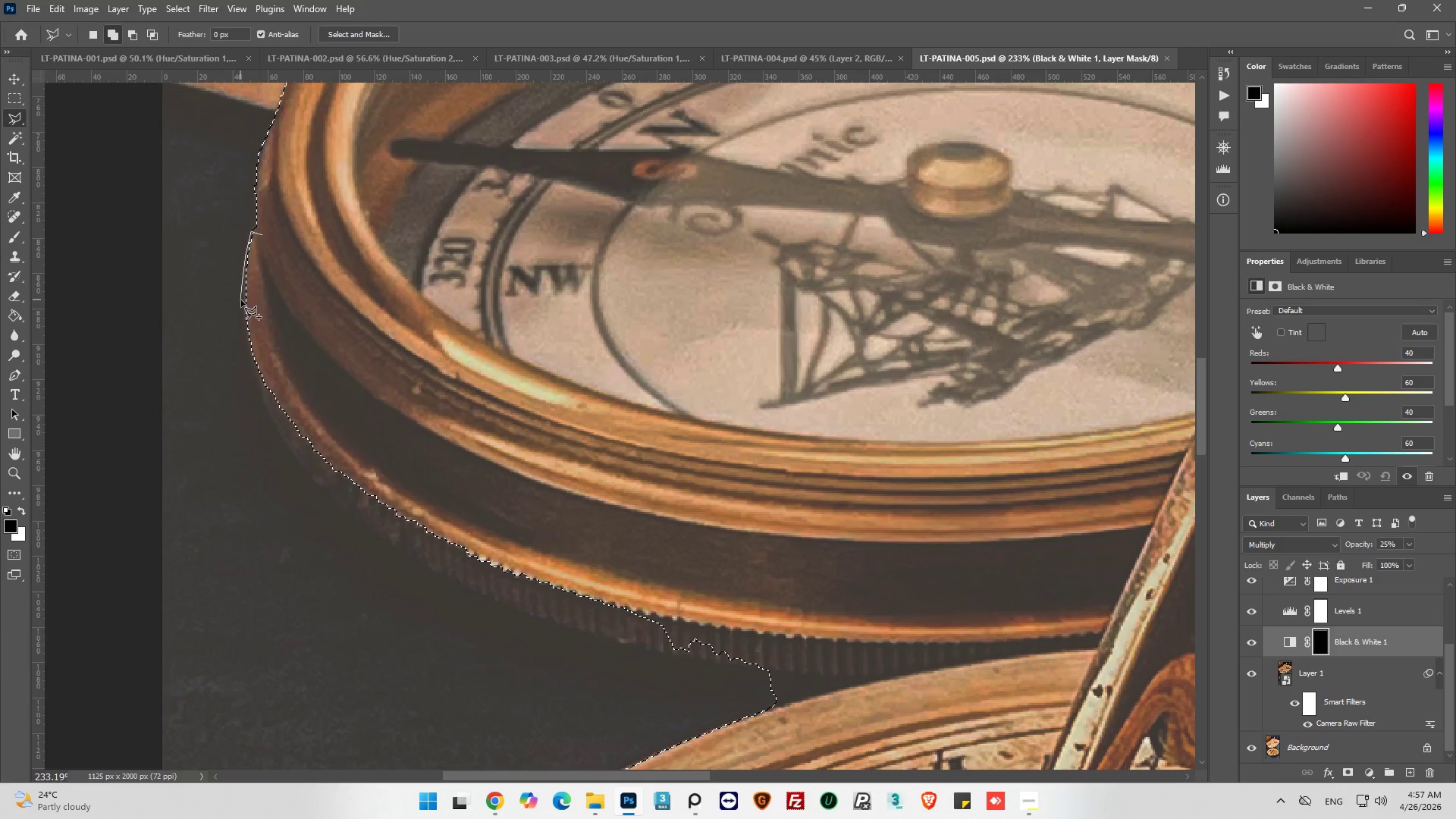 
left_click([243, 304])
 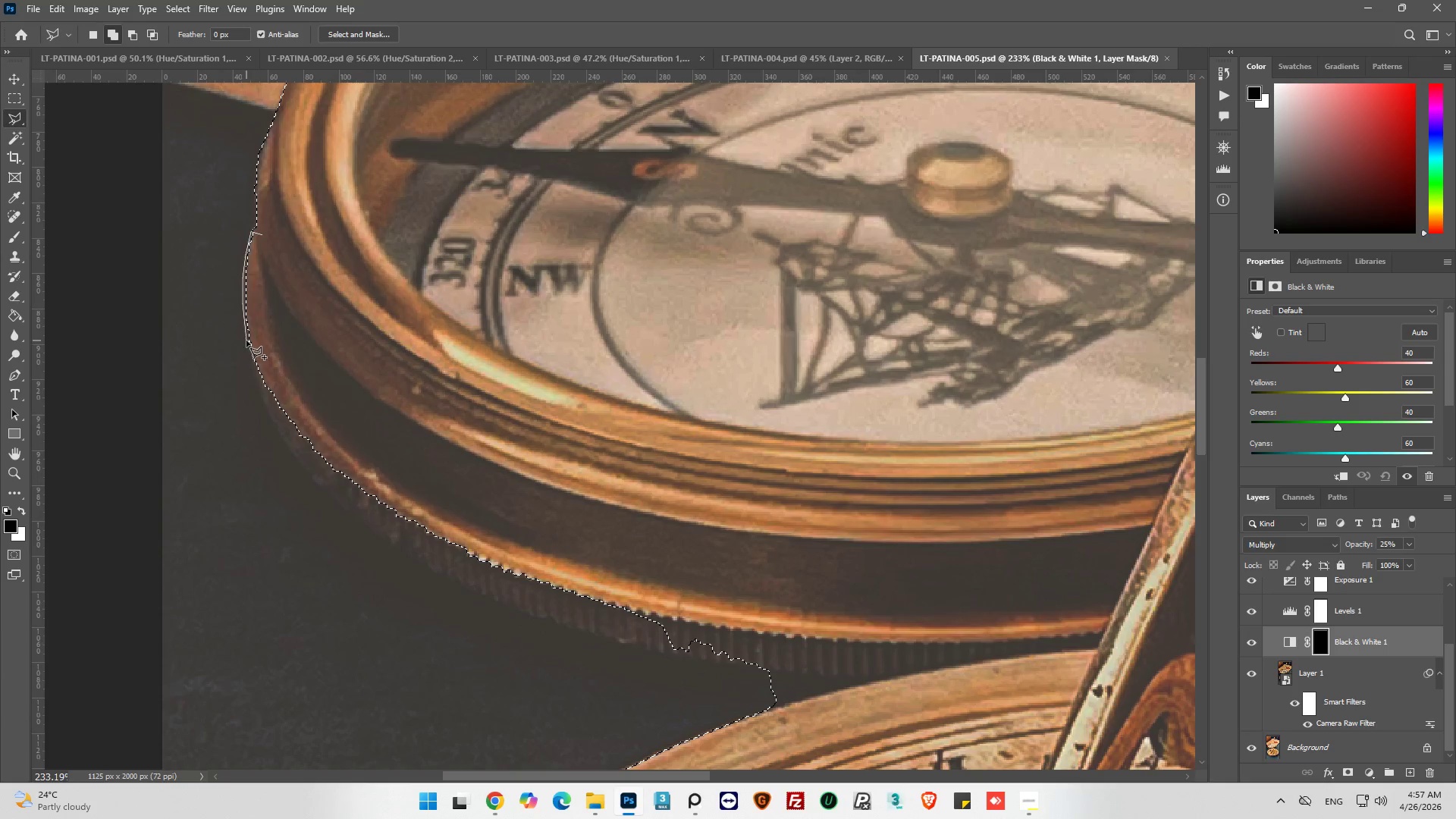 
left_click([247, 343])
 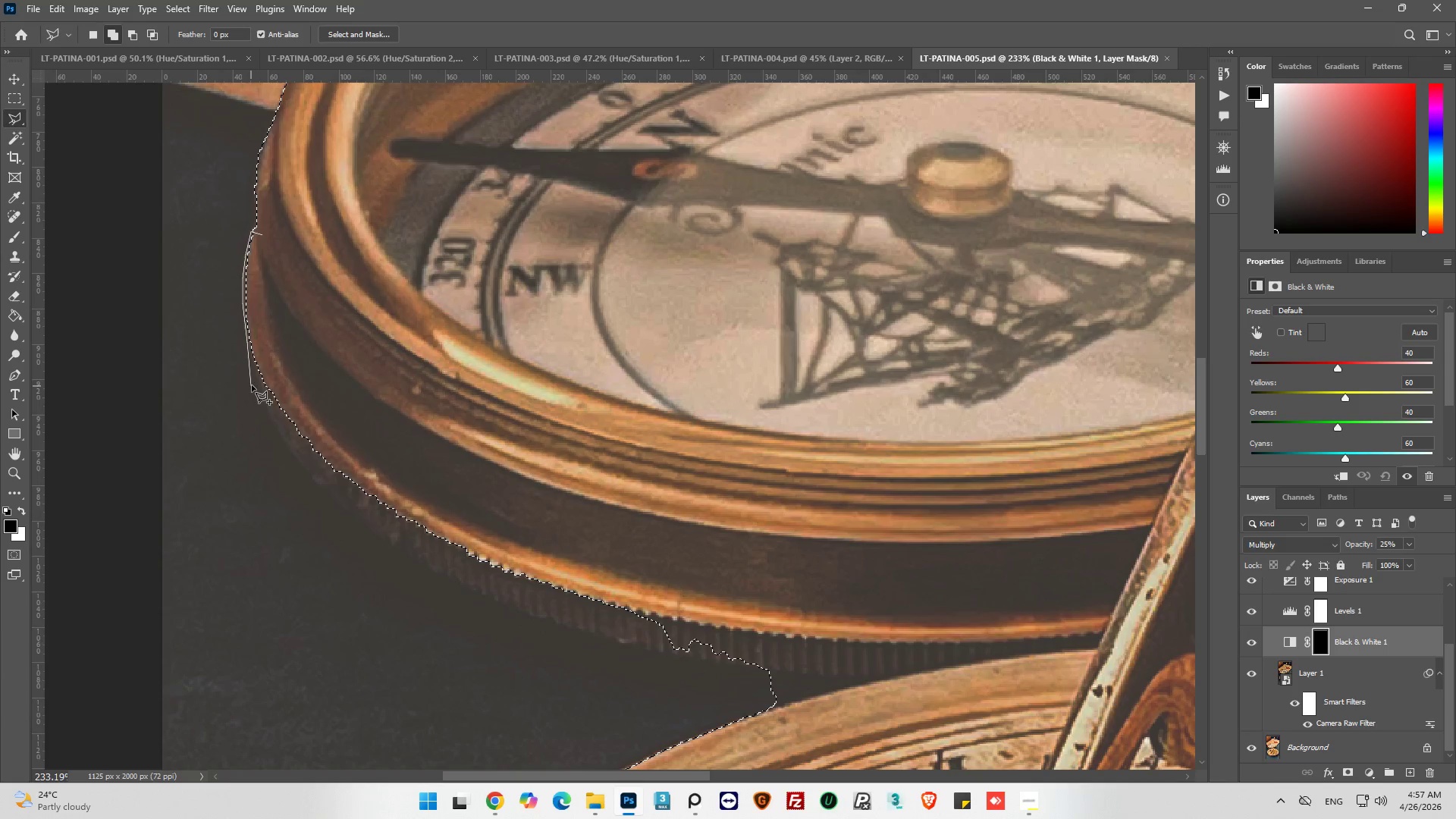 
left_click([255, 385])
 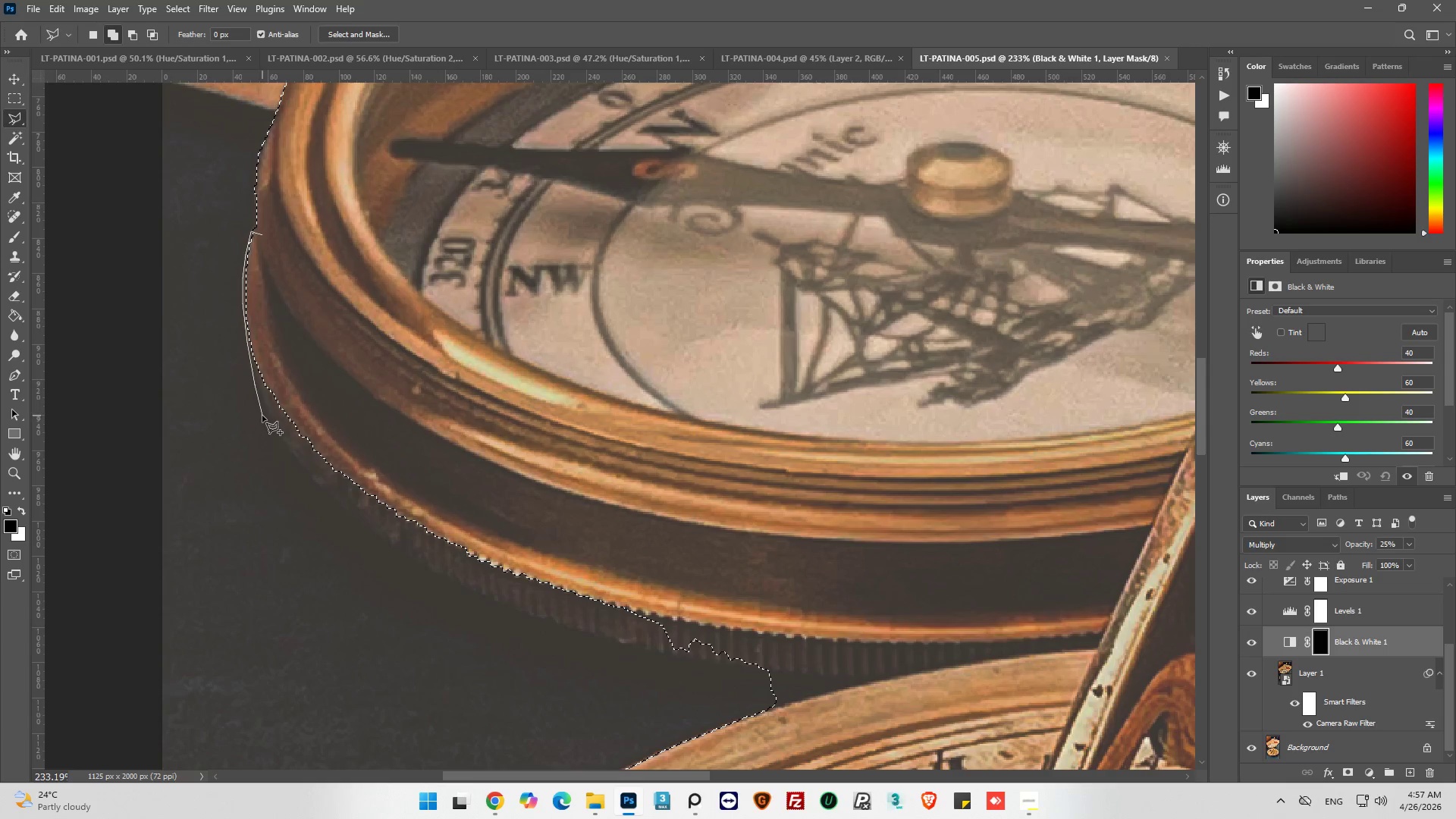 
left_click([264, 413])
 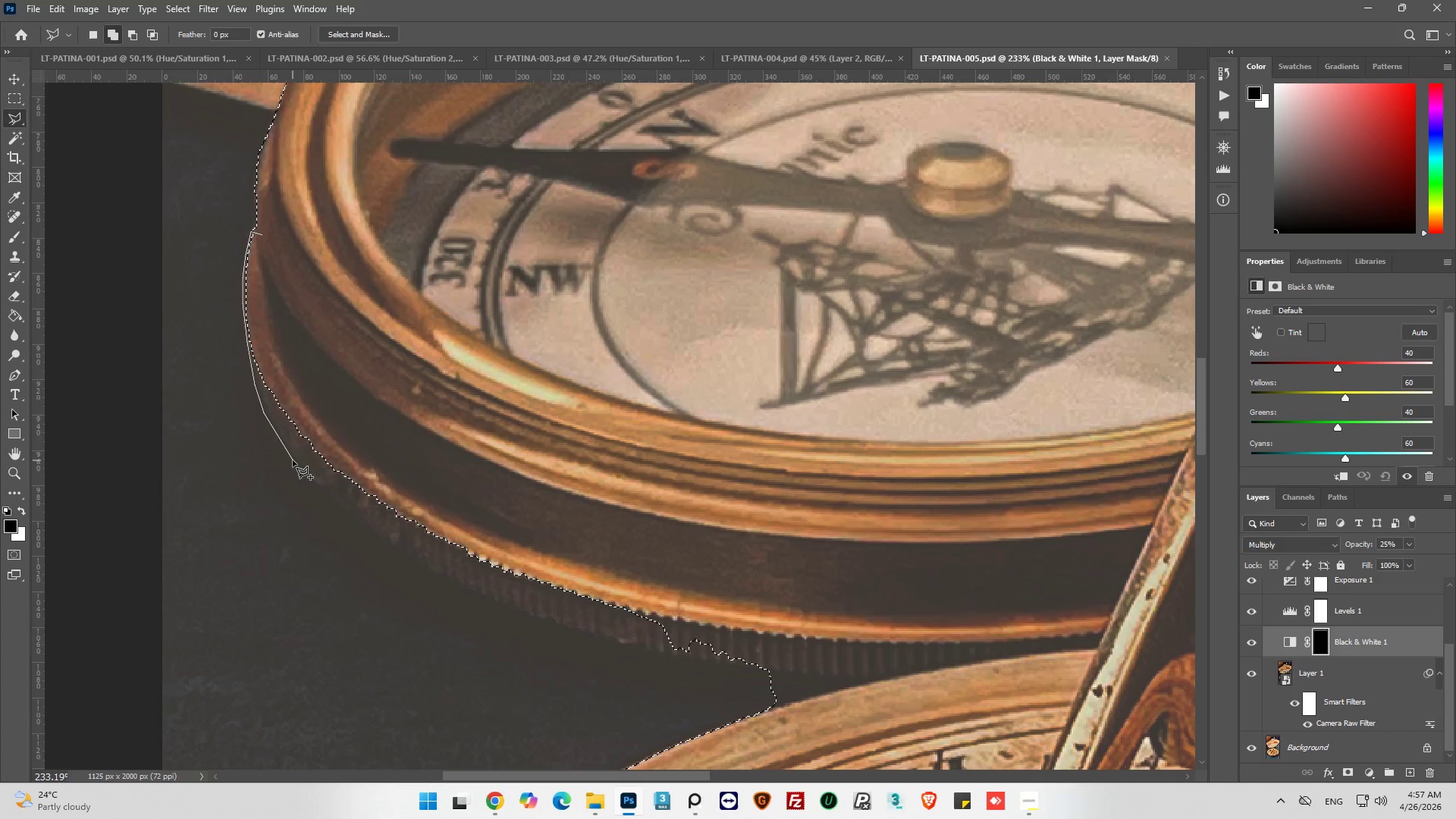 
left_click([293, 460])
 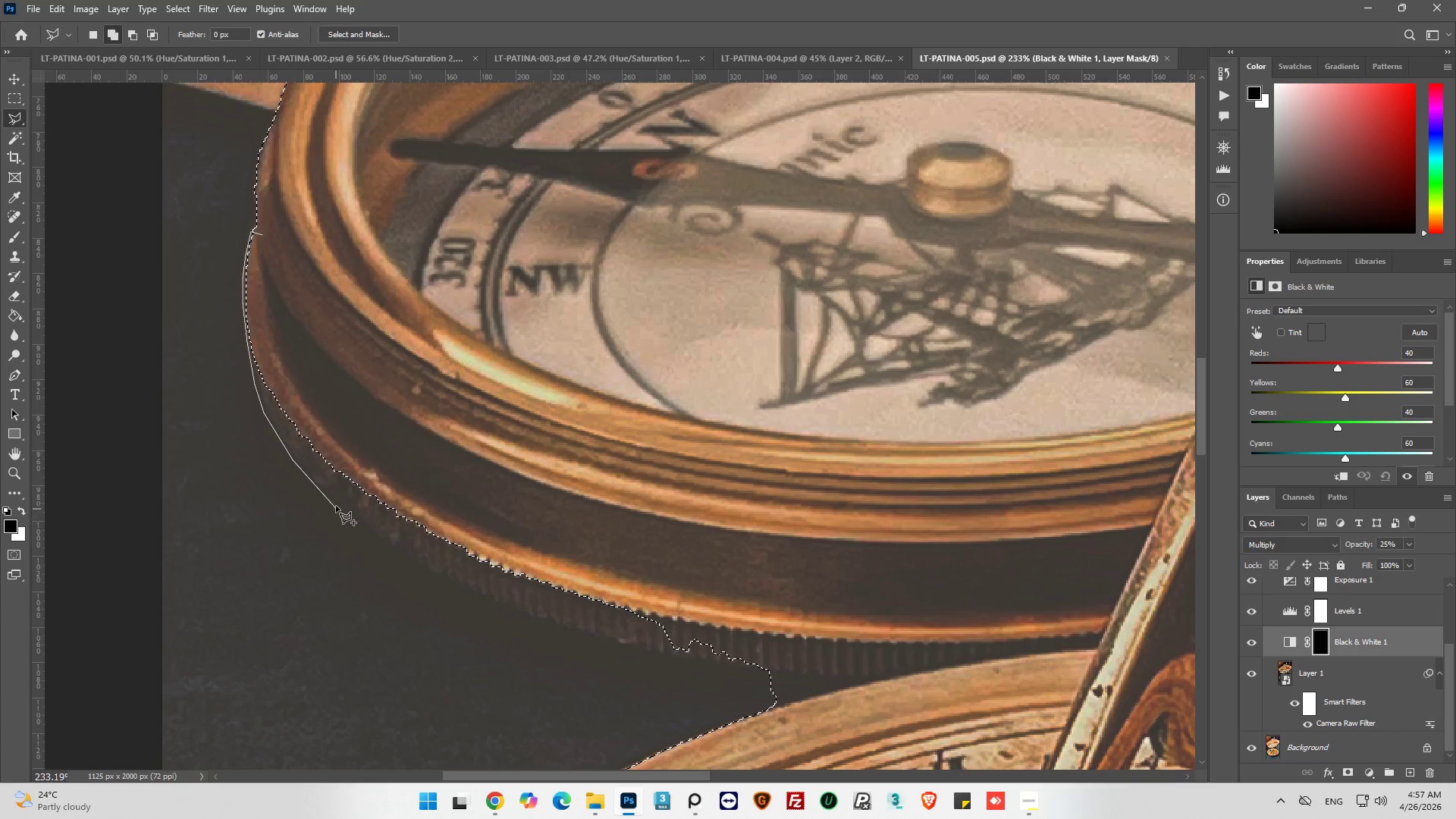 
left_click([335, 504])
 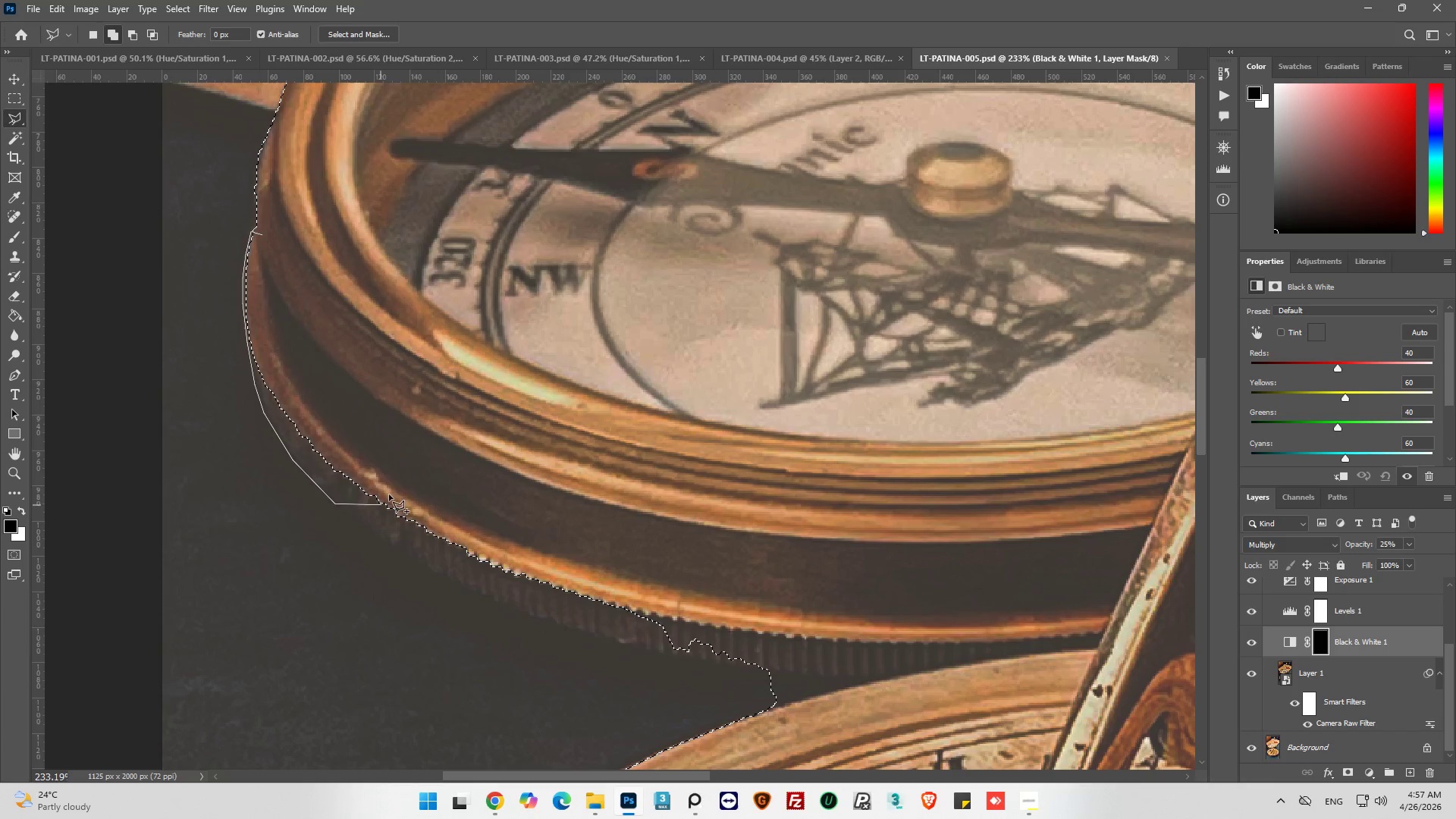 
left_click_drag(start_coordinate=[402, 482], to_coordinate=[403, 474])
 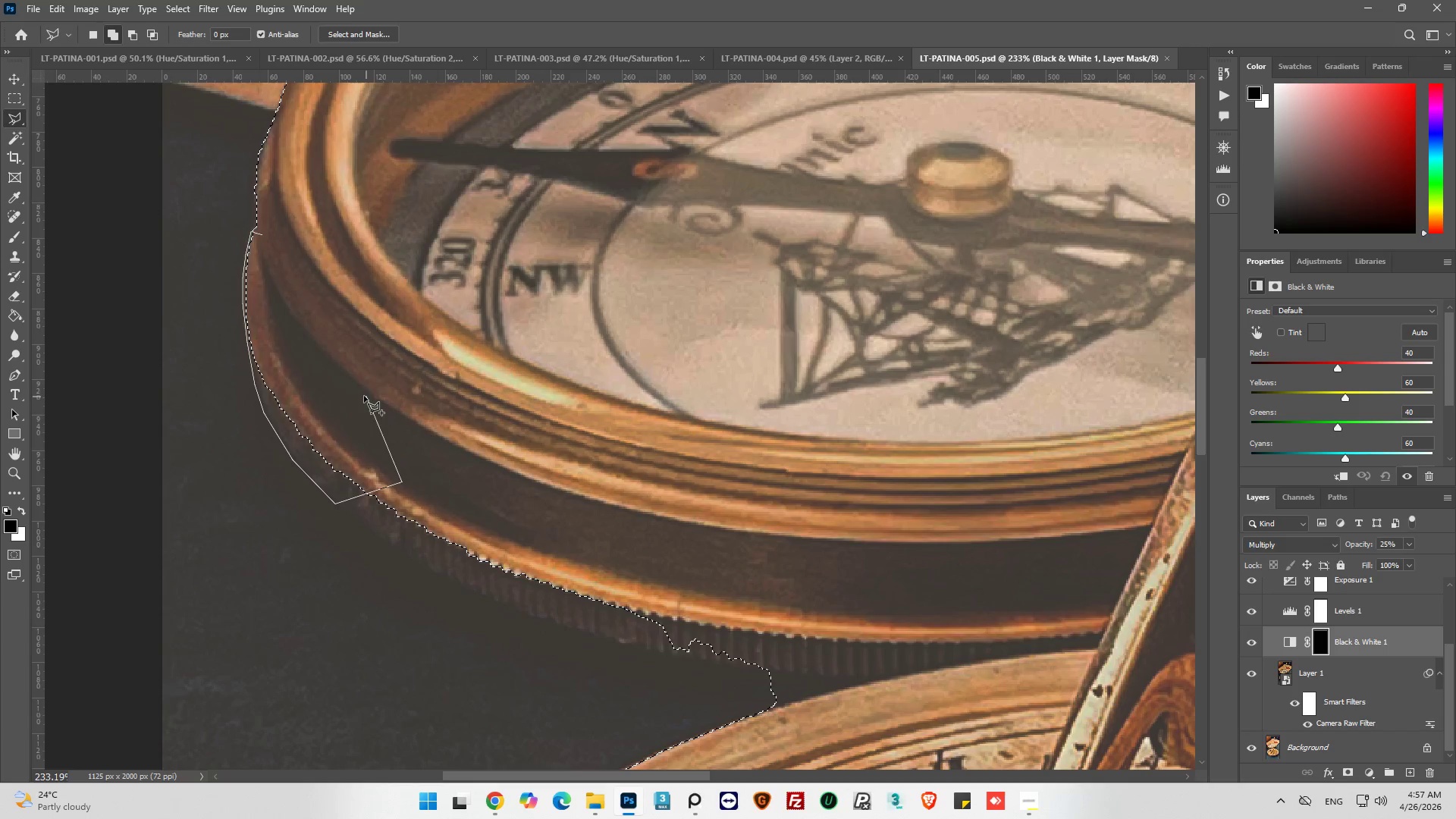 
left_click_drag(start_coordinate=[364, 396], to_coordinate=[349, 382])
 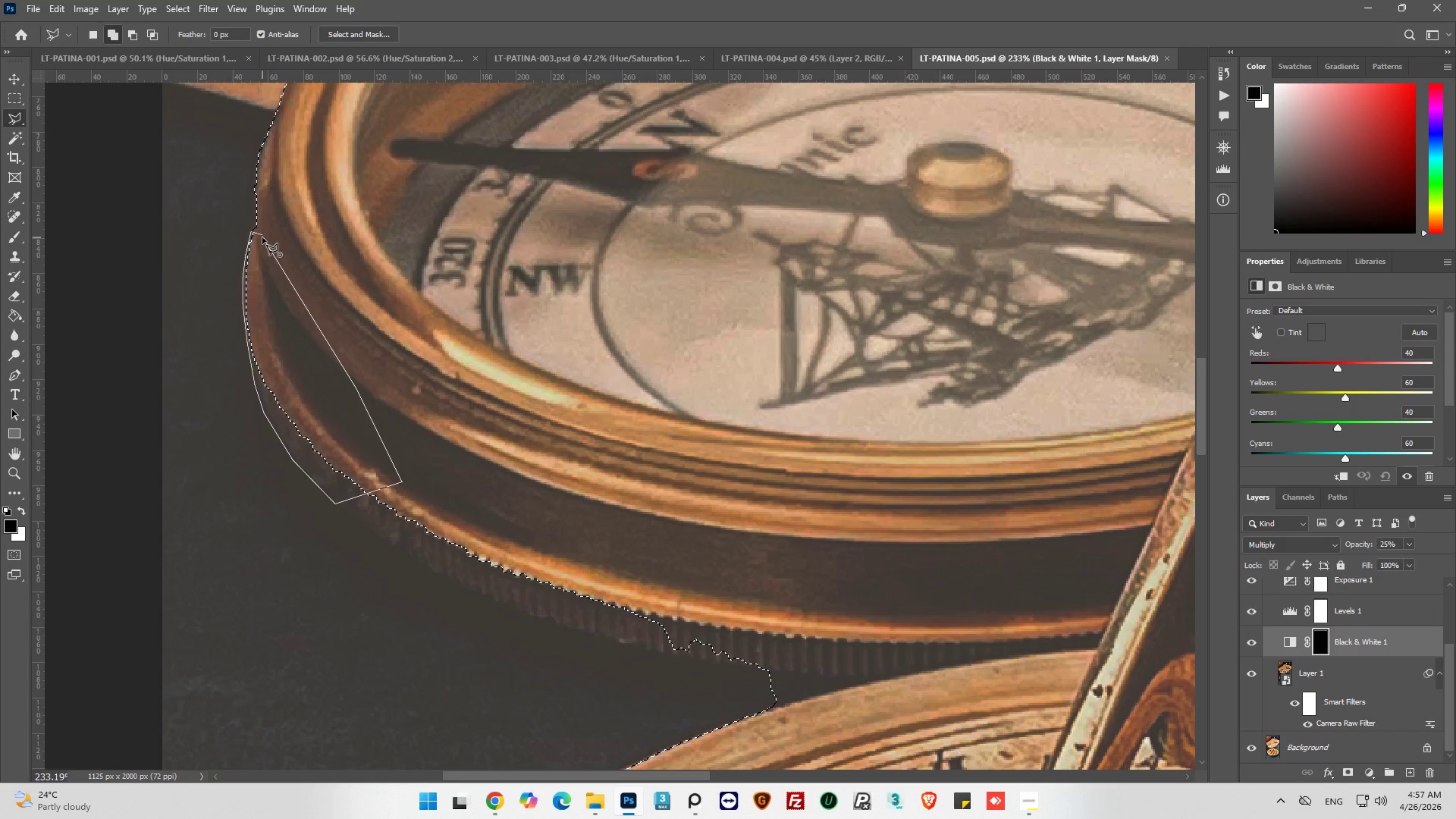 
left_click([262, 237])
 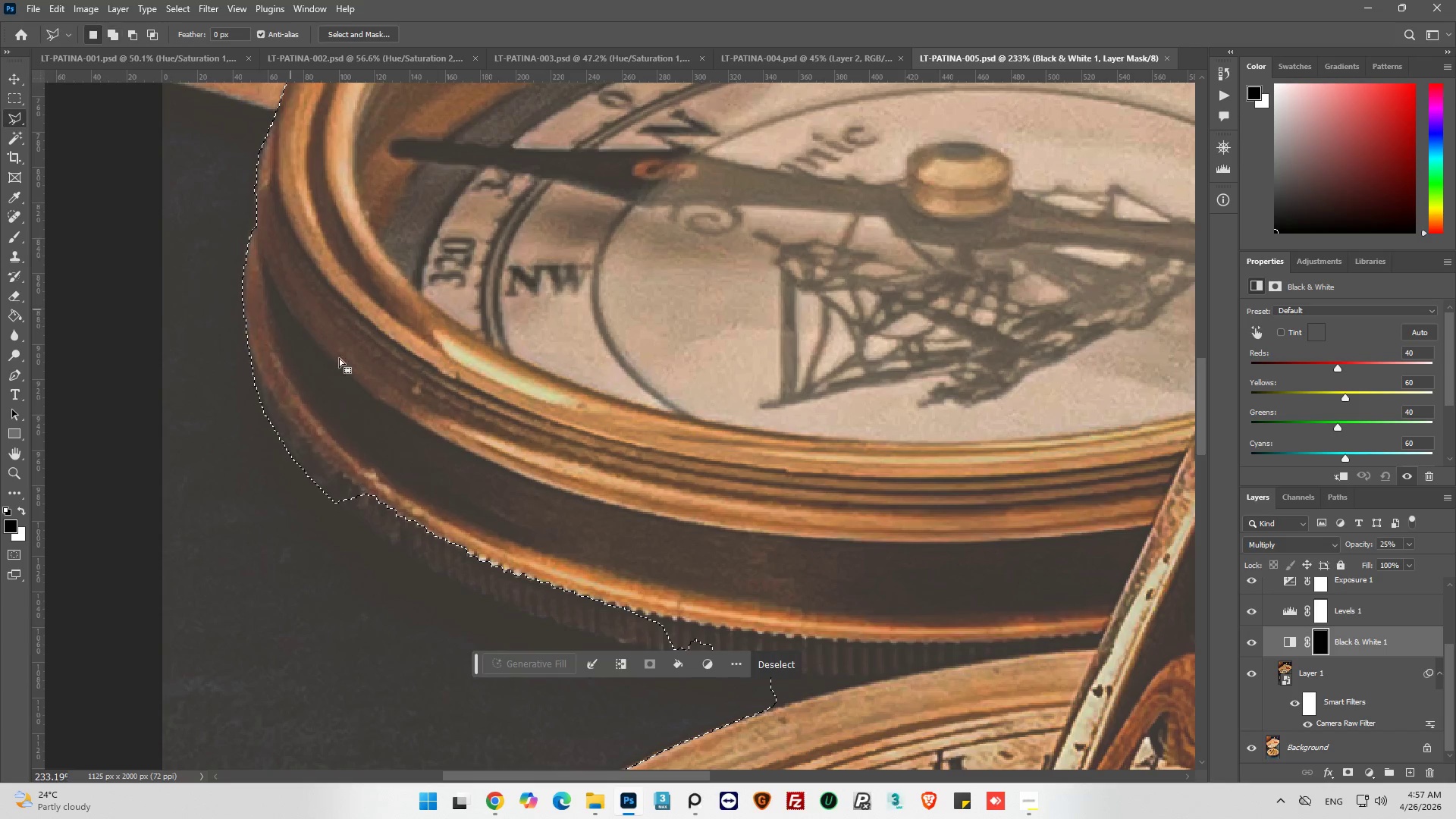 
hold_key(key=AltLeft, duration=0.61)
scroll: coordinate [504, 355], scroll_direction: down, amount: 25.0
 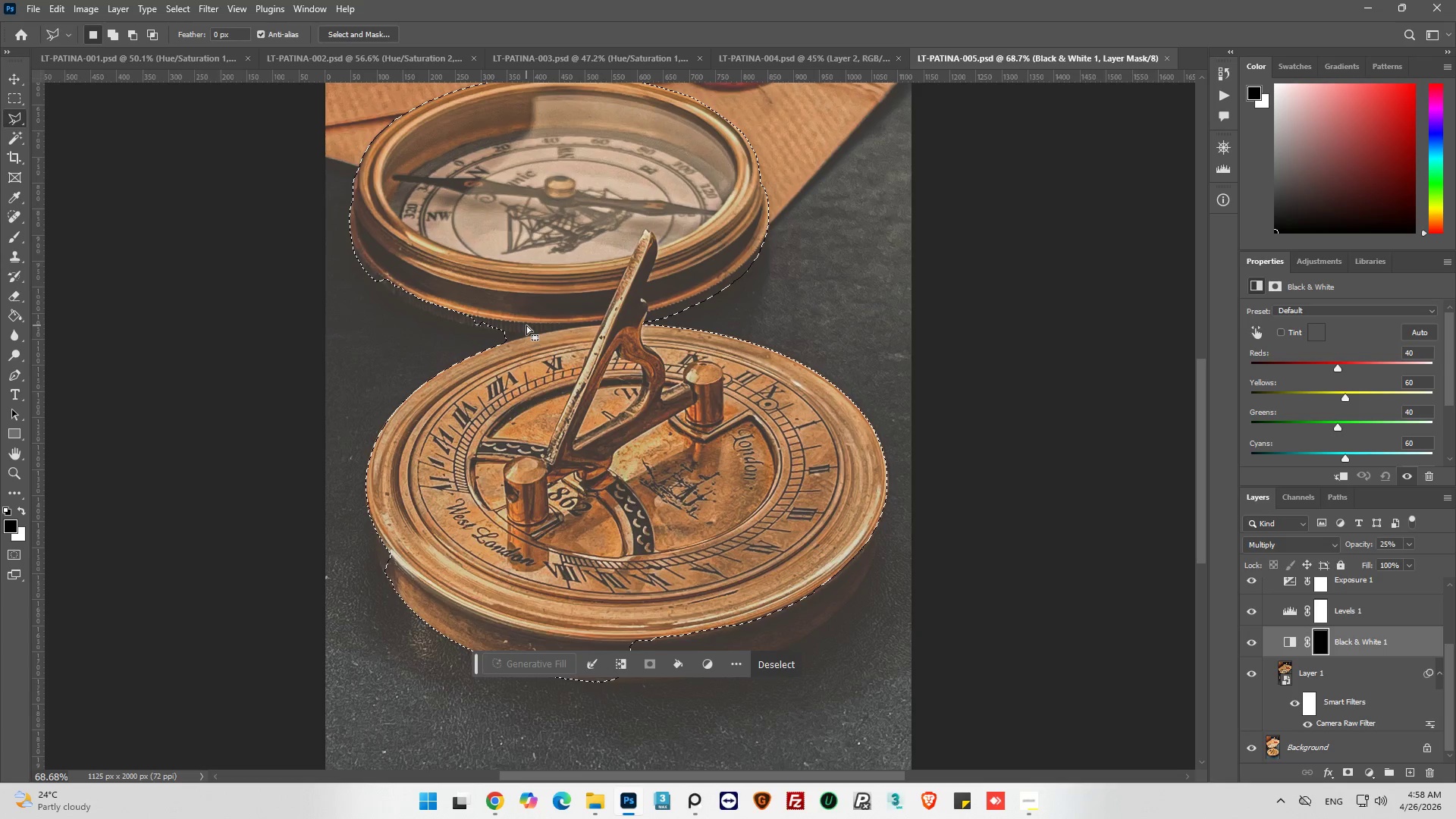 
hold_key(key=AltLeft, duration=0.97)
scroll: coordinate [345, 273], scroll_direction: up, amount: 14.0
 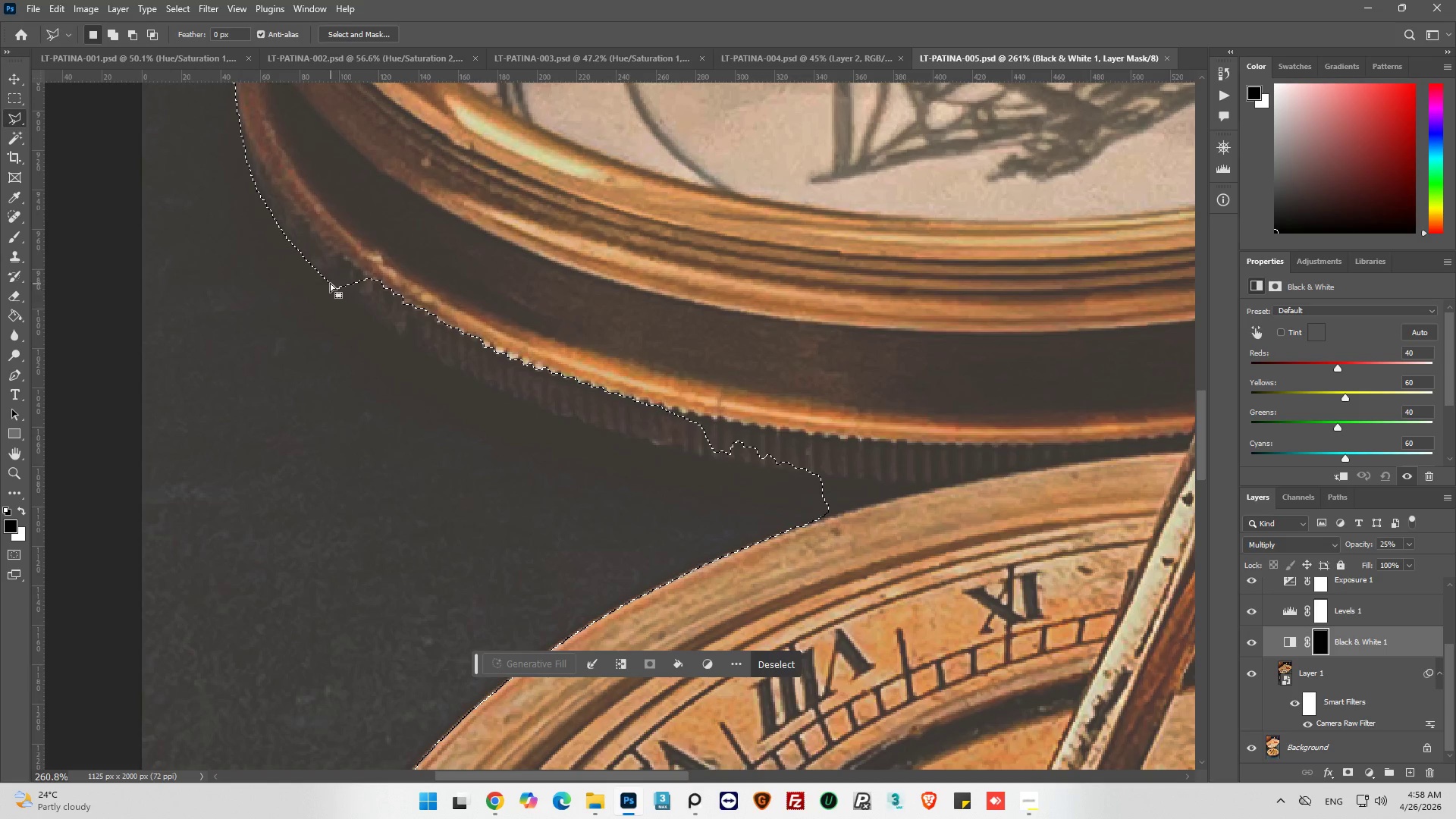 
hold_key(key=ShiftLeft, duration=0.55)
left_click([364, 237])
 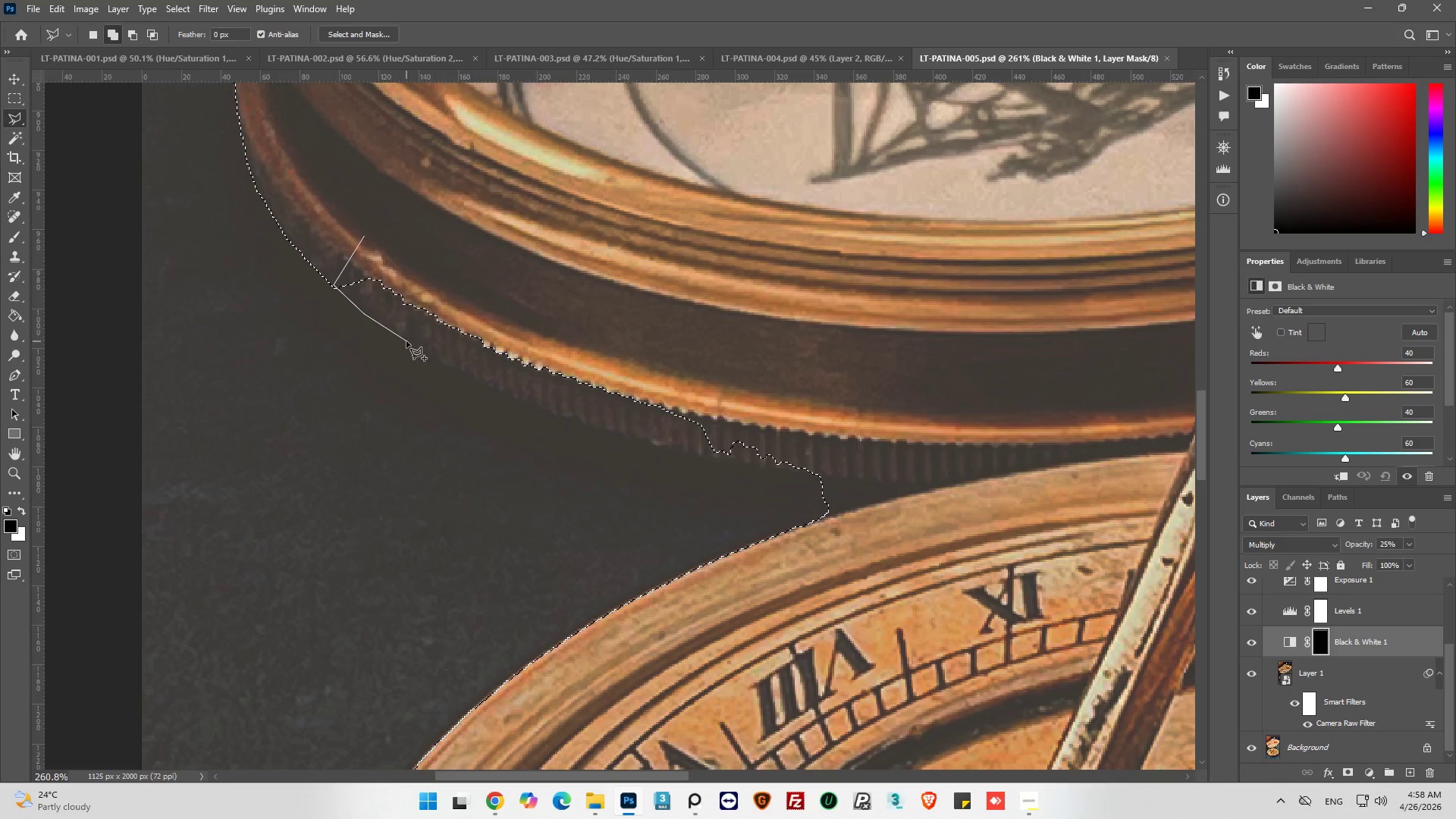 
left_click([444, 368])
 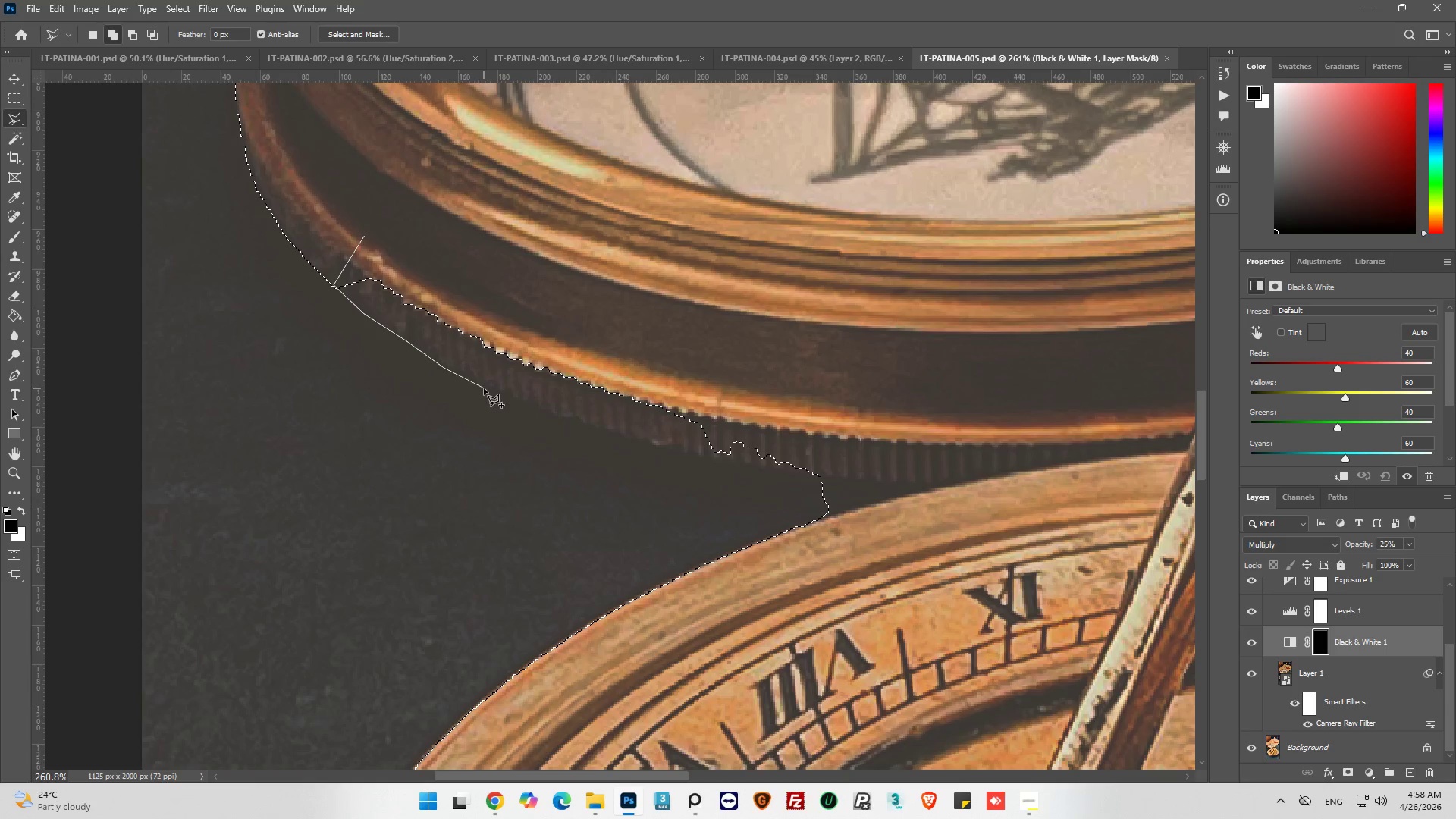 
left_click([484, 388])
 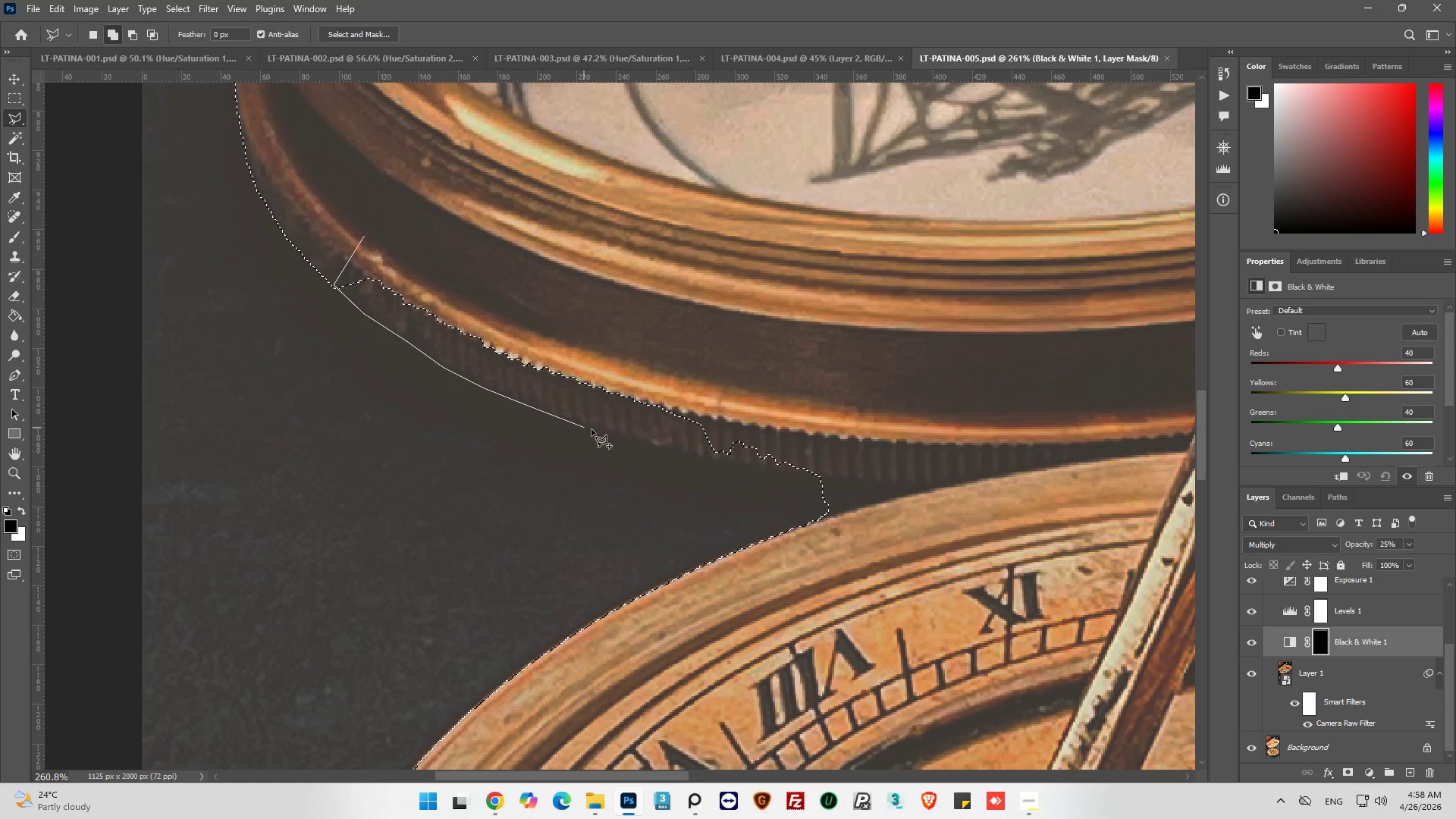 
left_click([652, 446])
 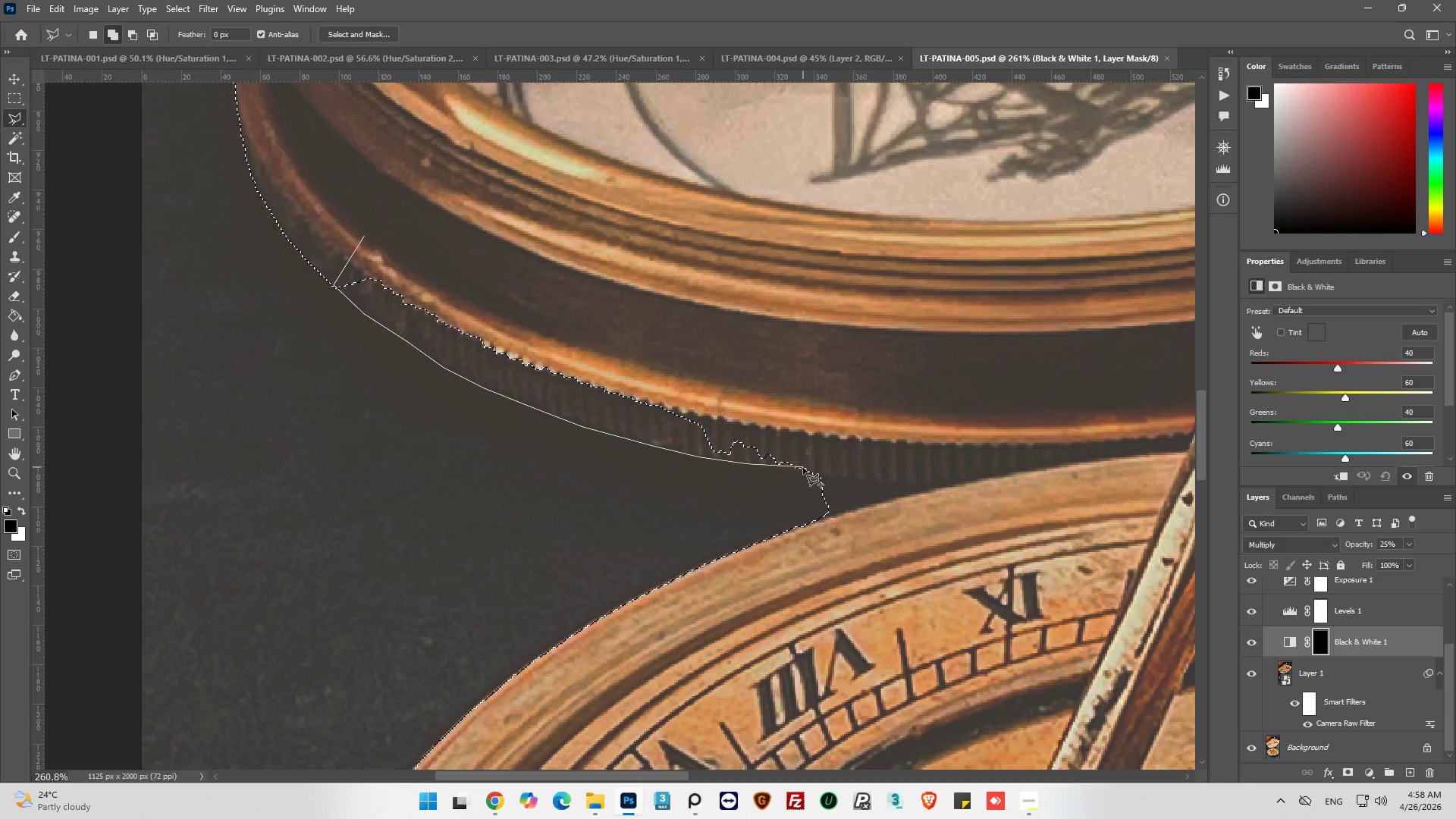 
left_click([801, 473])
 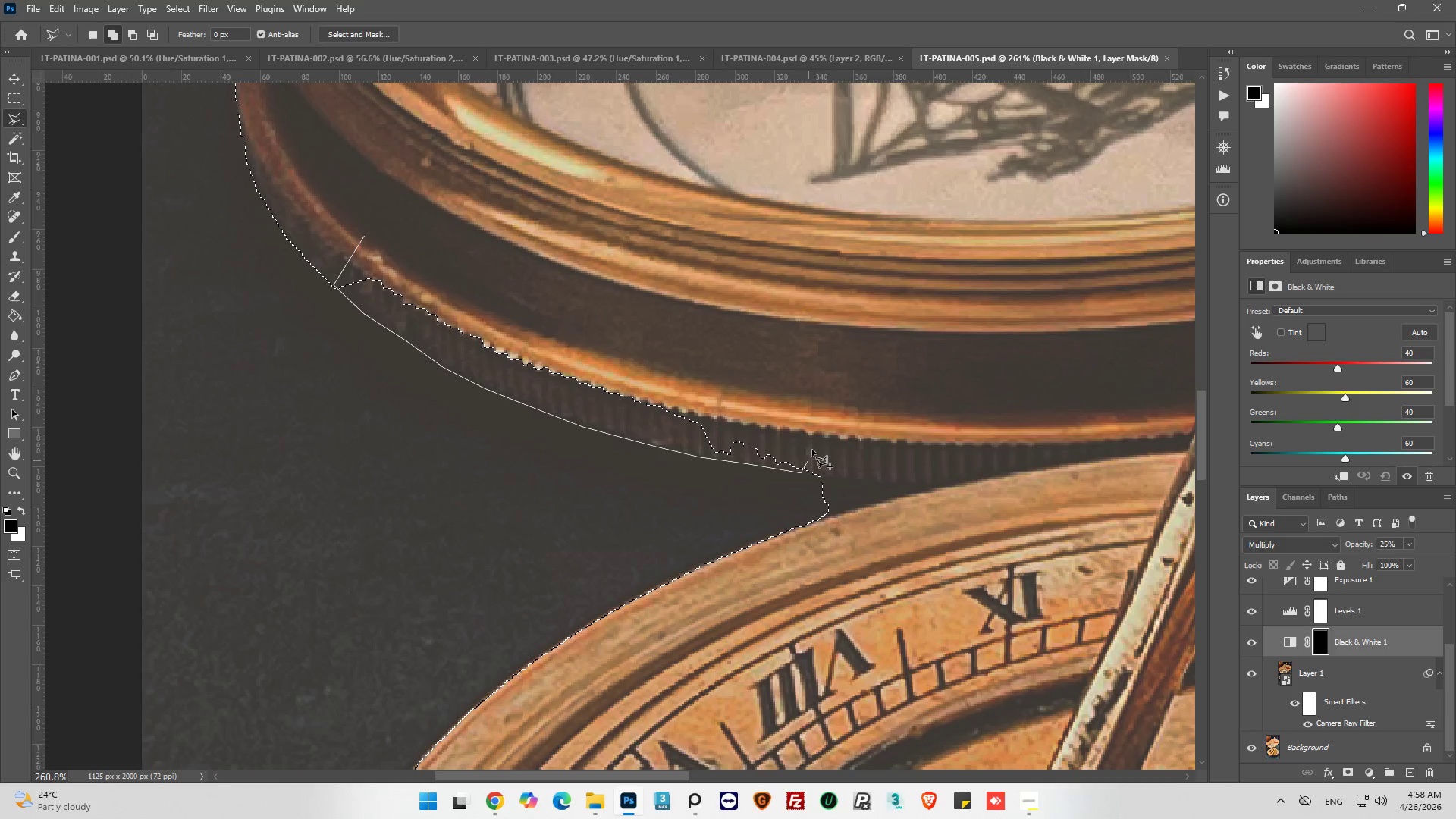 
left_click_drag(start_coordinate=[818, 430], to_coordinate=[817, 425])
 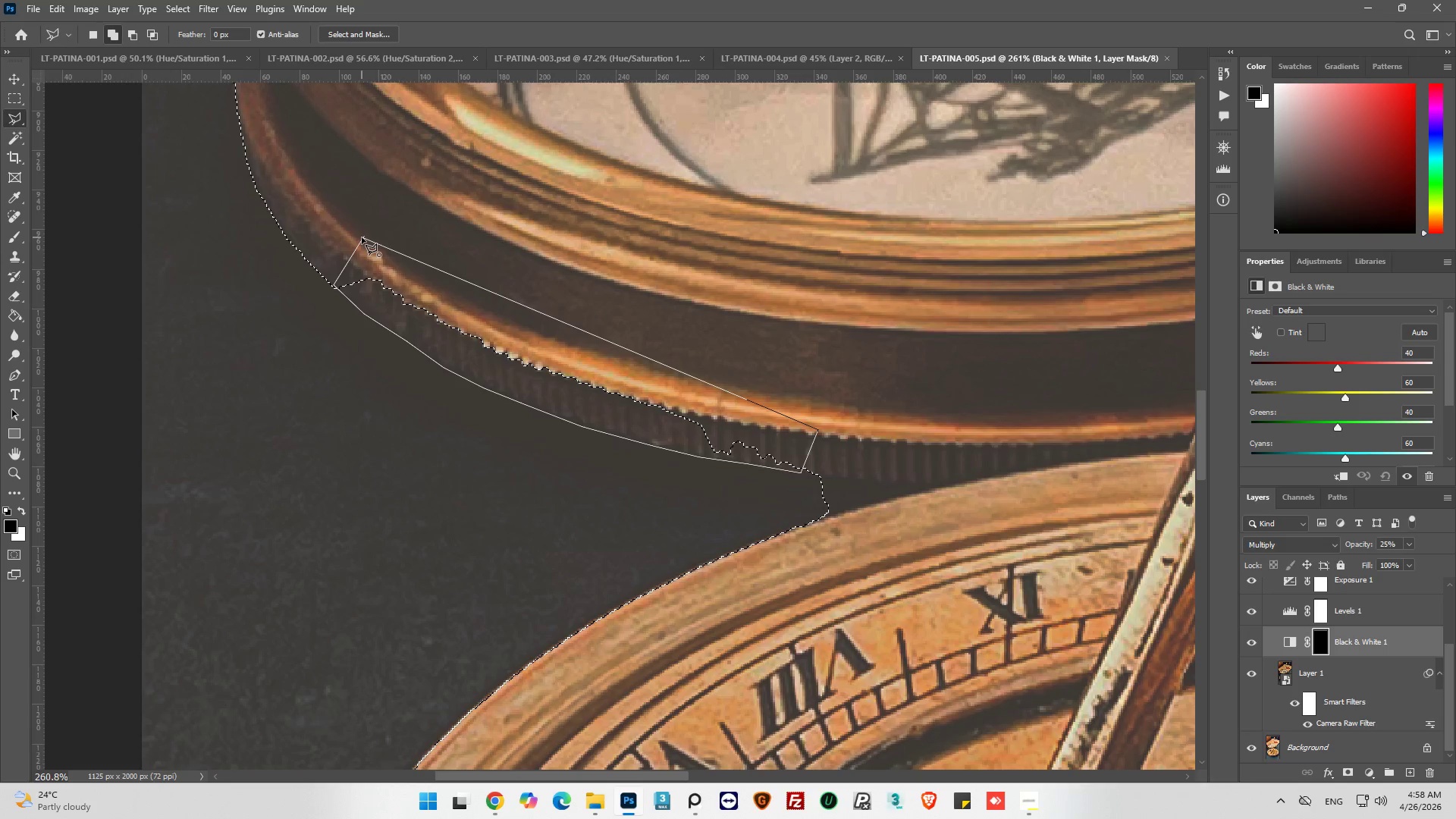 
left_click([362, 237])
 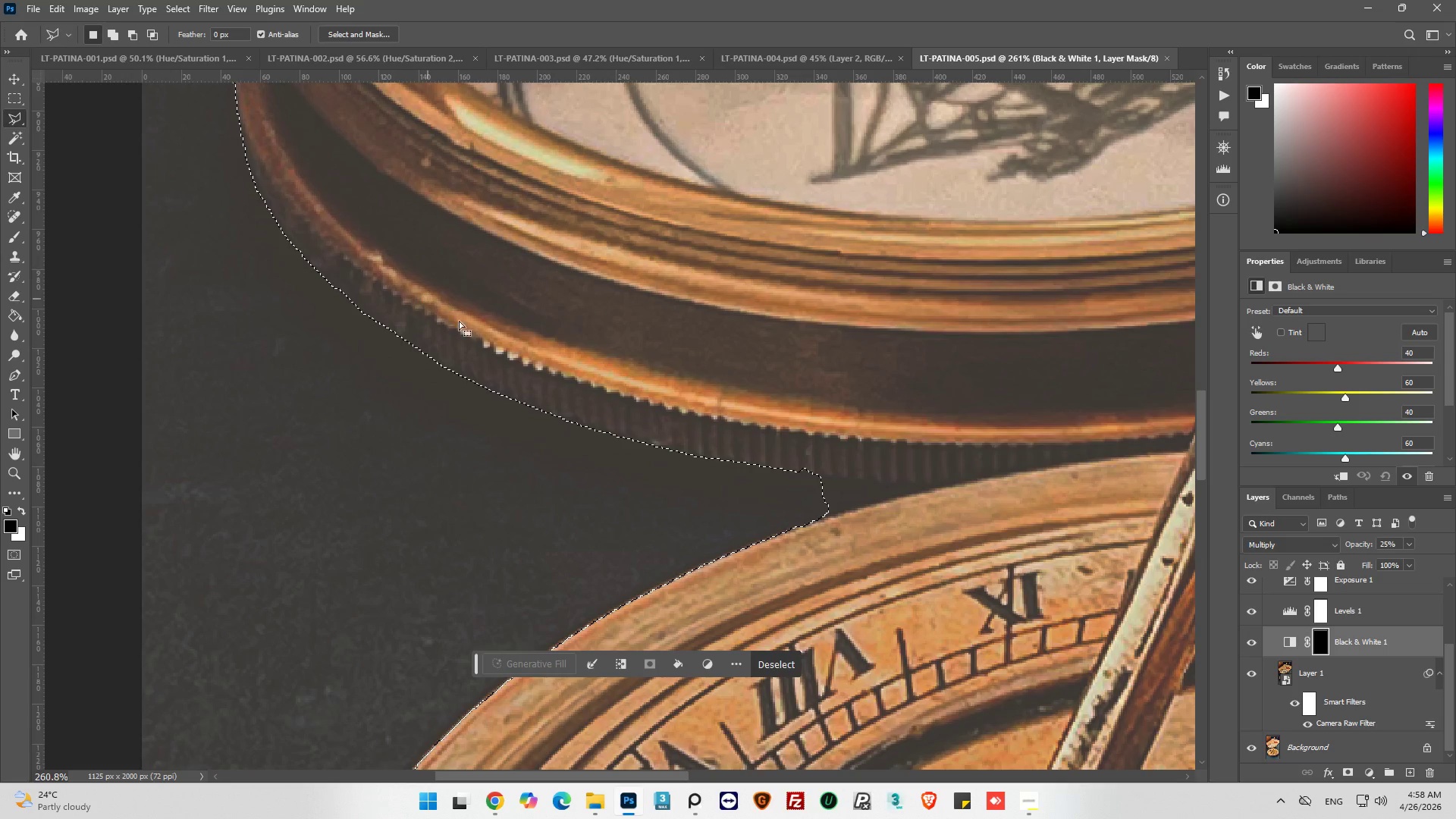 
hold_key(key=AltLeft, duration=0.44)
hold_key(key=AltLeft, duration=0.5)
scroll: coordinate [734, 375], scroll_direction: down, amount: 5.0
 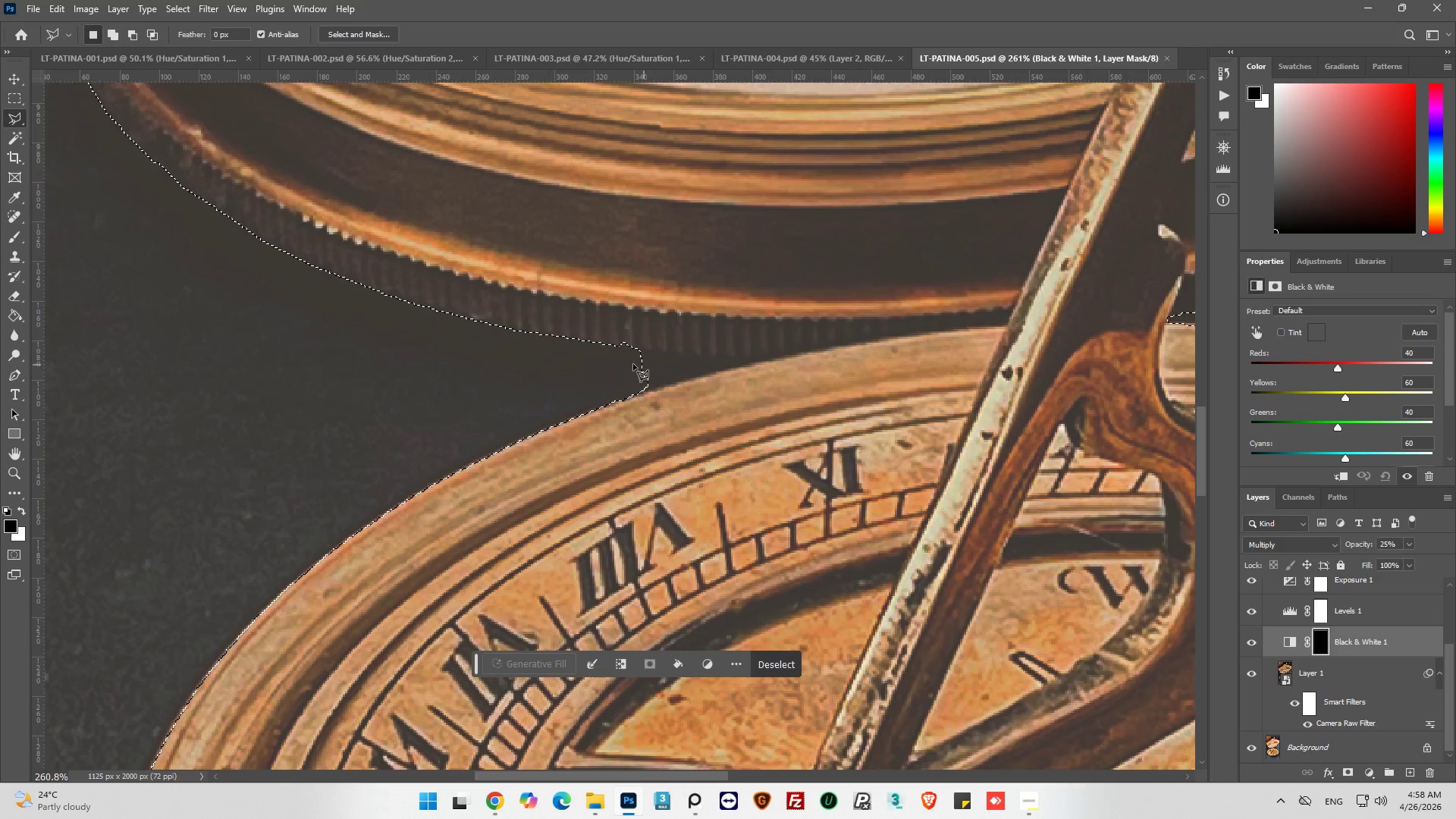 
hold_key(key=AltLeft, duration=0.7)
 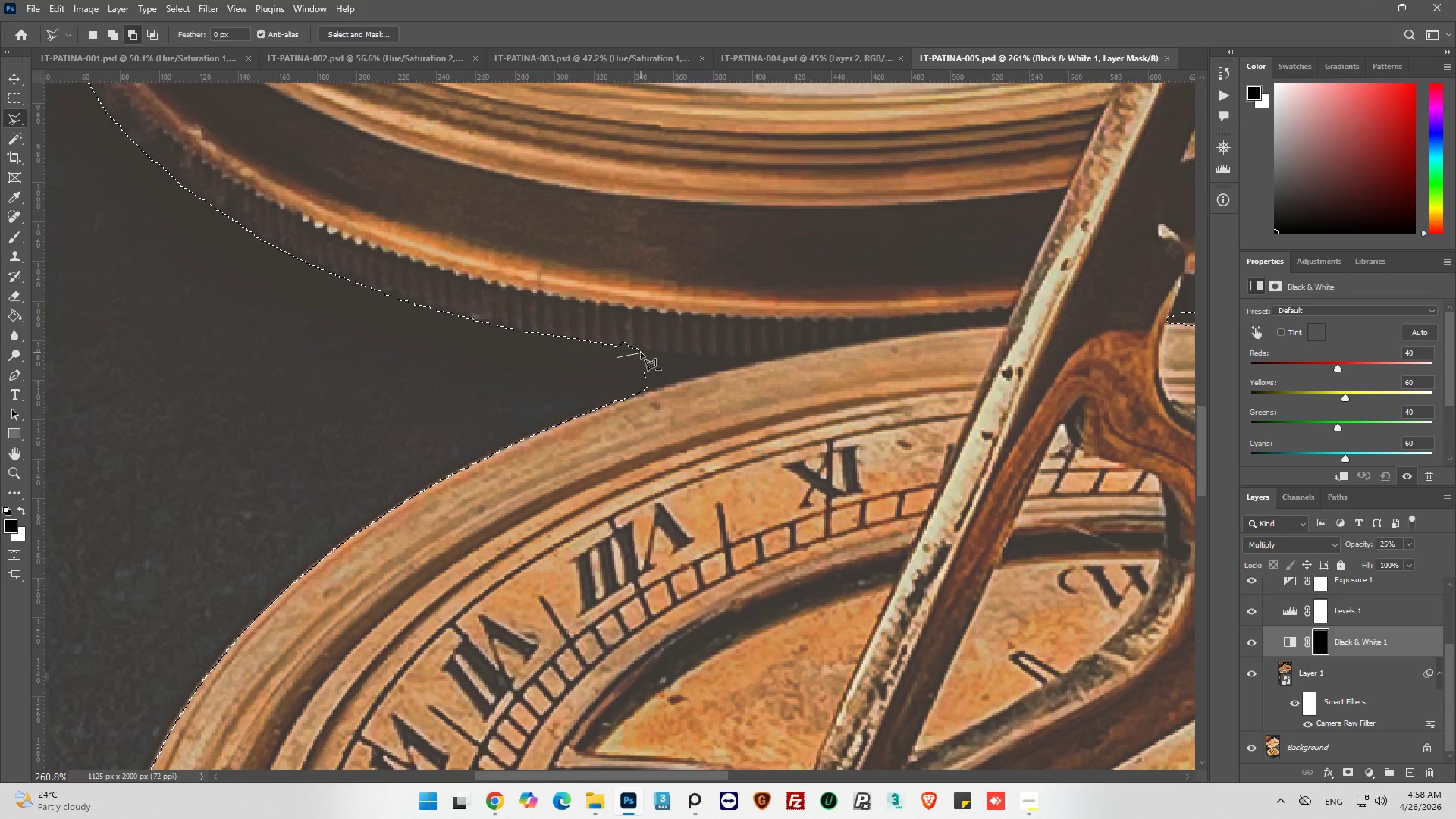 
left_click_drag(start_coordinate=[641, 353], to_coordinate=[646, 353])
 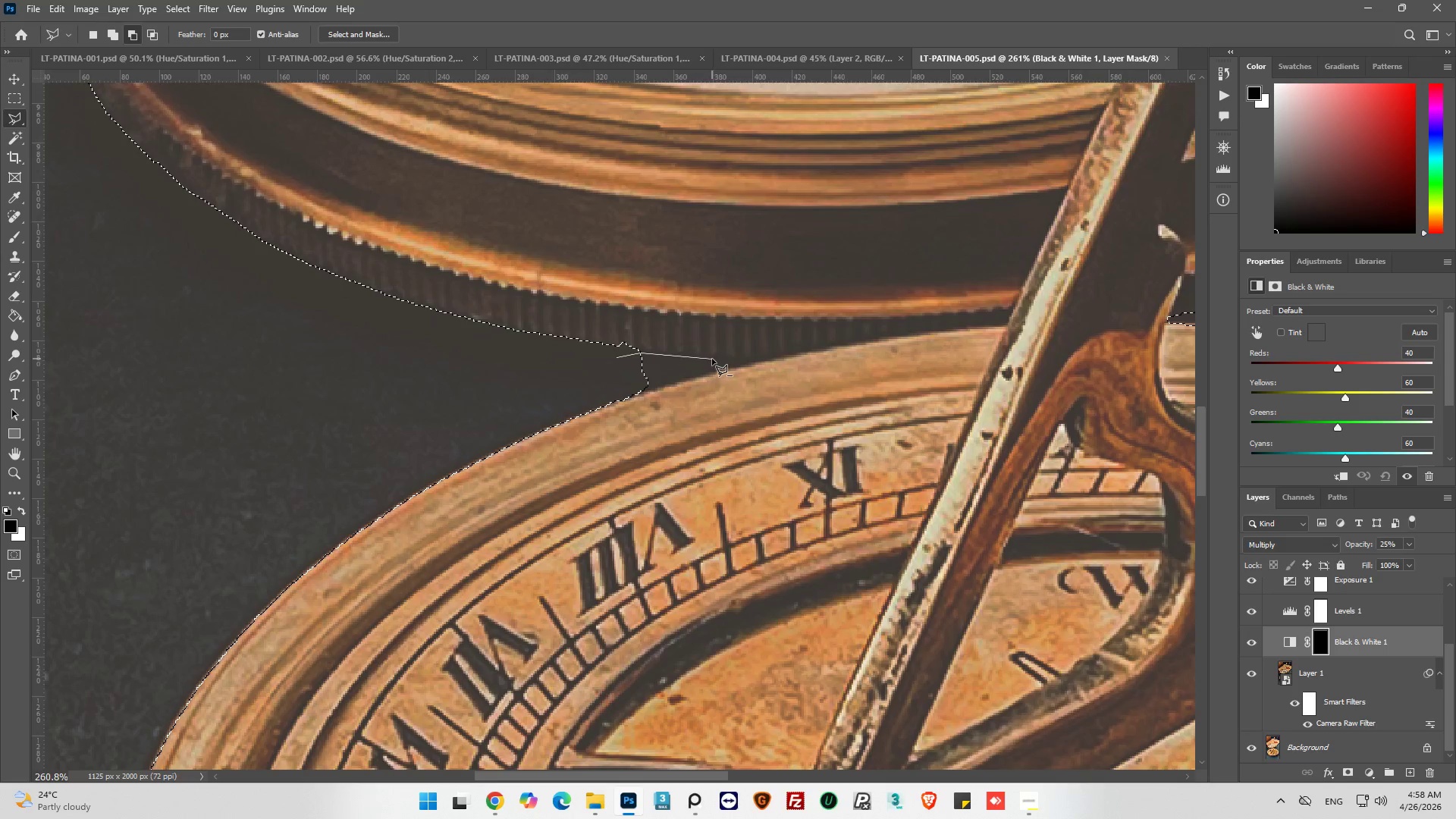 
left_click([712, 359])
 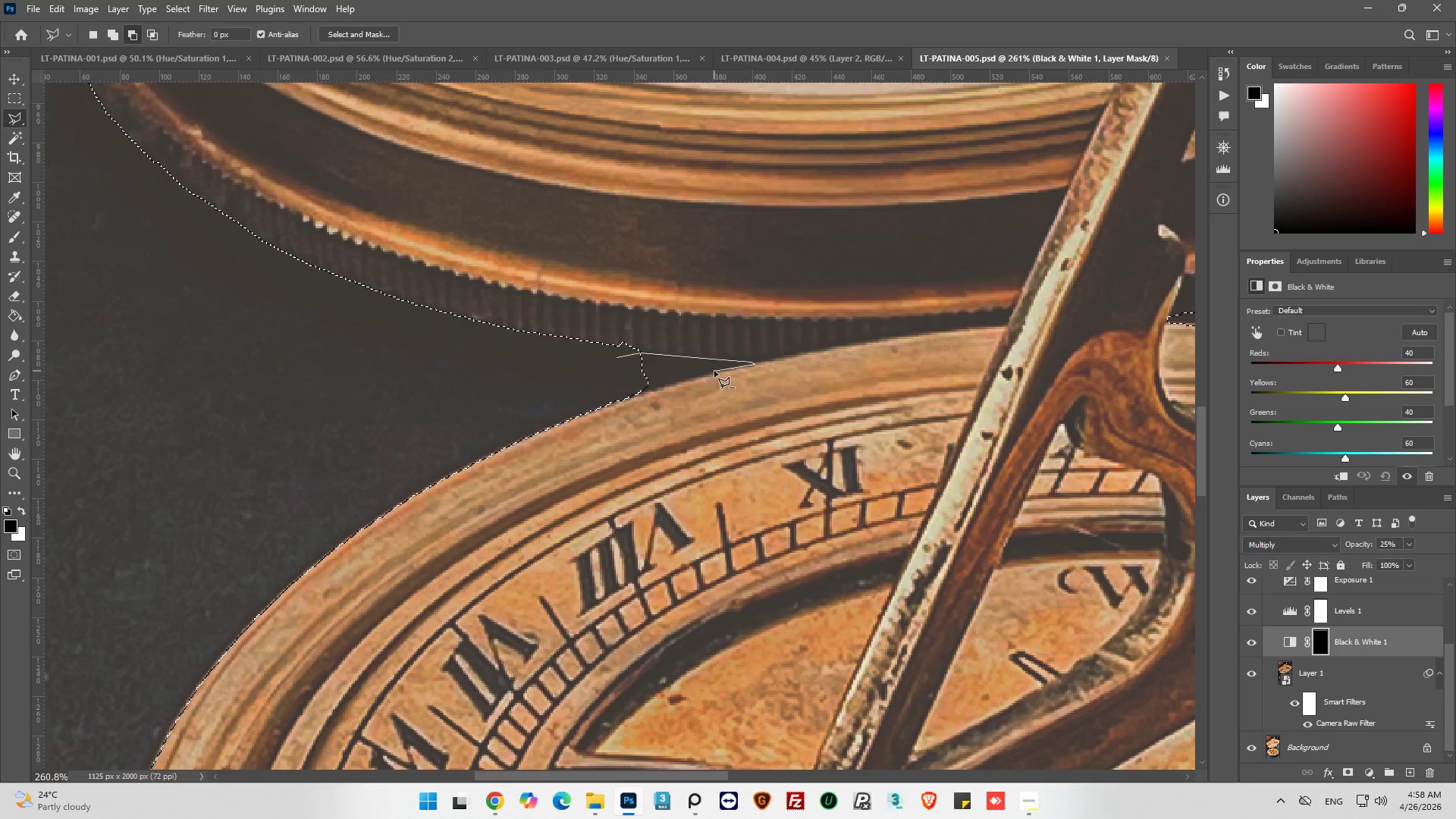 
left_click([681, 379])
 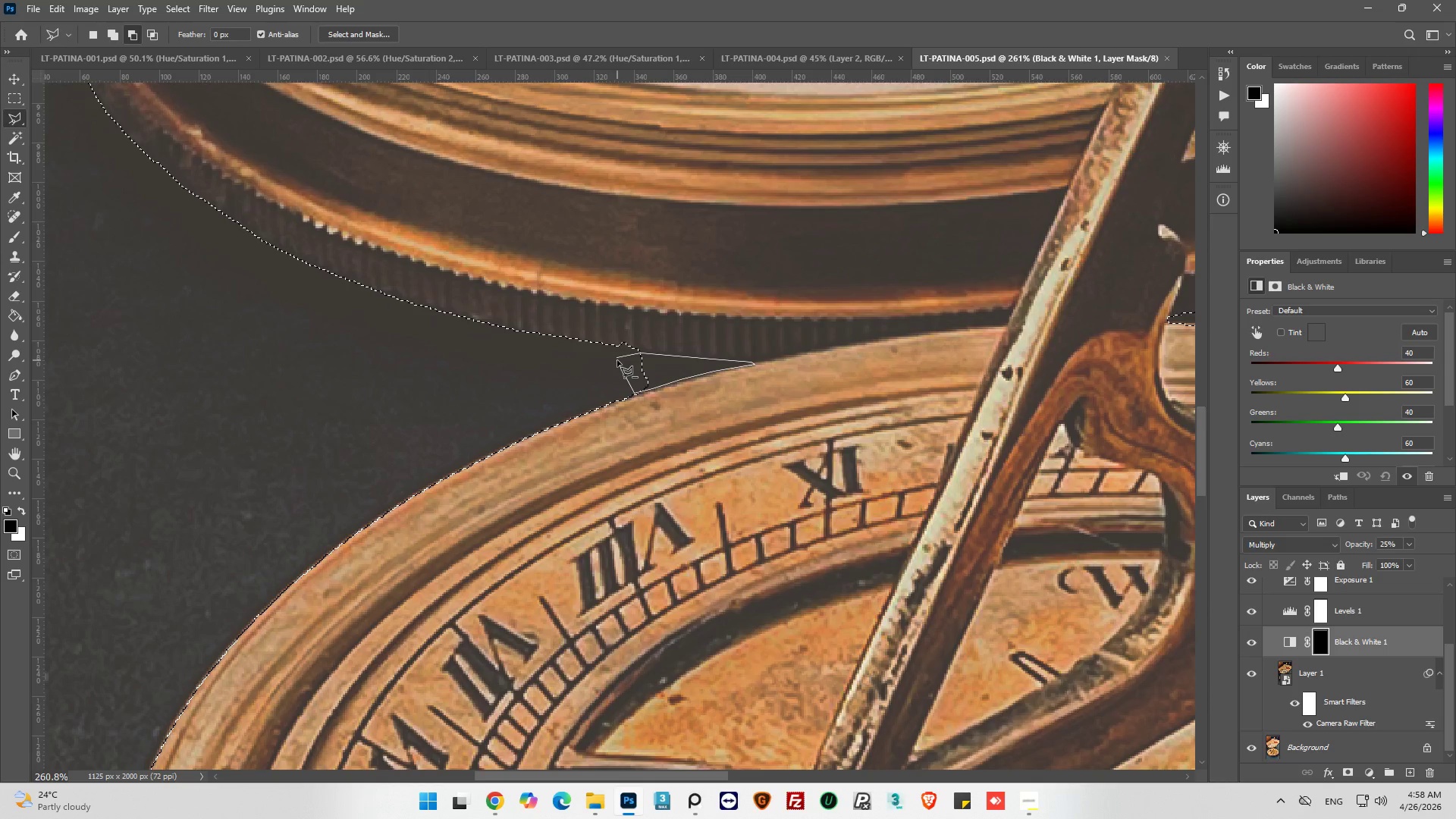 
hold_key(key=AltLeft, duration=0.45)
hold_key(key=AltLeft, duration=1.11)
scroll: coordinate [249, 485], scroll_direction: down, amount: 9.0
 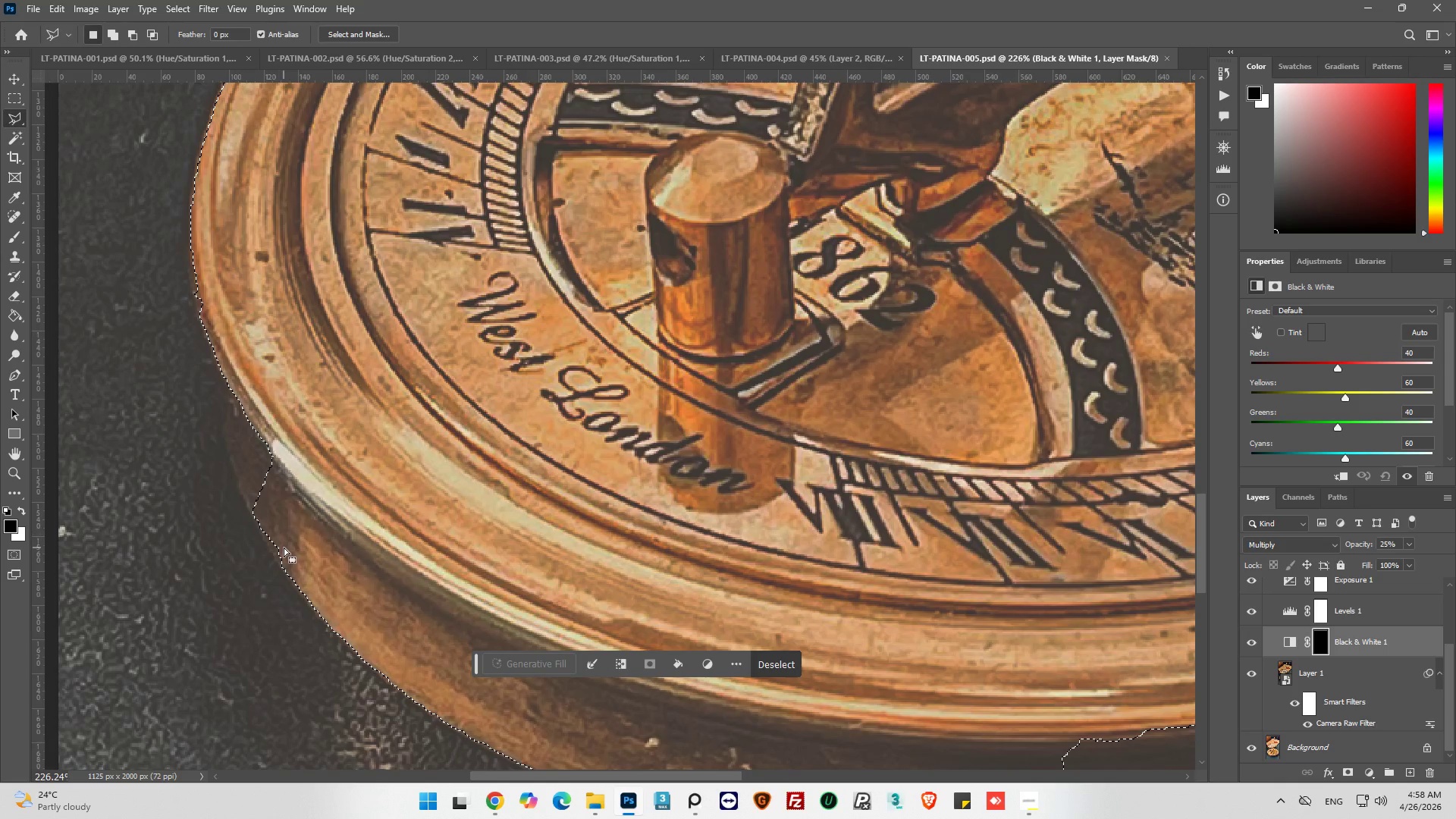 
hold_key(key=ShiftLeft, duration=1.17)
left_click([294, 566])
 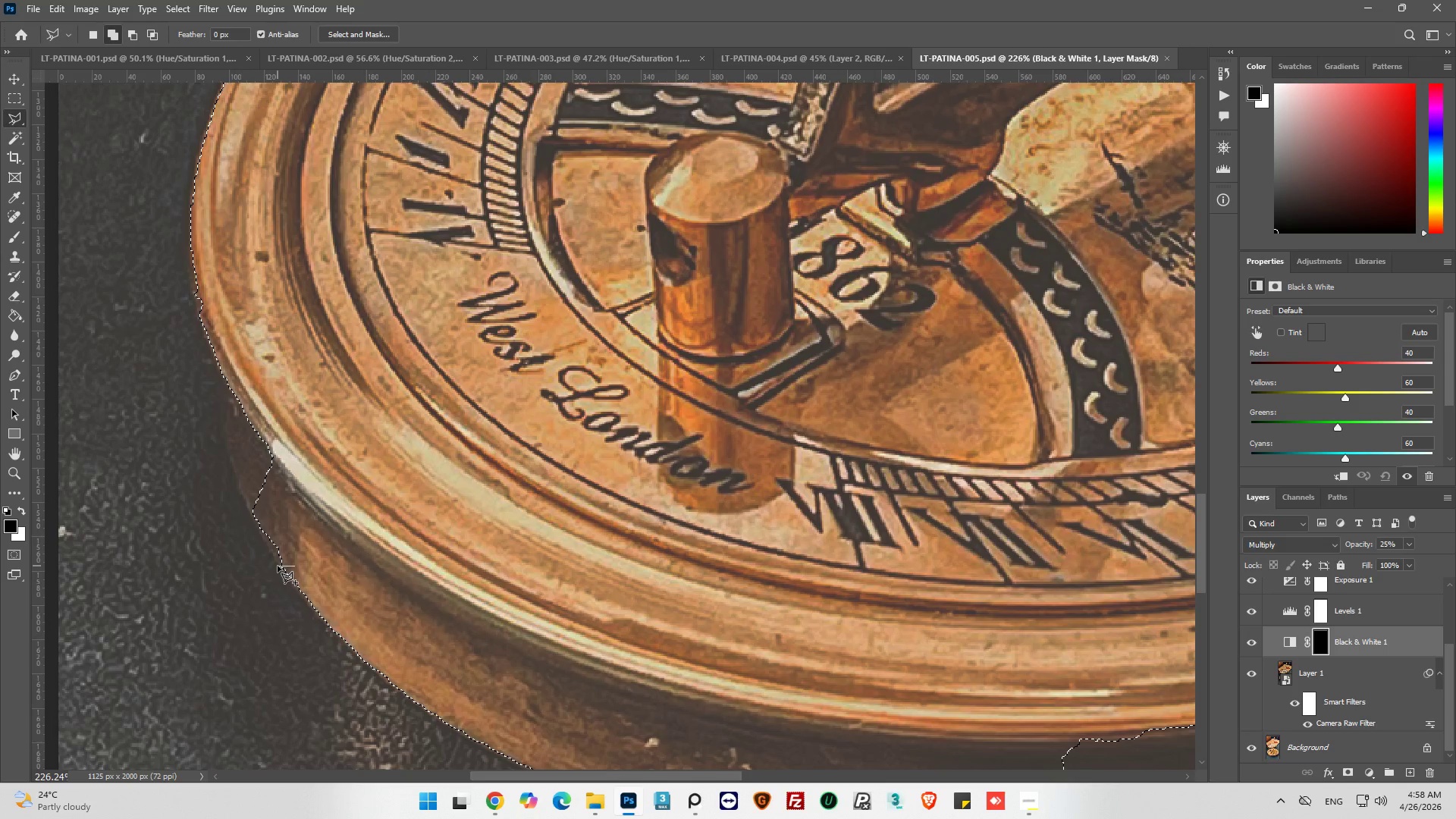 
left_click_drag(start_coordinate=[278, 566], to_coordinate=[275, 560])
 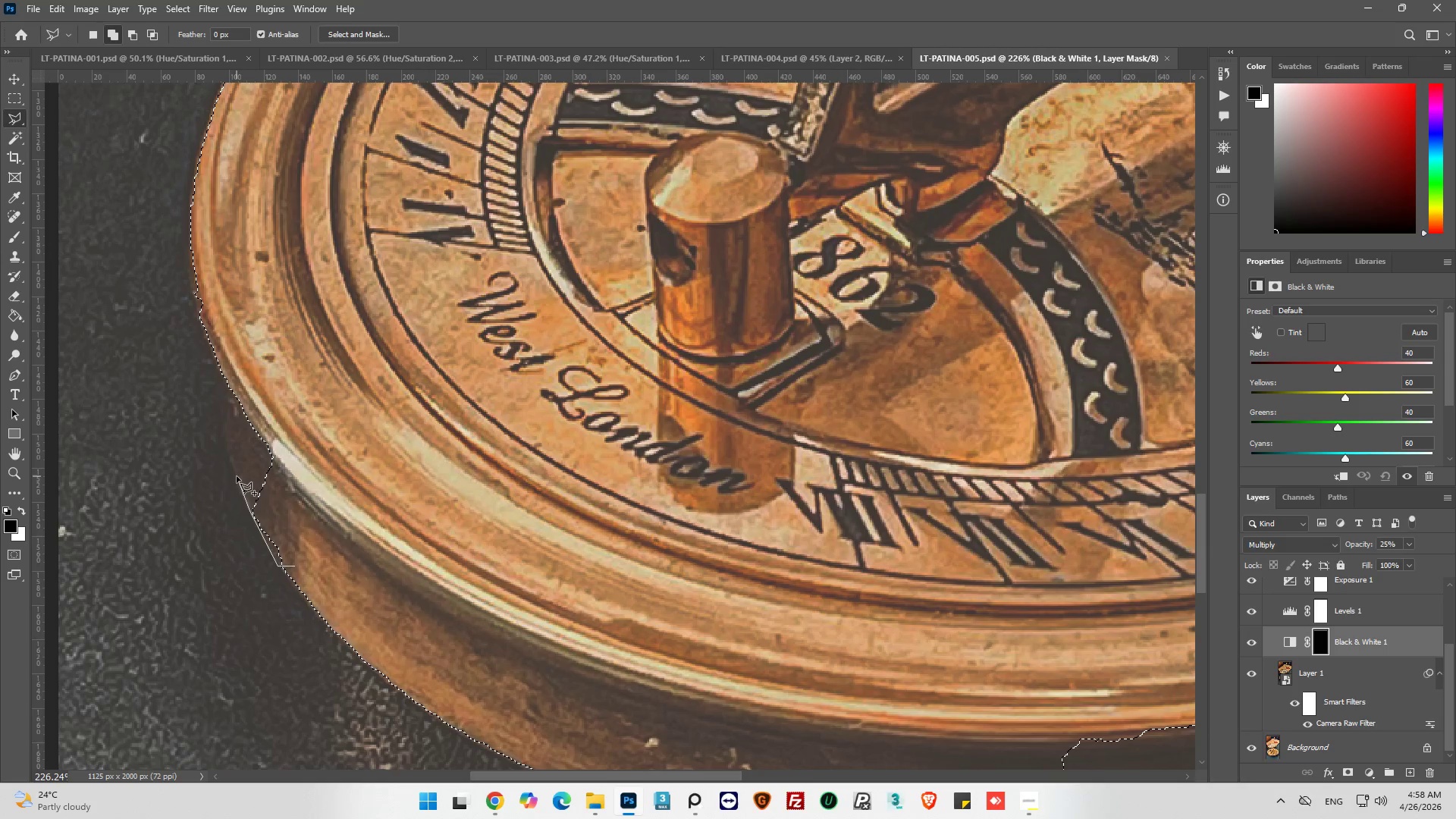 
left_click([230, 475])
 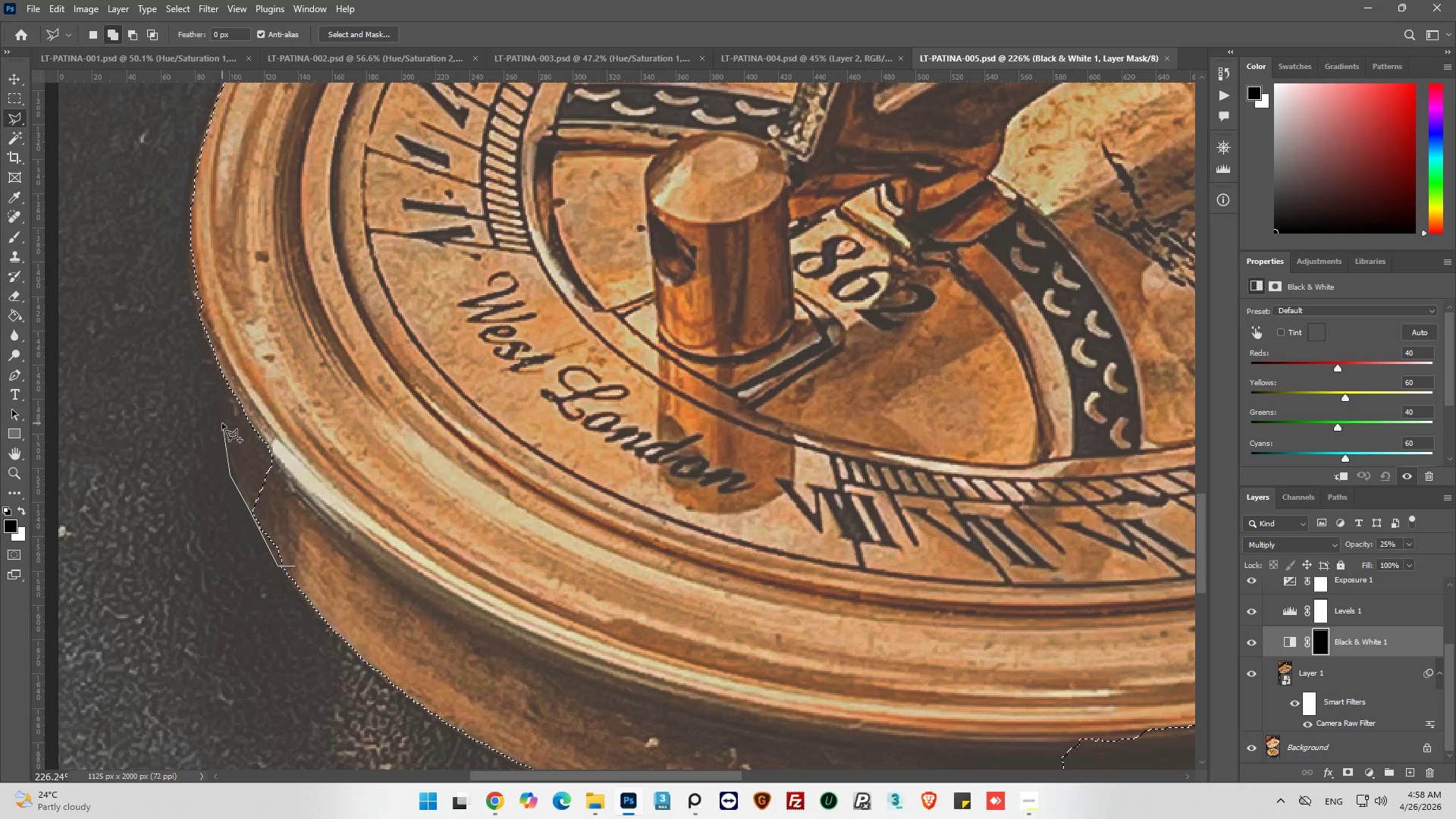 
left_click([221, 423])
 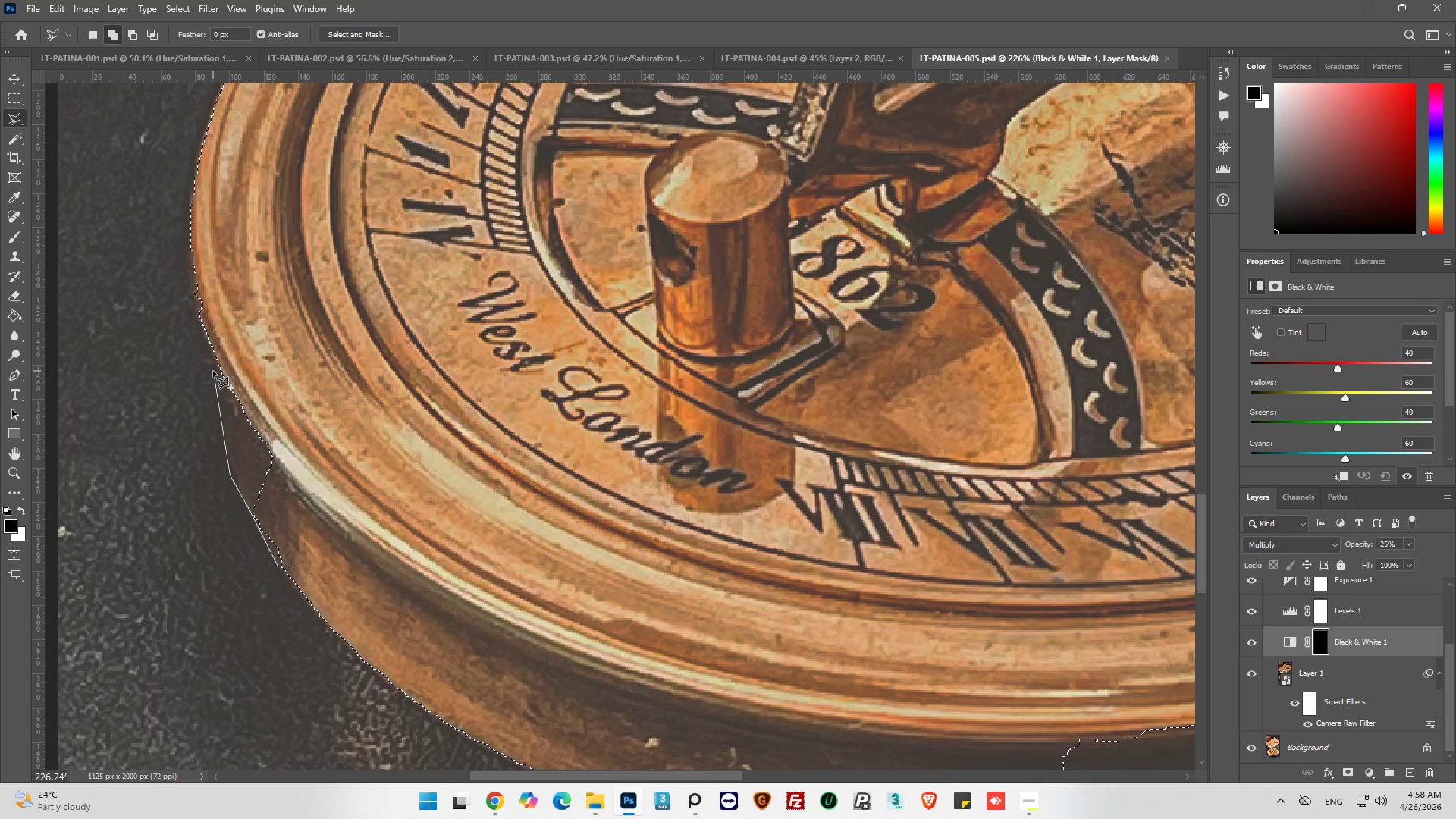 
left_click([215, 370])
 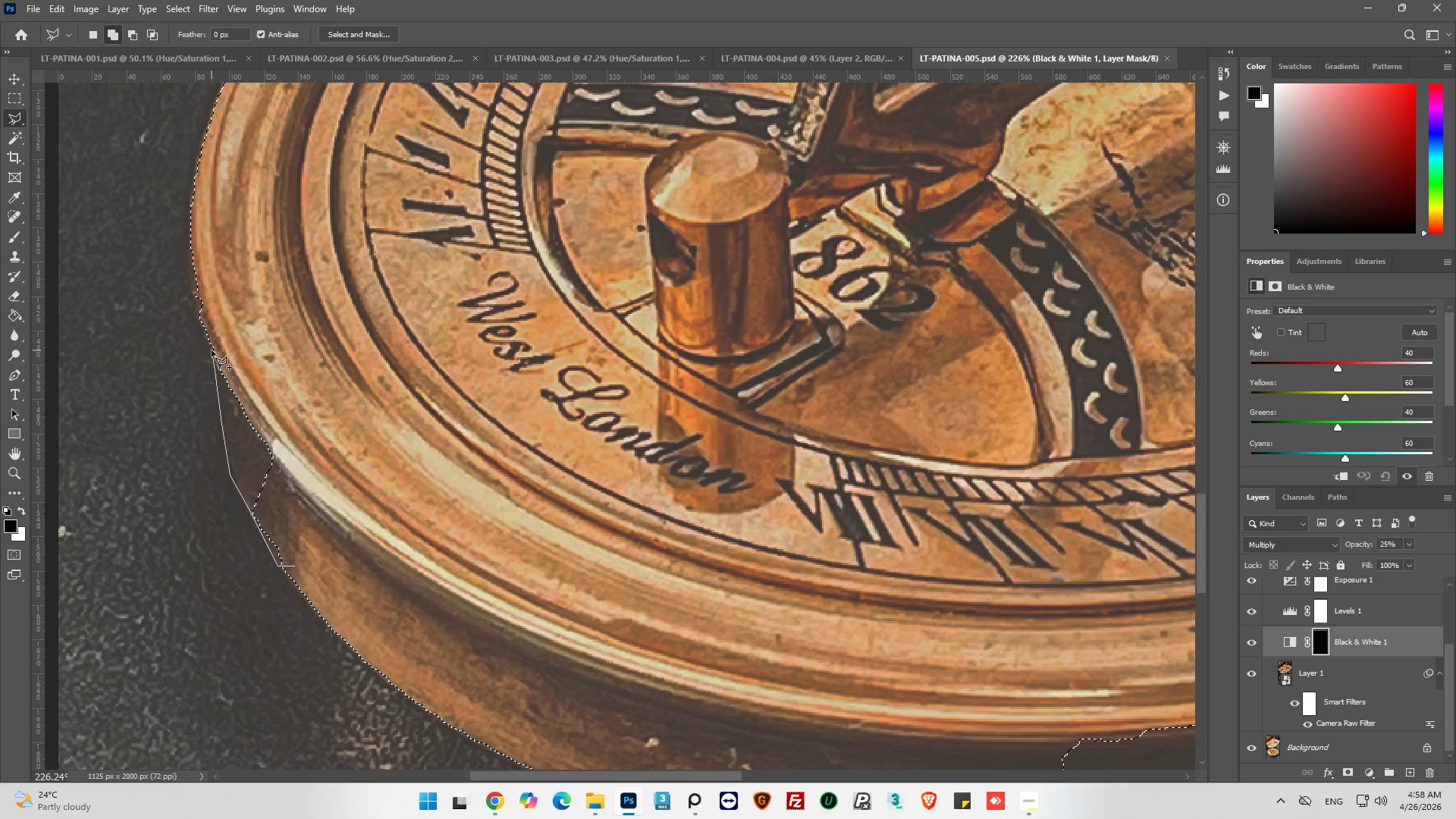 
left_click_drag(start_coordinate=[212, 332], to_coordinate=[213, 327])
 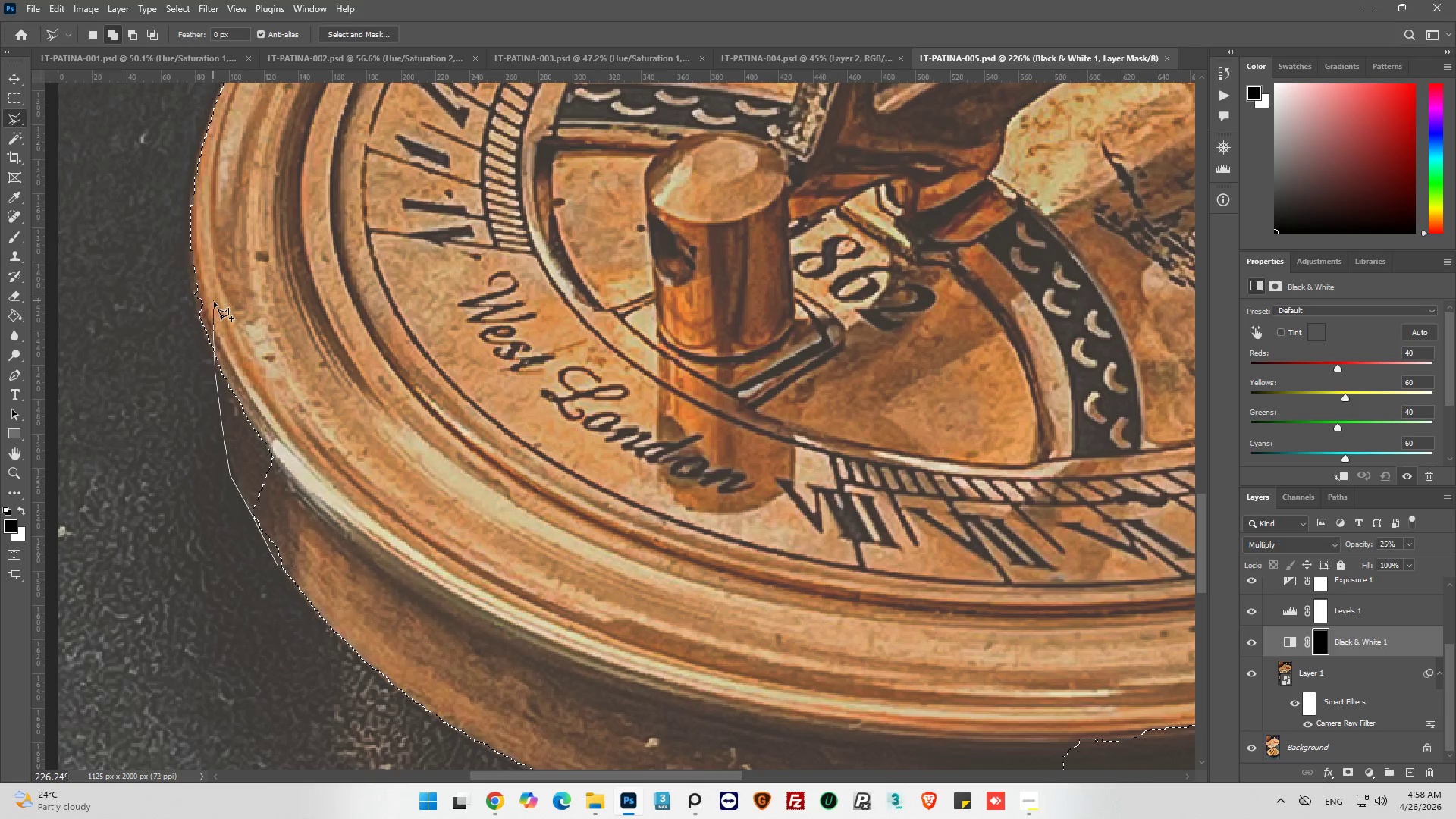 
left_click_drag(start_coordinate=[287, 347], to_coordinate=[290, 353])
 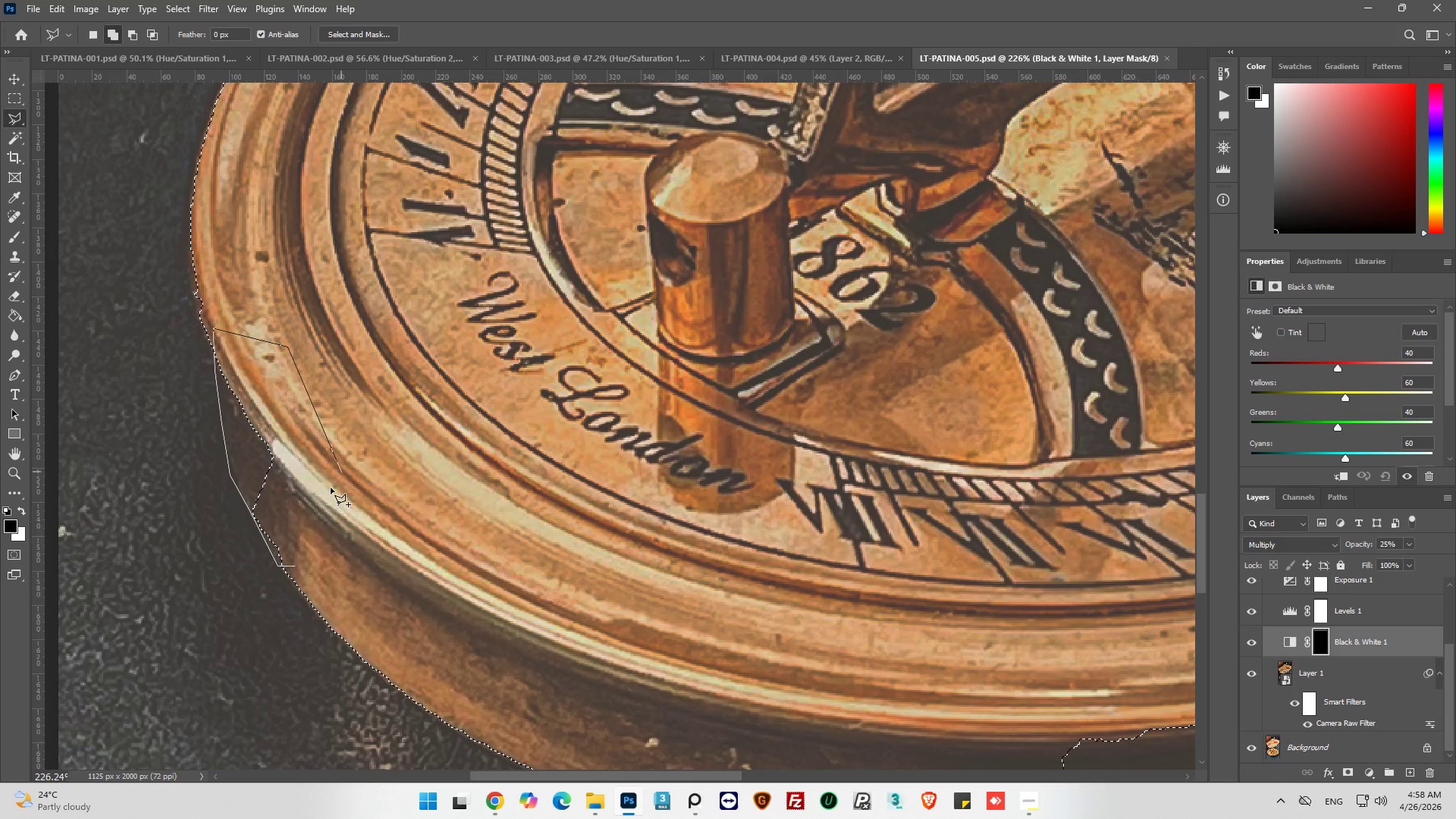 
left_click_drag(start_coordinate=[318, 504], to_coordinate=[315, 512])
 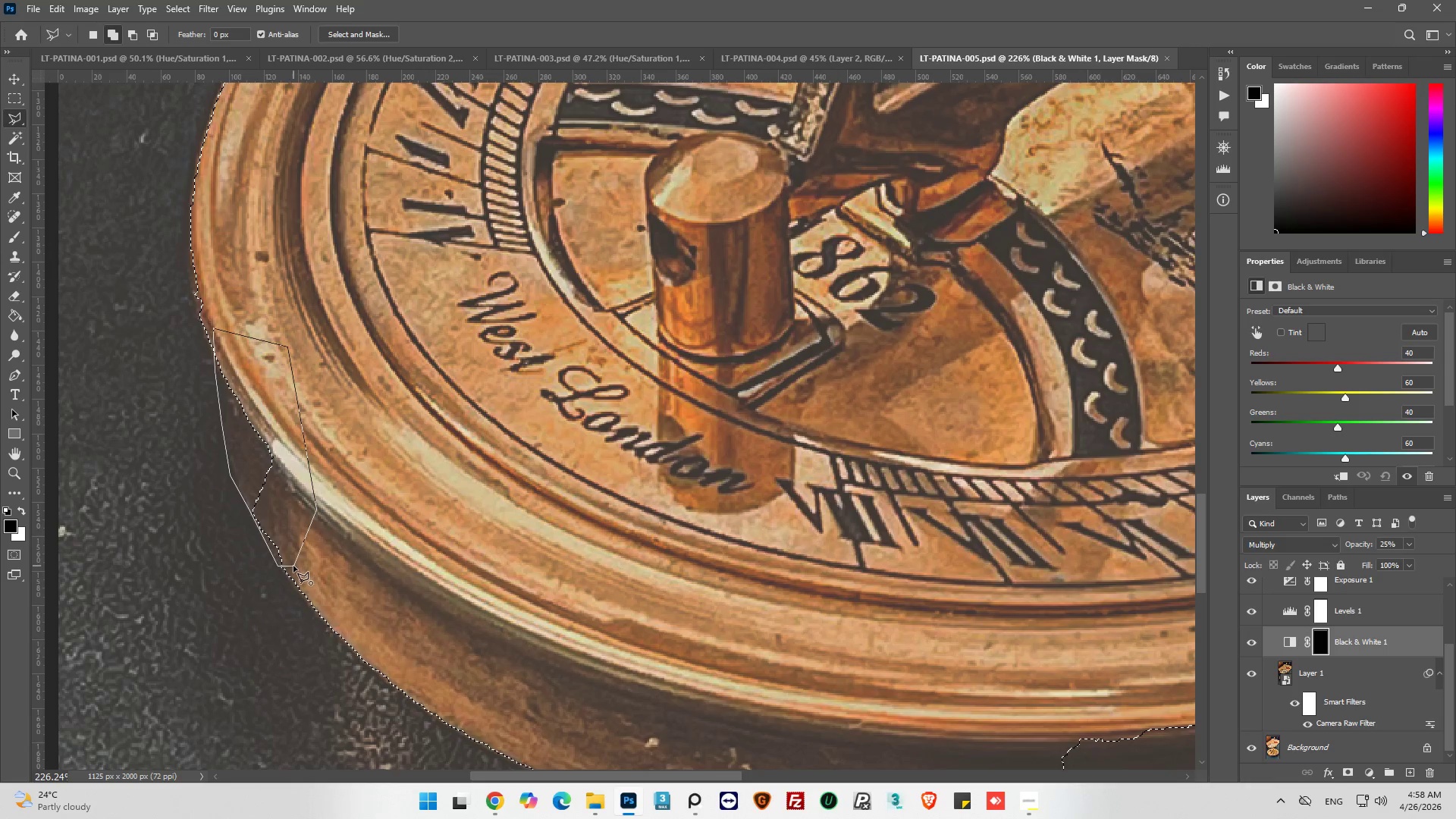 
left_click([293, 566])
 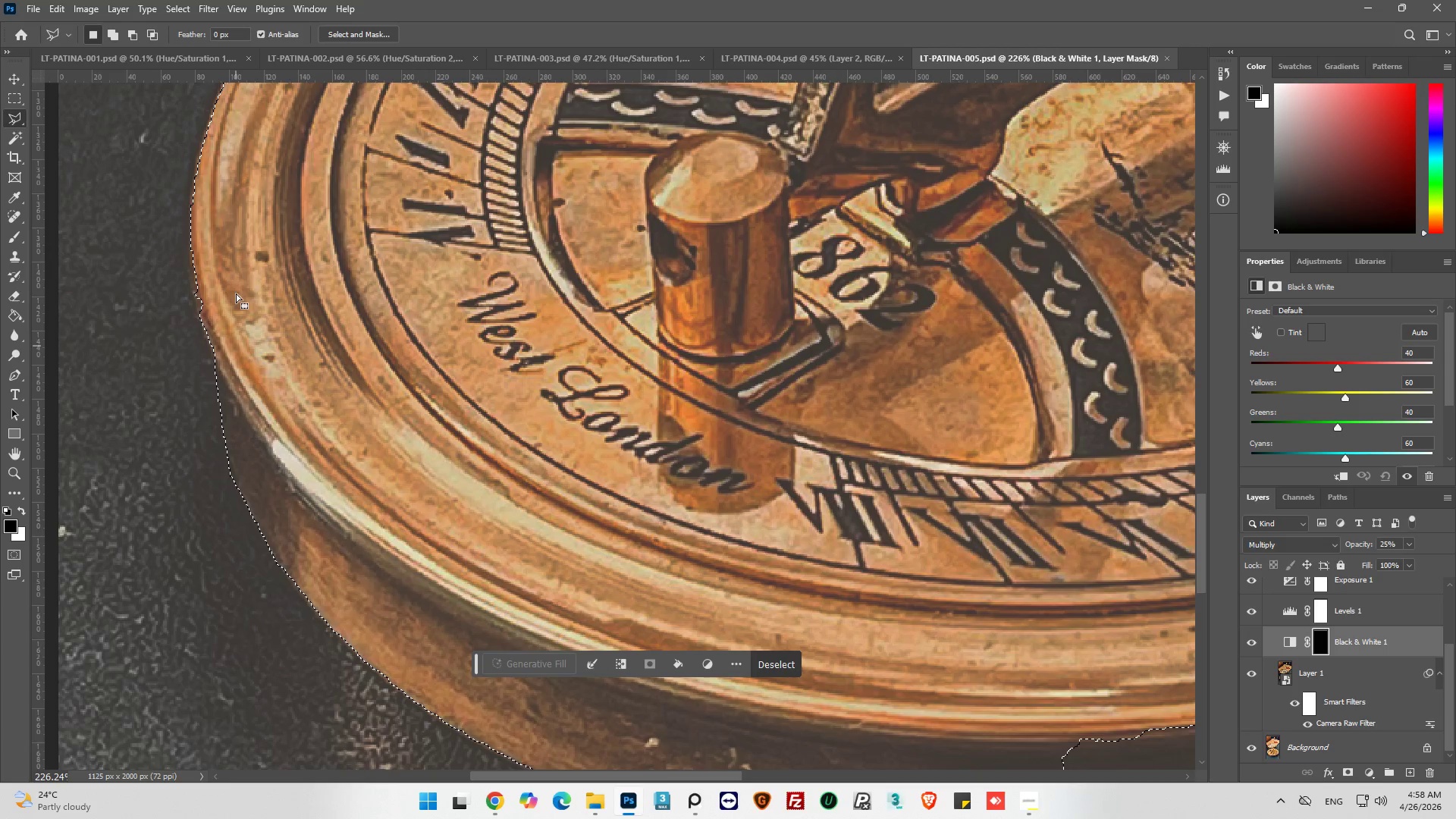 
scroll: coordinate [253, 275], scroll_direction: up, amount: 20.0
 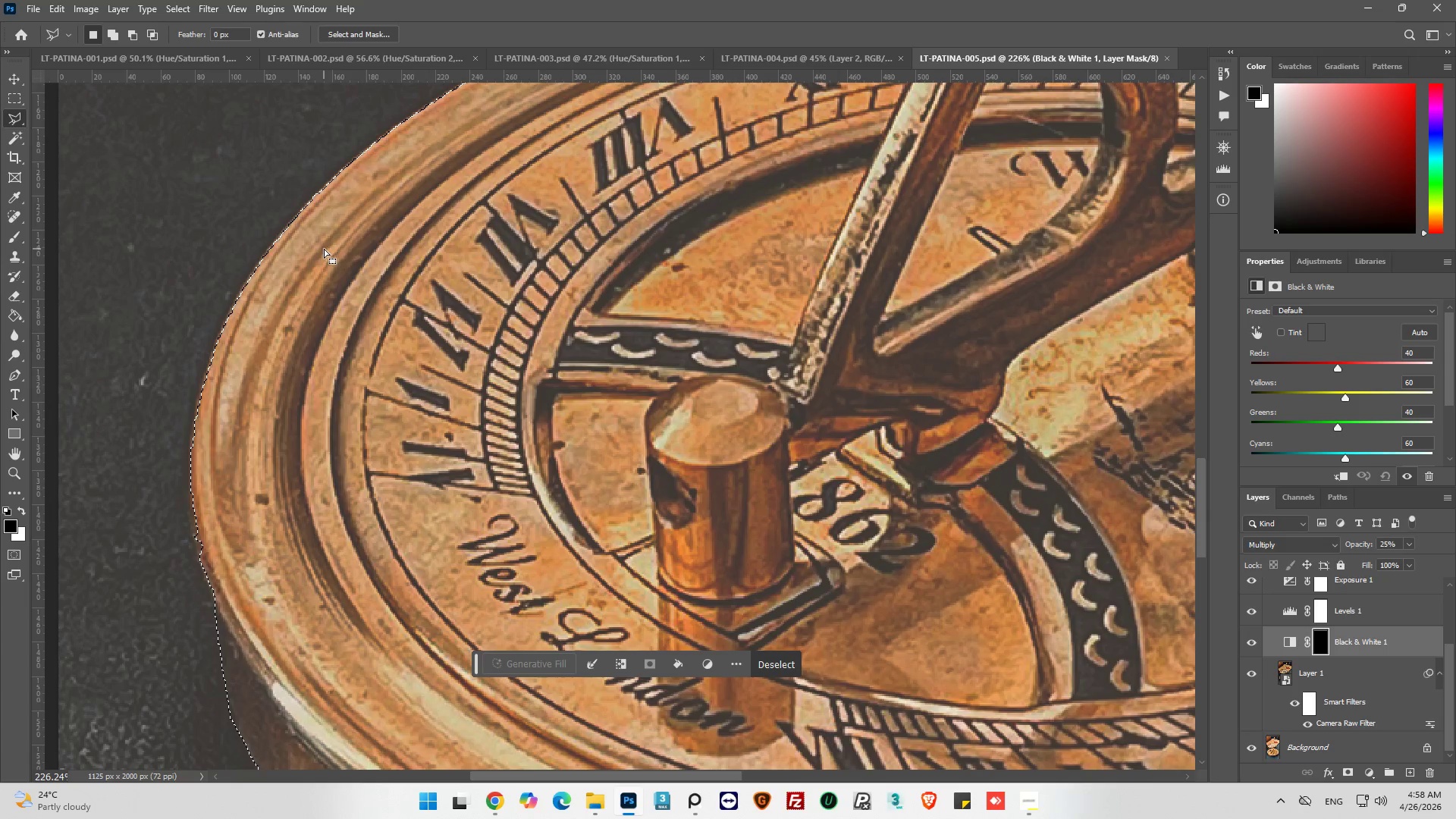 
hold_key(key=ShiftLeft, duration=0.62)
left_click([295, 240])
 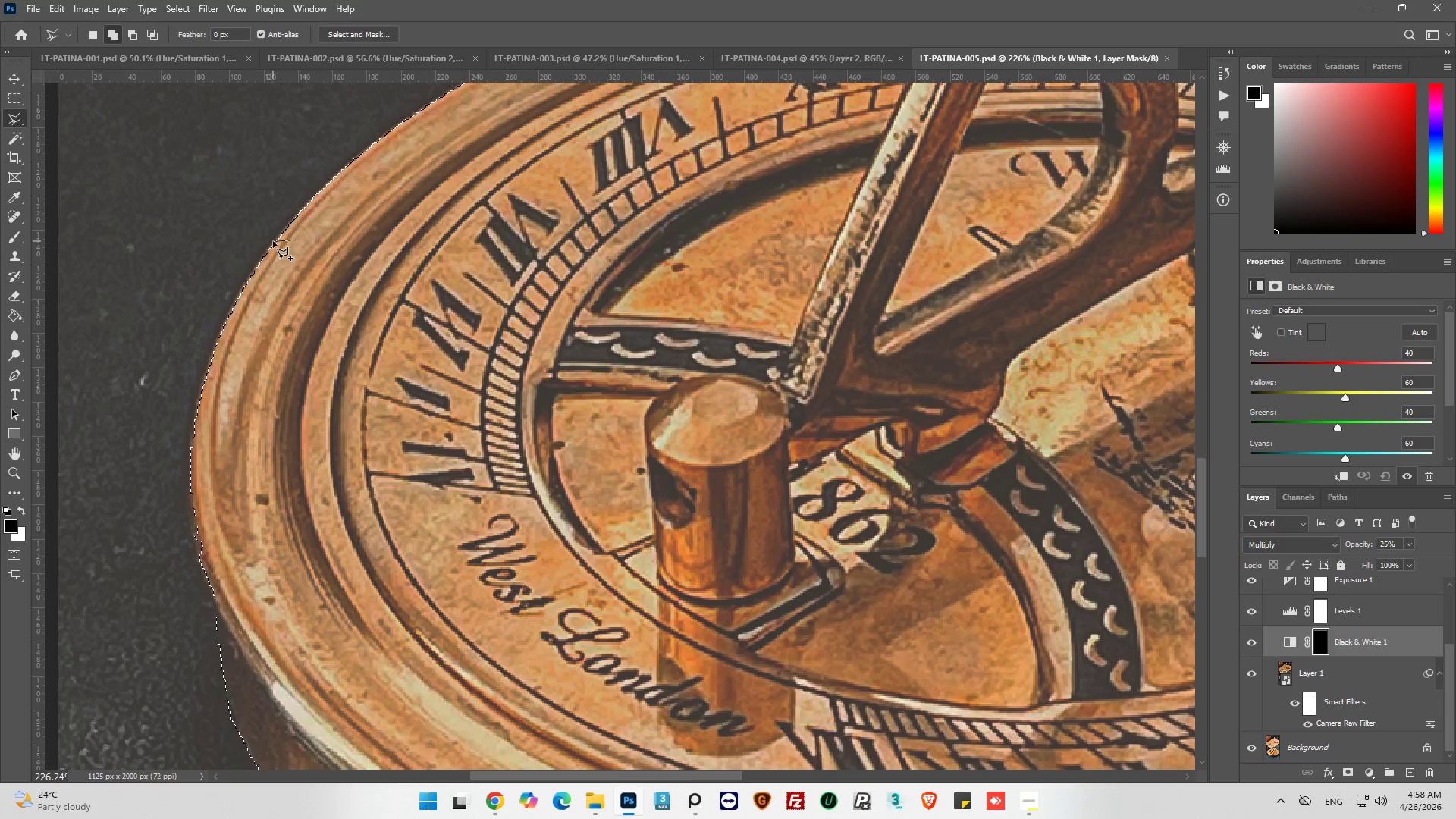 
left_click([273, 241])
 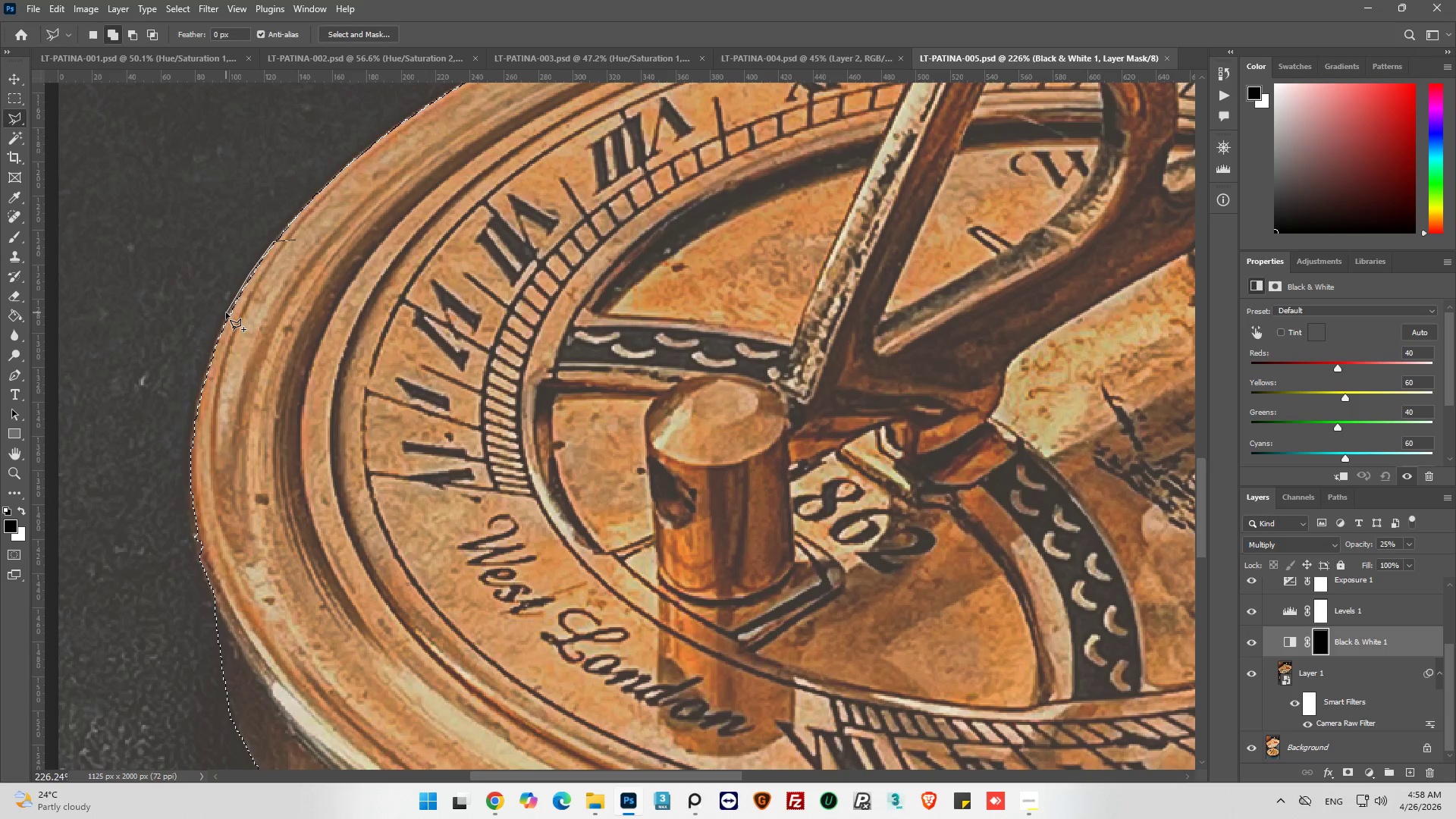 
left_click([227, 315])
 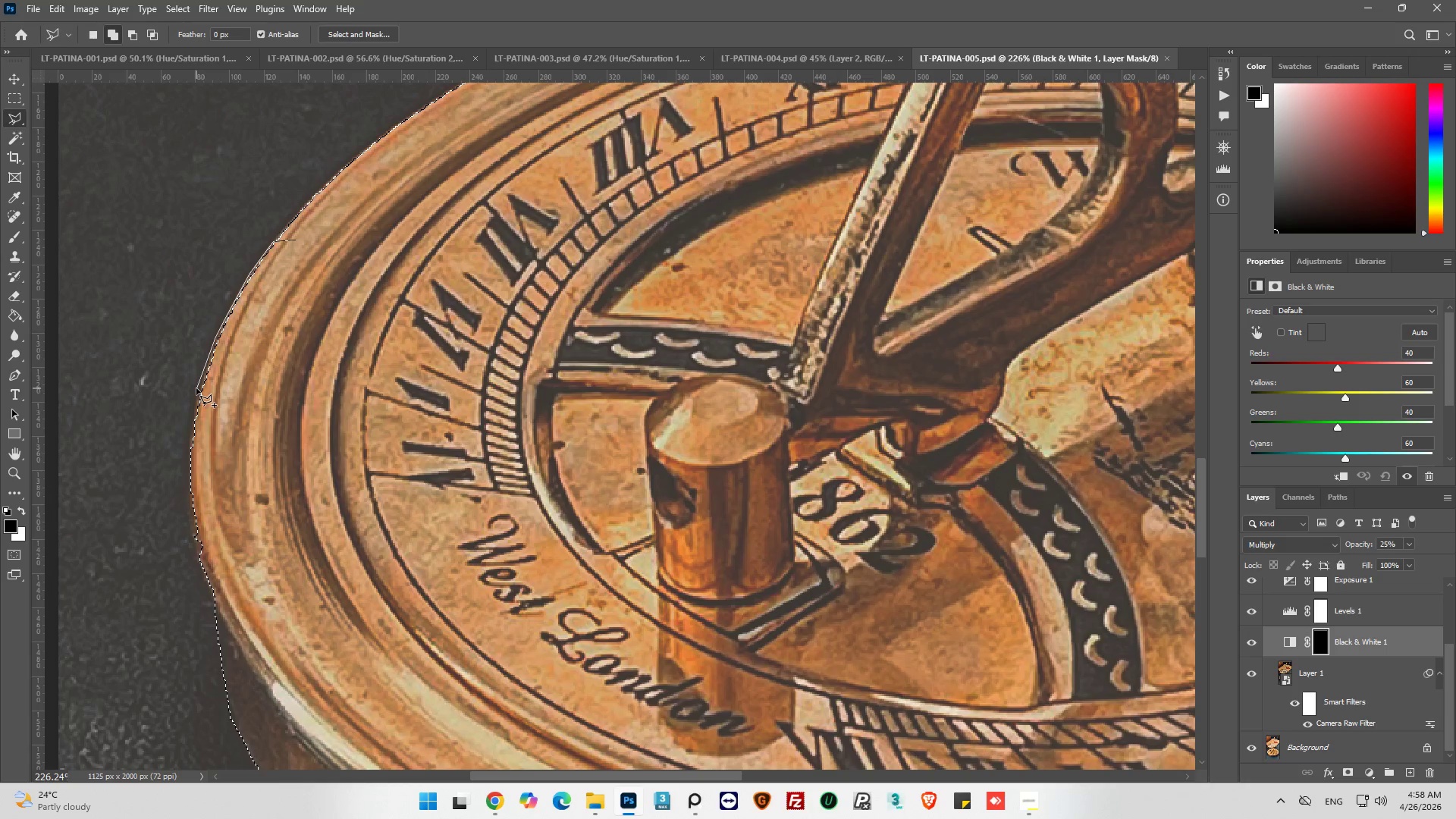 
left_click([199, 388])
 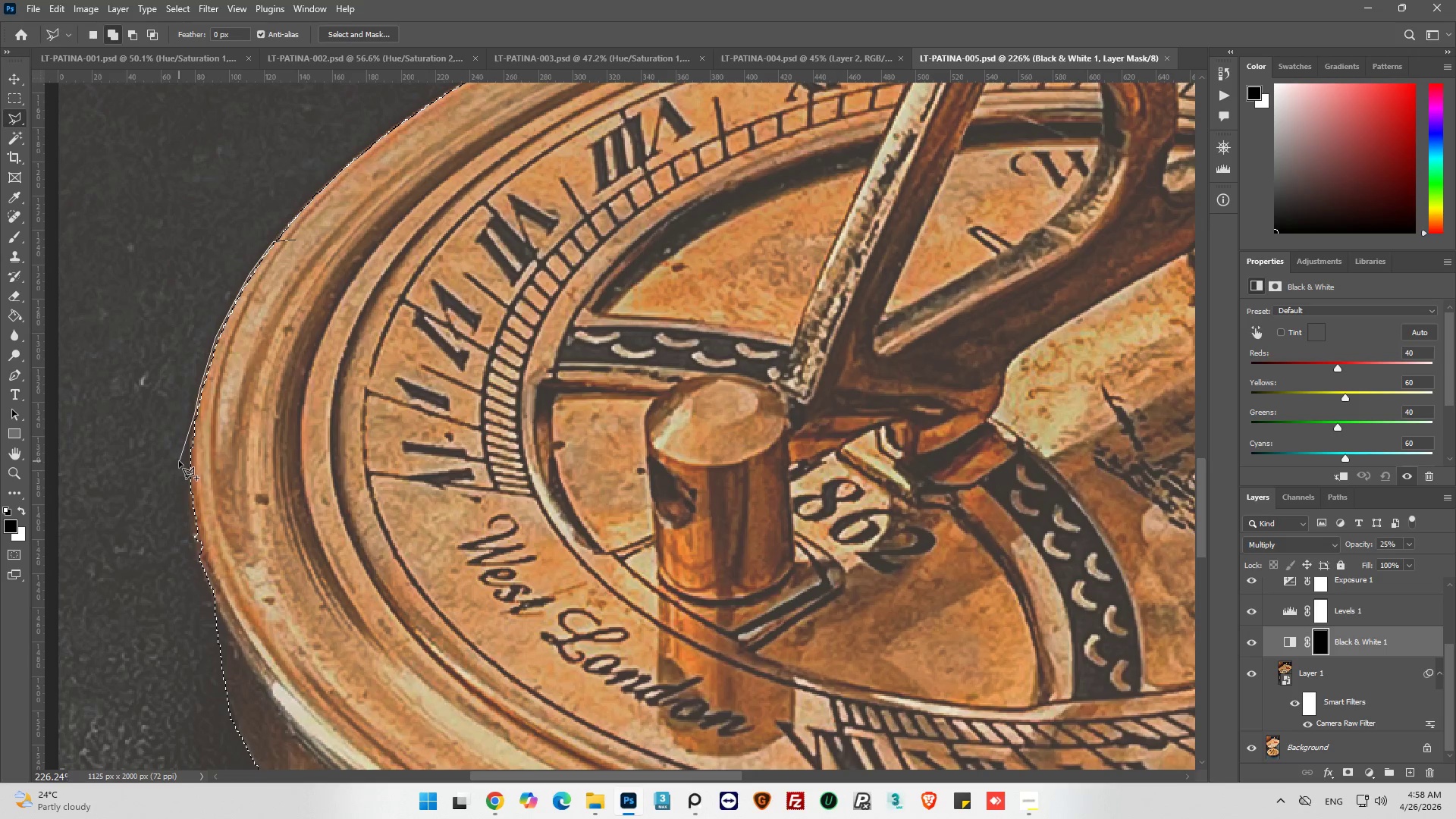 
left_click([188, 464])
 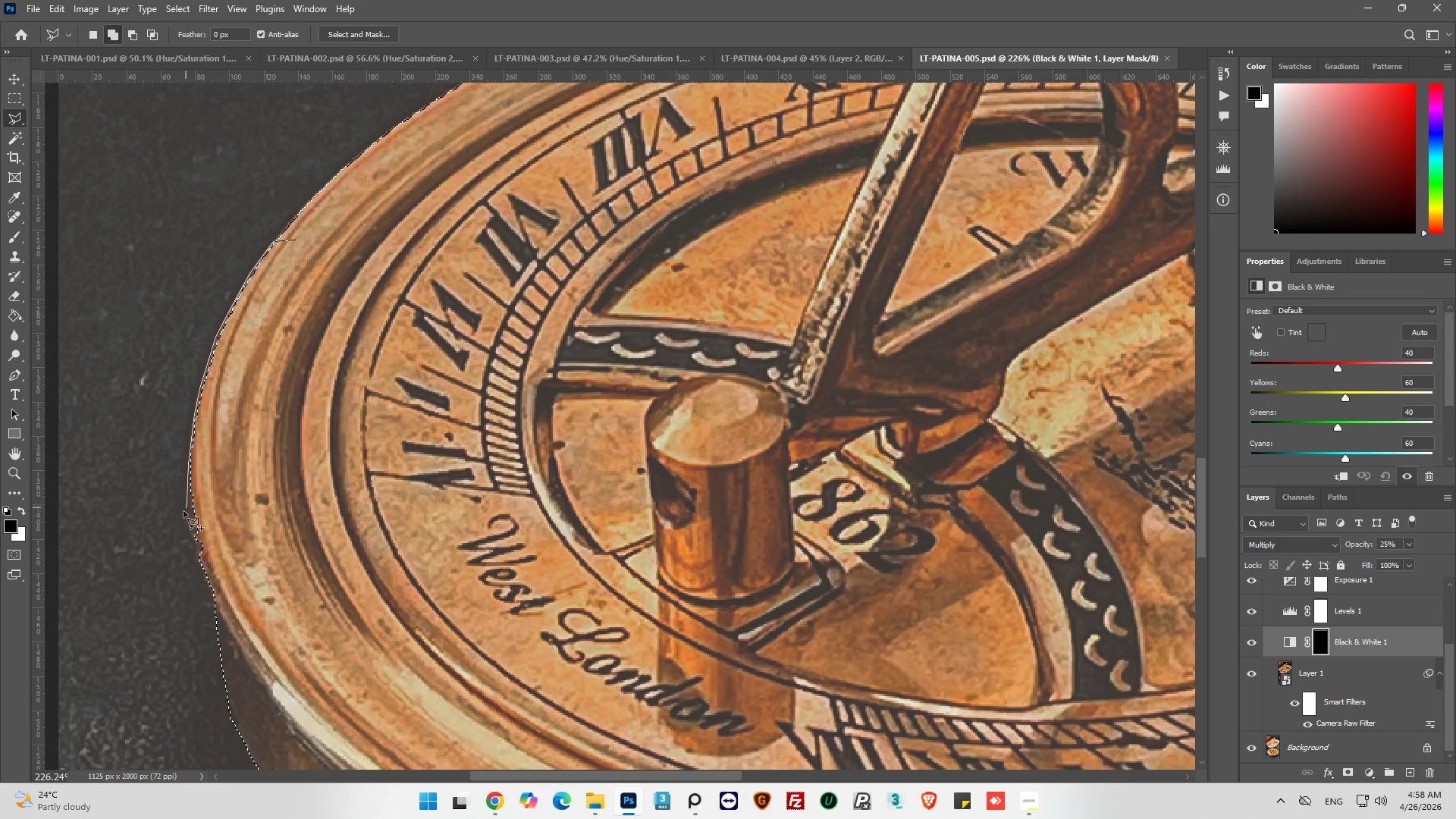 
left_click([193, 546])
 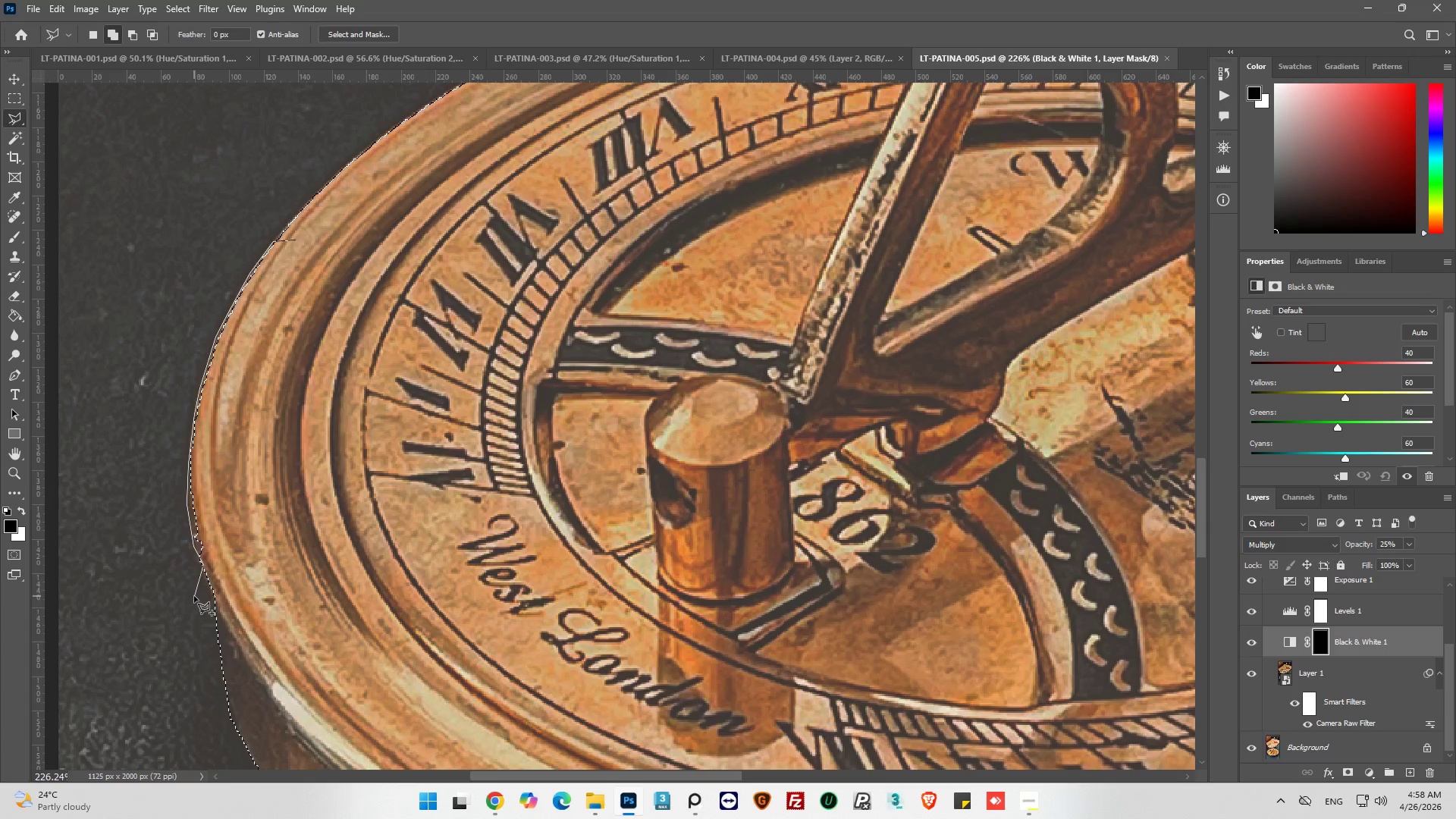 
left_click_drag(start_coordinate=[301, 456], to_coordinate=[301, 450])
 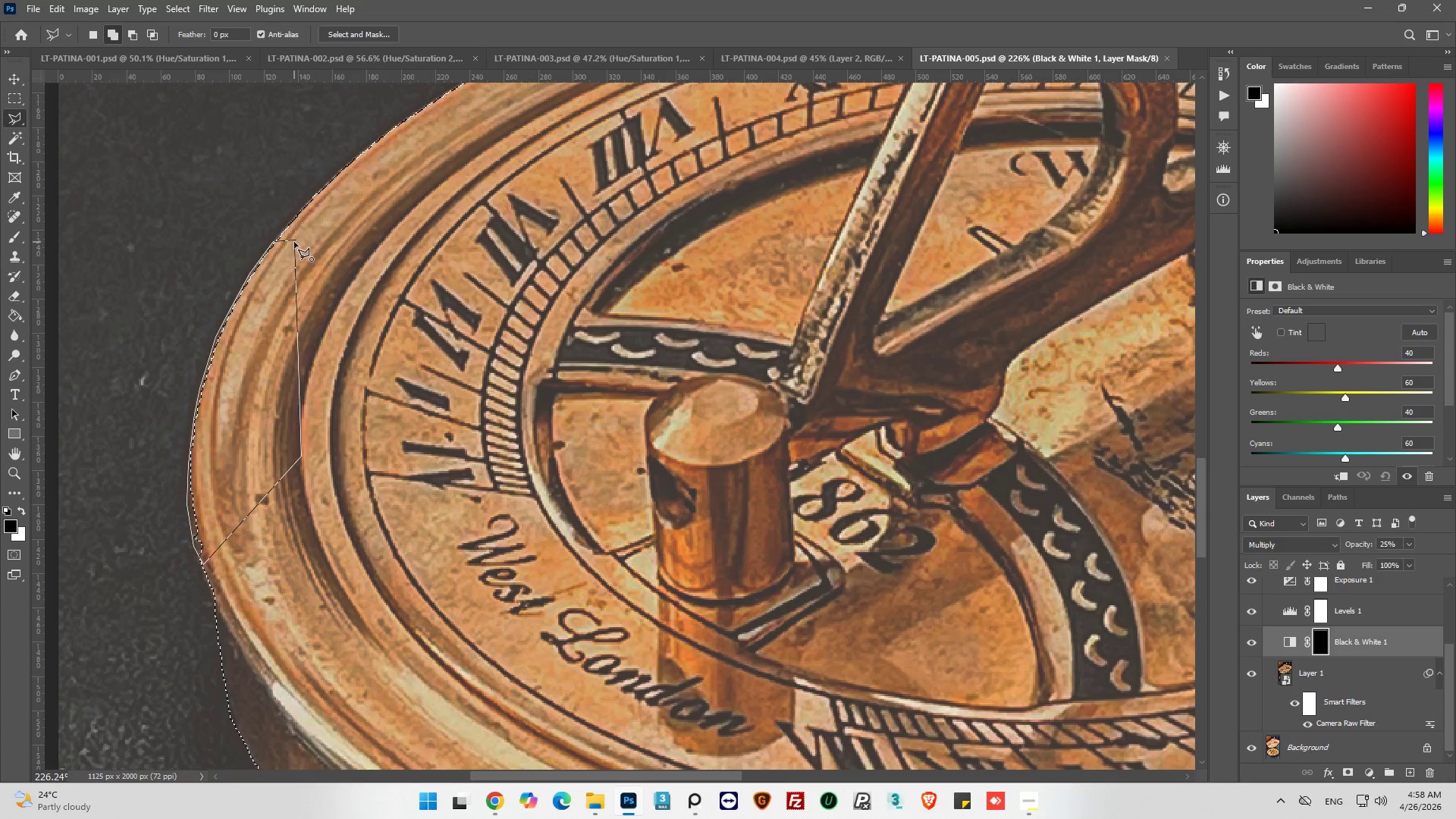 
left_click([297, 239])
 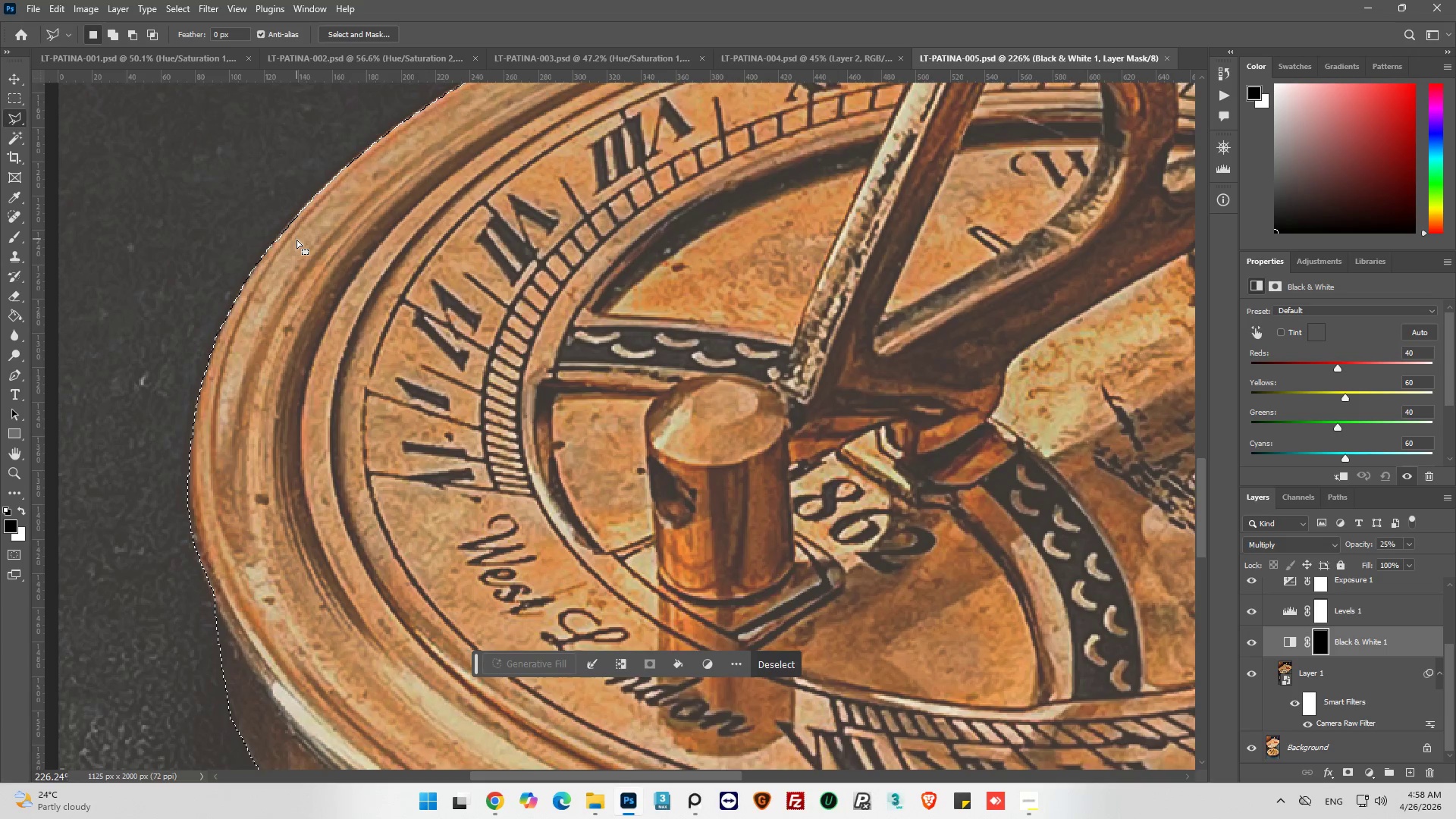 
hold_key(key=AltLeft, duration=0.58)
 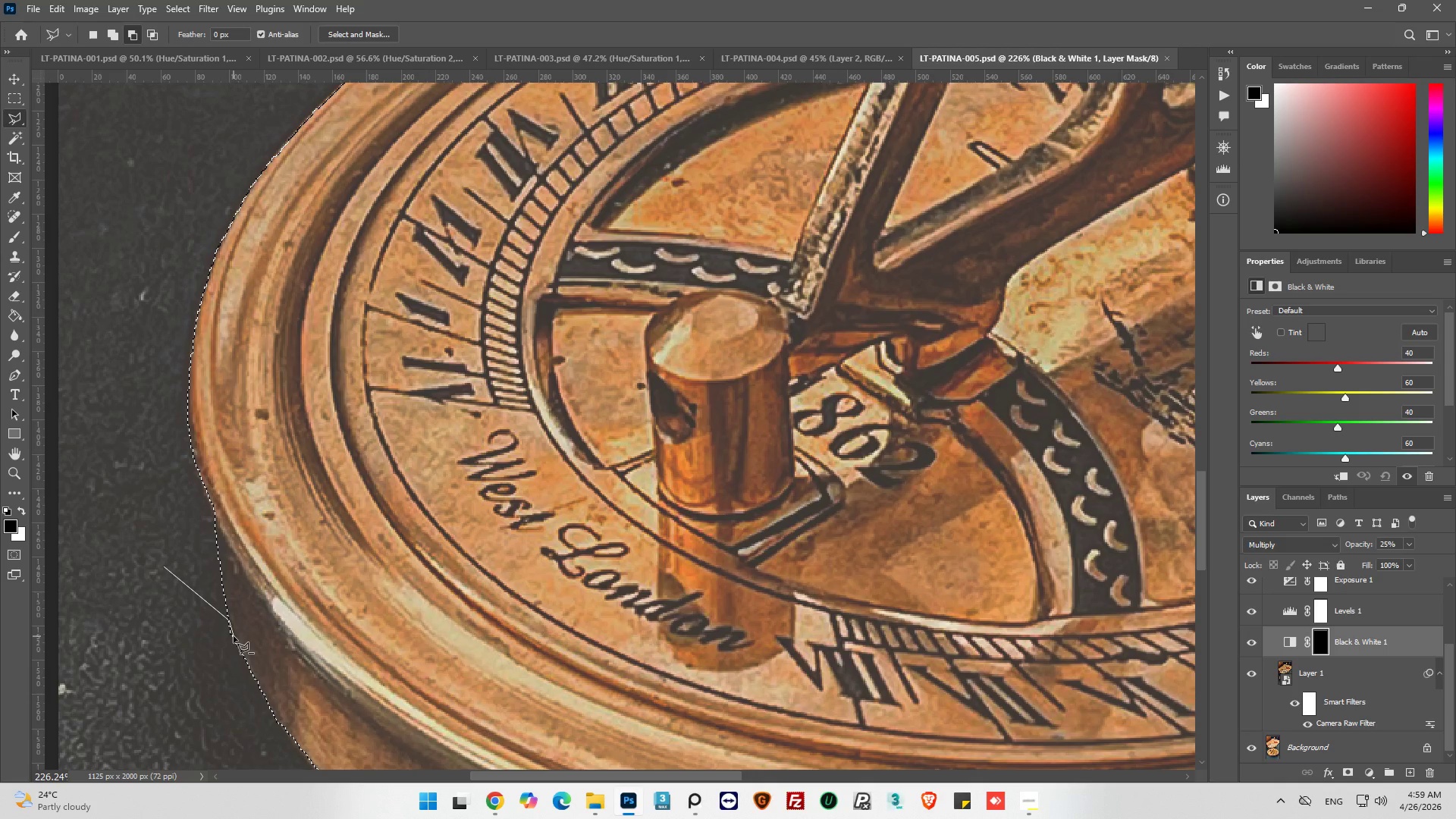 
scroll: coordinate [303, 238], scroll_direction: down, amount: 7.0
 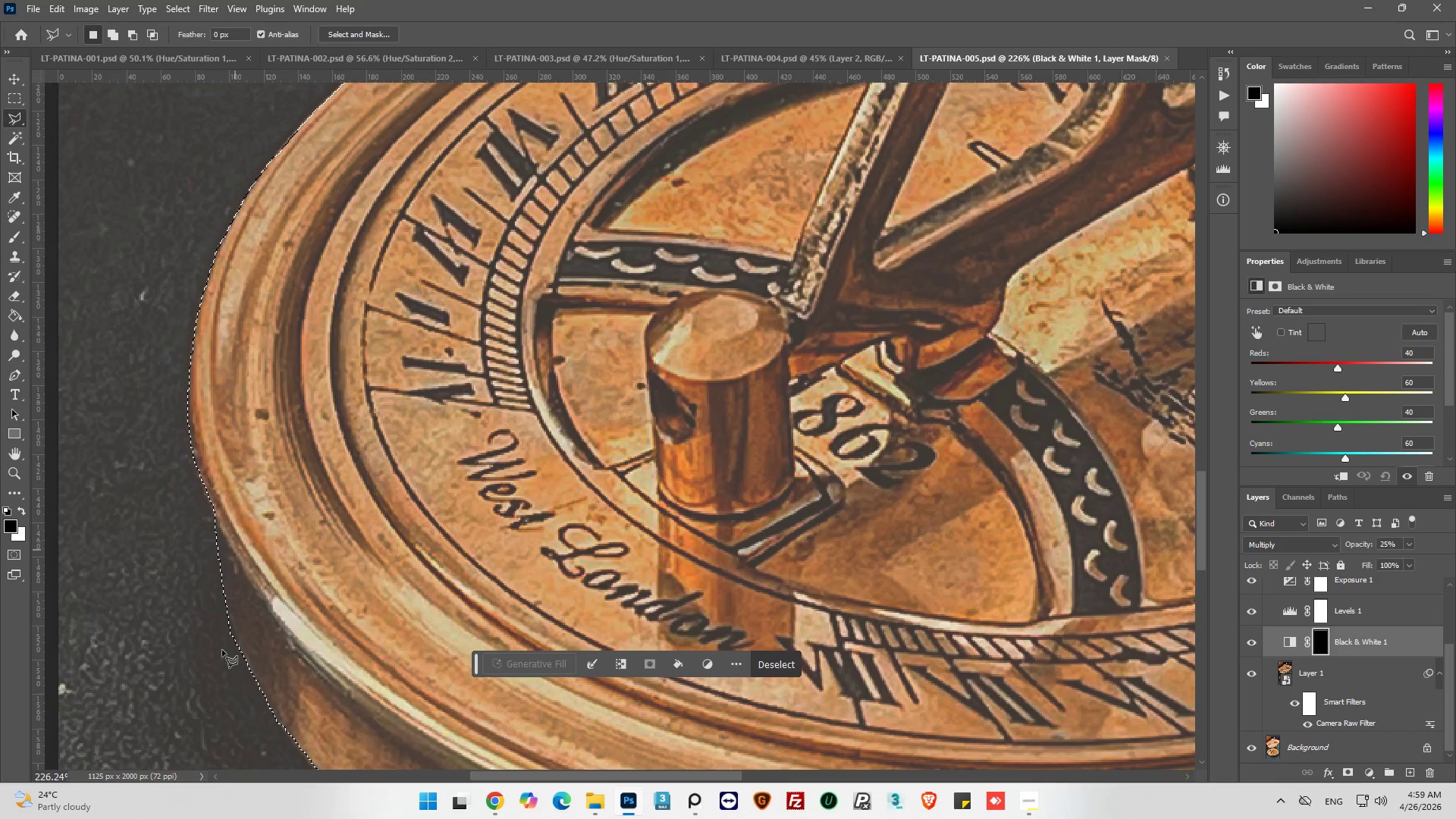 
left_click_drag(start_coordinate=[240, 678], to_coordinate=[234, 679])
 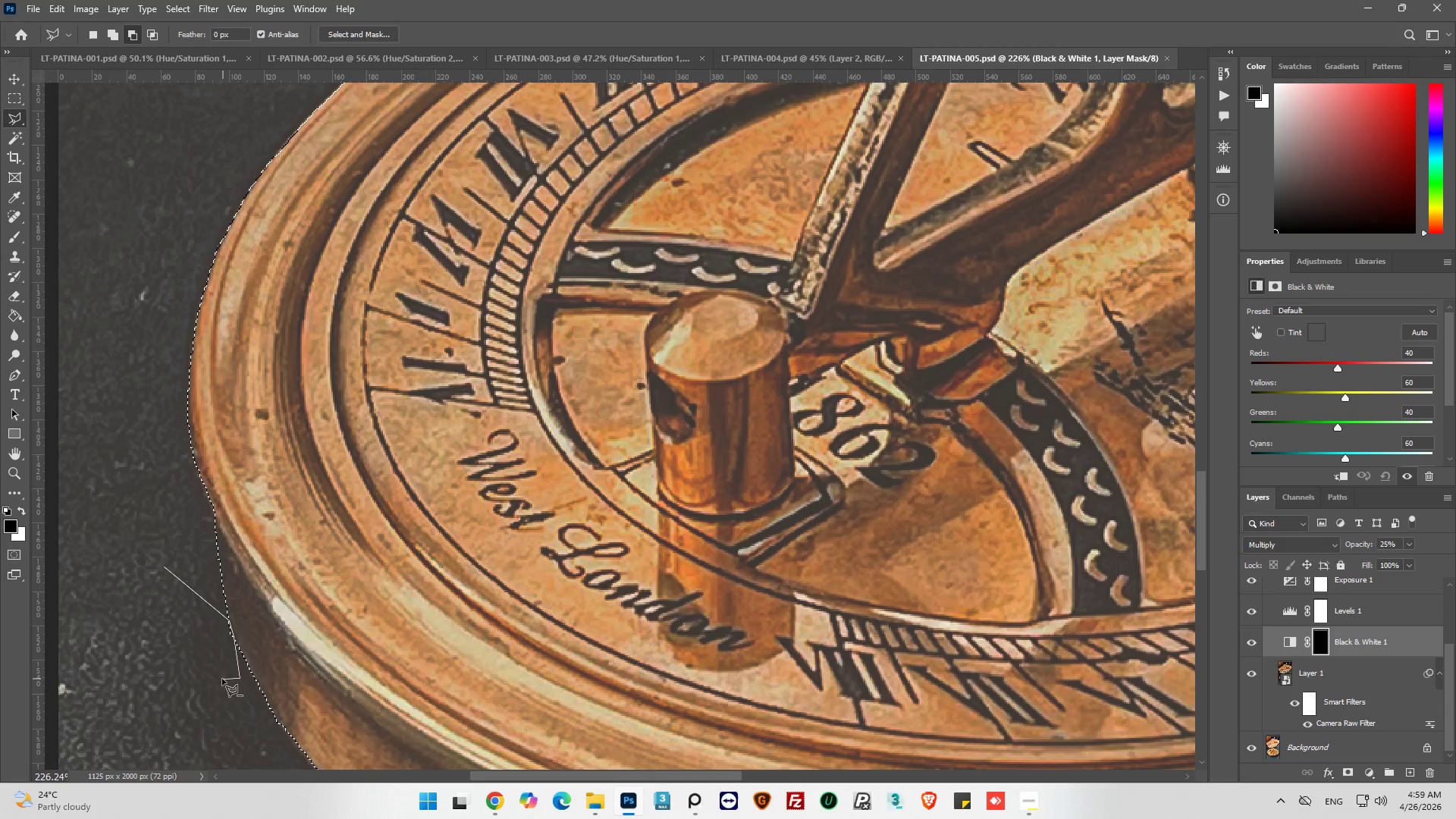 
left_click_drag(start_coordinate=[222, 679], to_coordinate=[195, 644])
 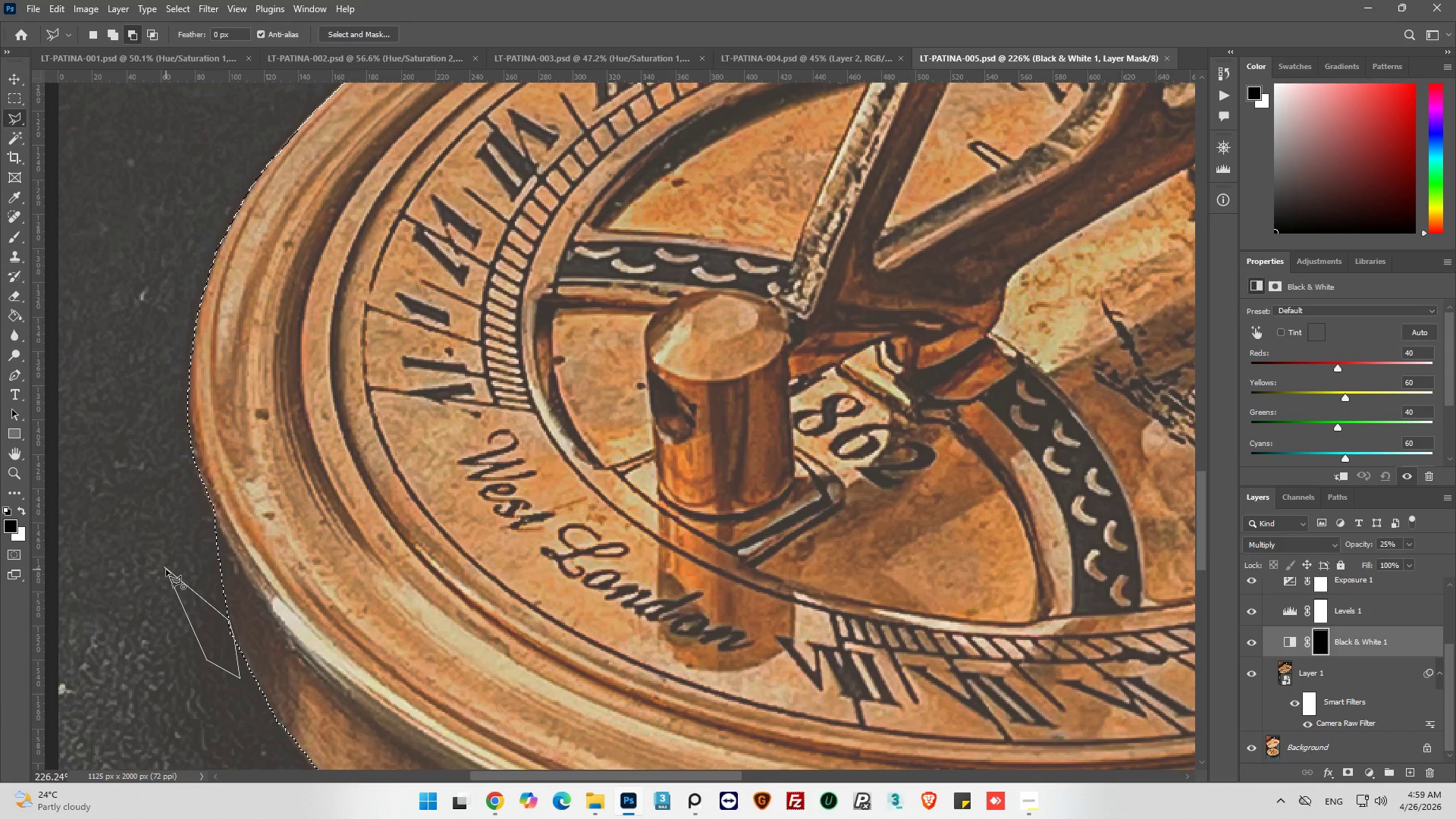 
left_click([166, 570])
 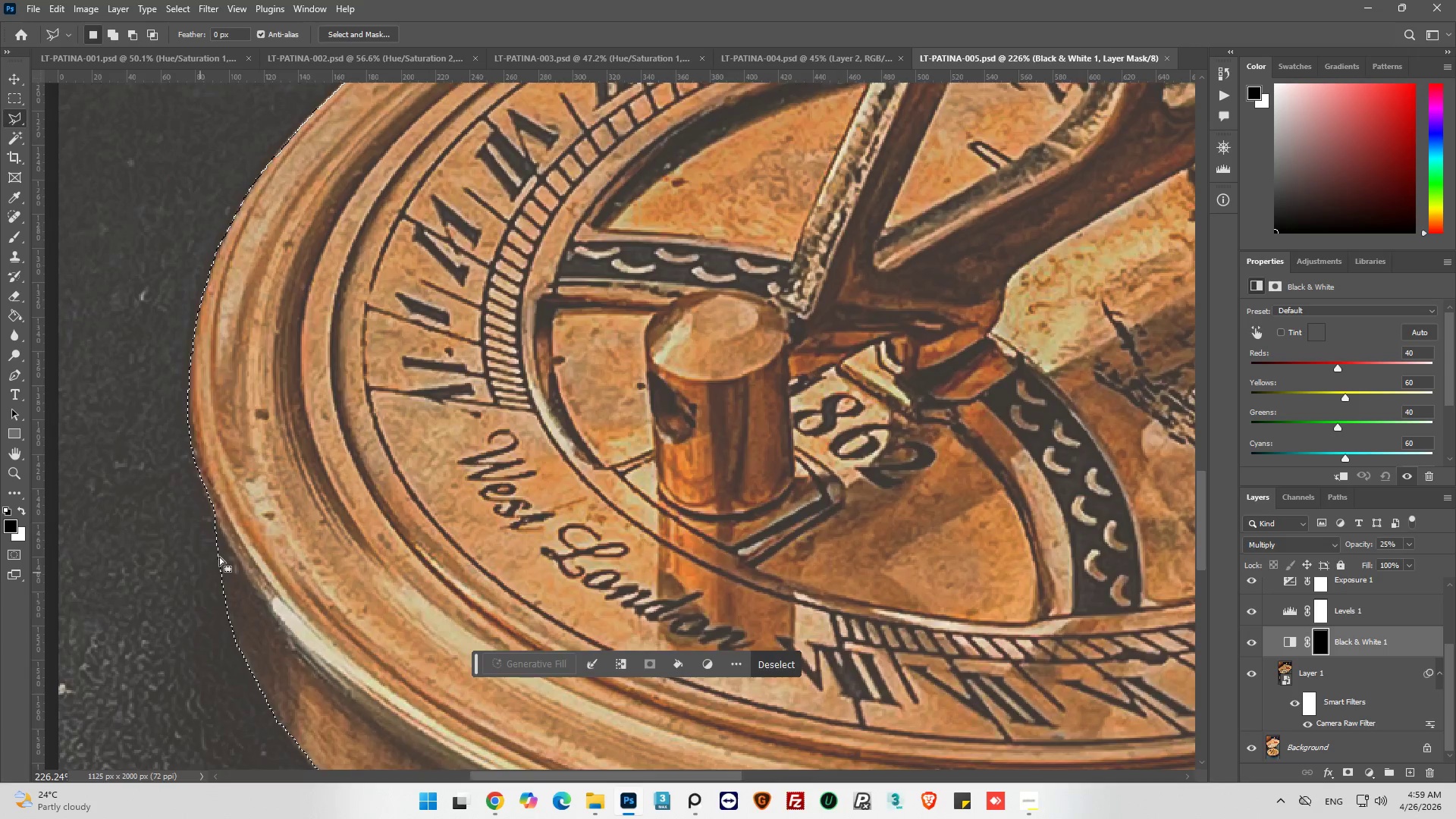 
key(Alt+AltLeft)
 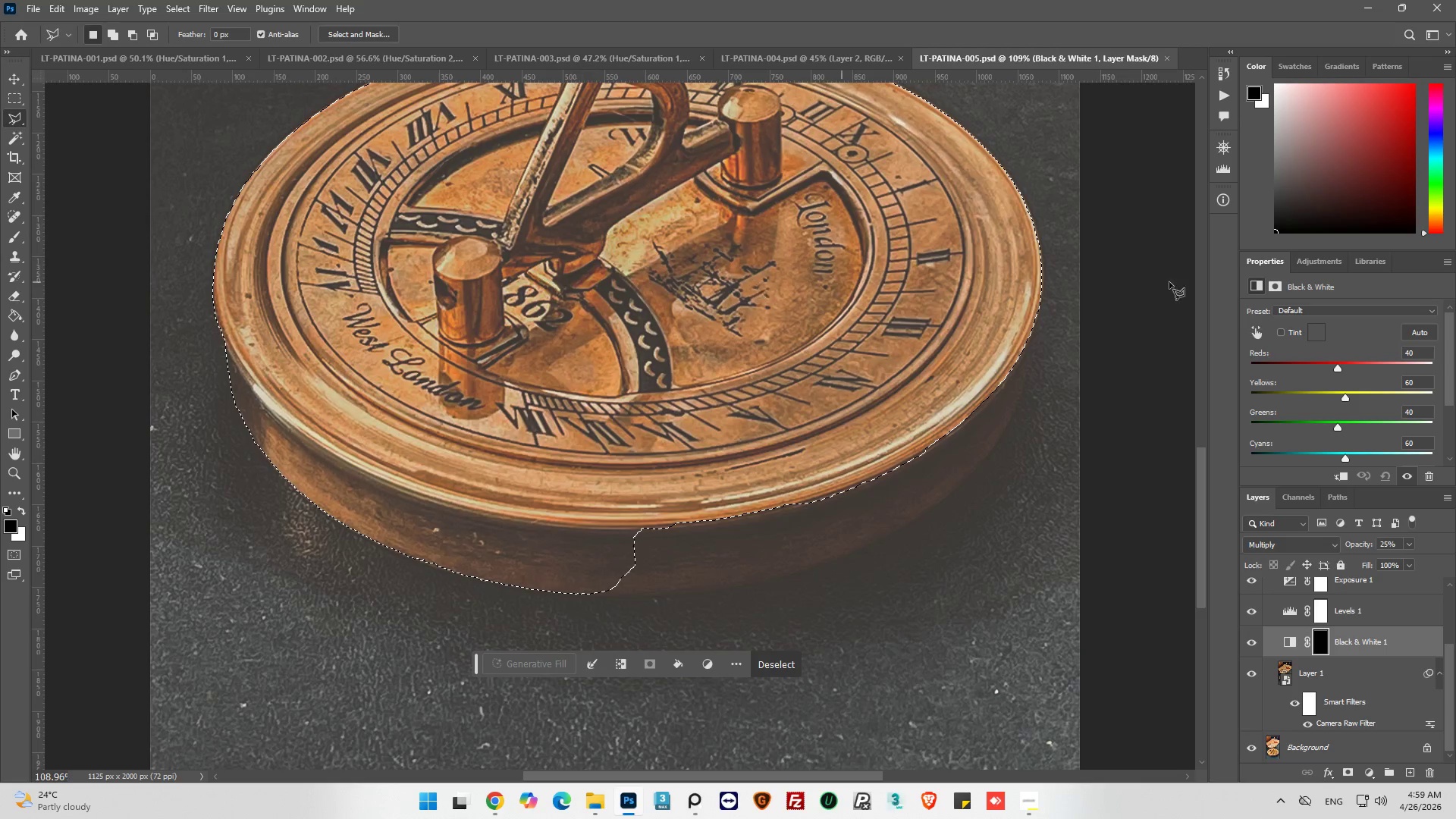 
scroll: coordinate [334, 311], scroll_direction: down, amount: 23.0
 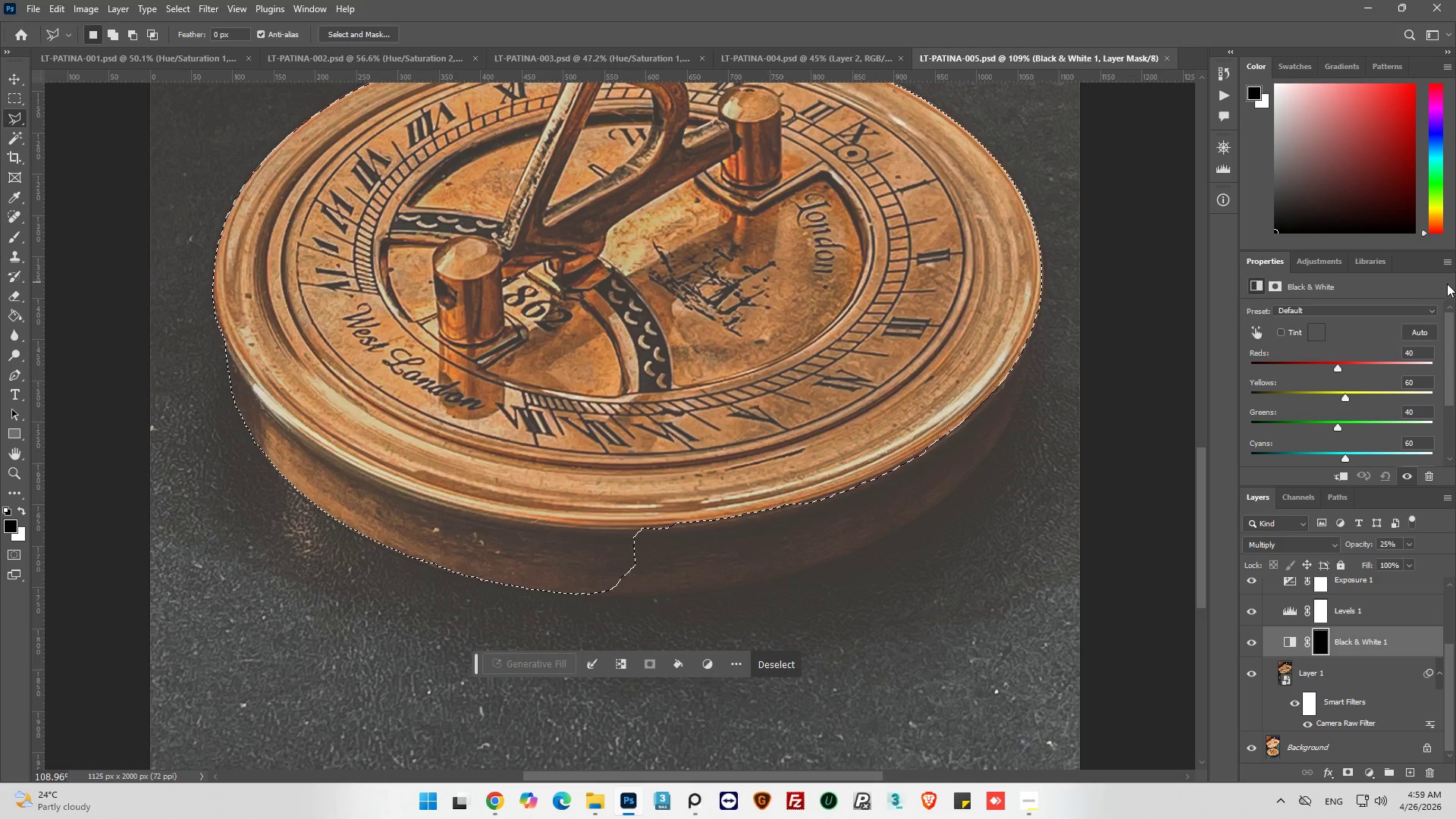 
hold_key(key=AltLeft, duration=0.5)
hold_key(key=AltLeft, duration=0.62)
scroll: coordinate [1040, 361], scroll_direction: up, amount: 10.0
 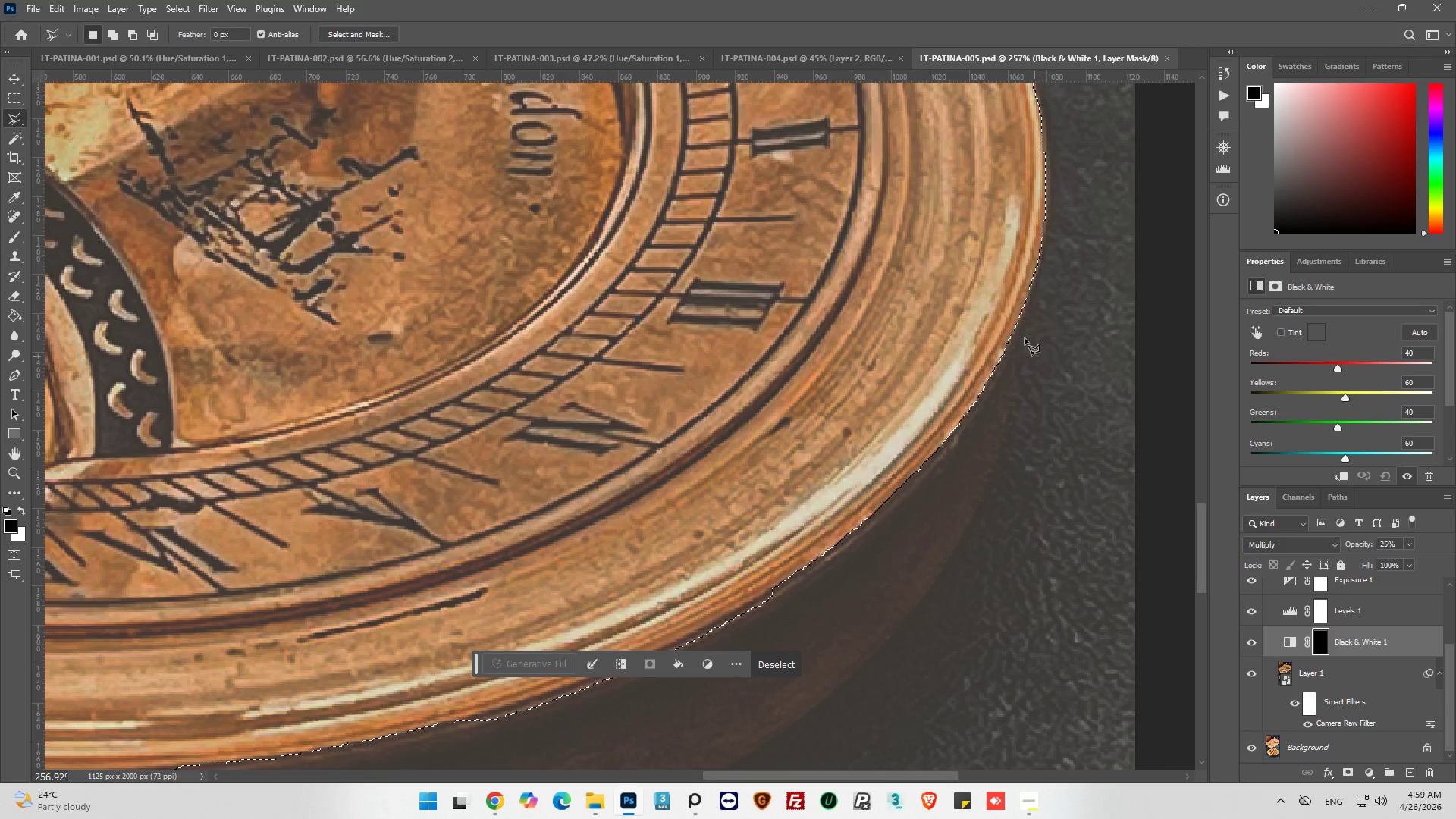 
hold_key(key=ShiftLeft, duration=0.55)
 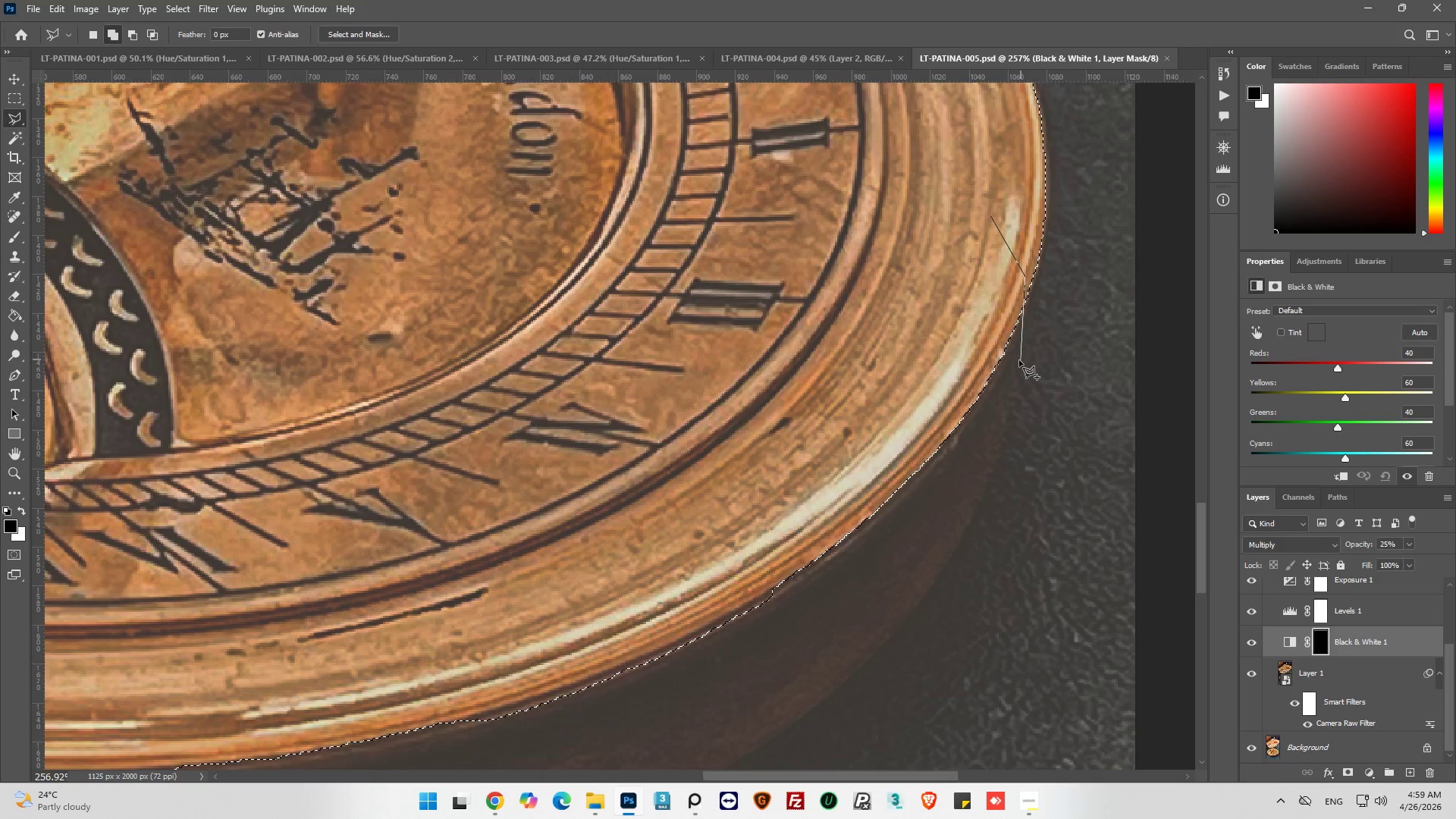 
left_click([1013, 360])
 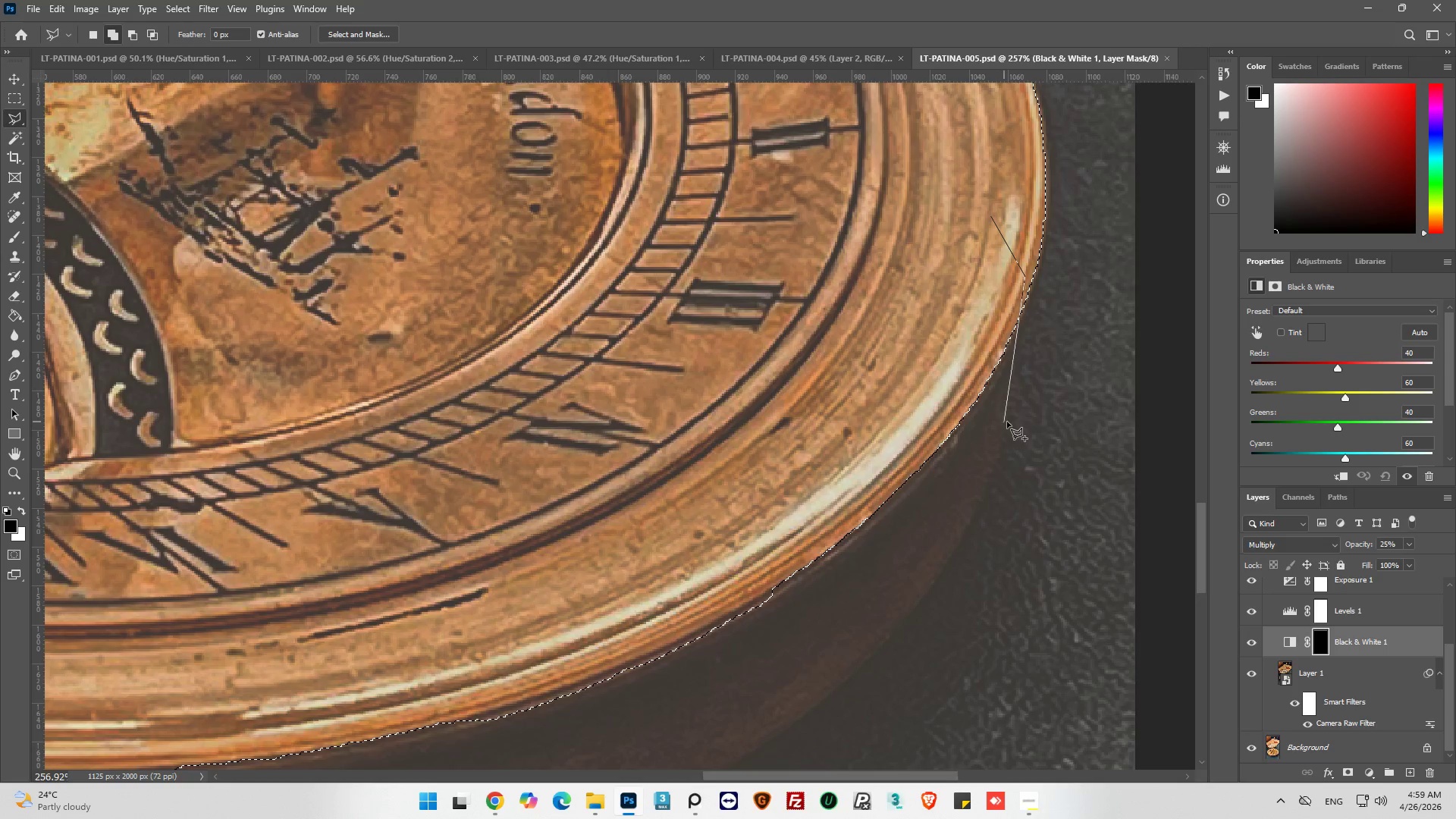 
left_click([1005, 424])
 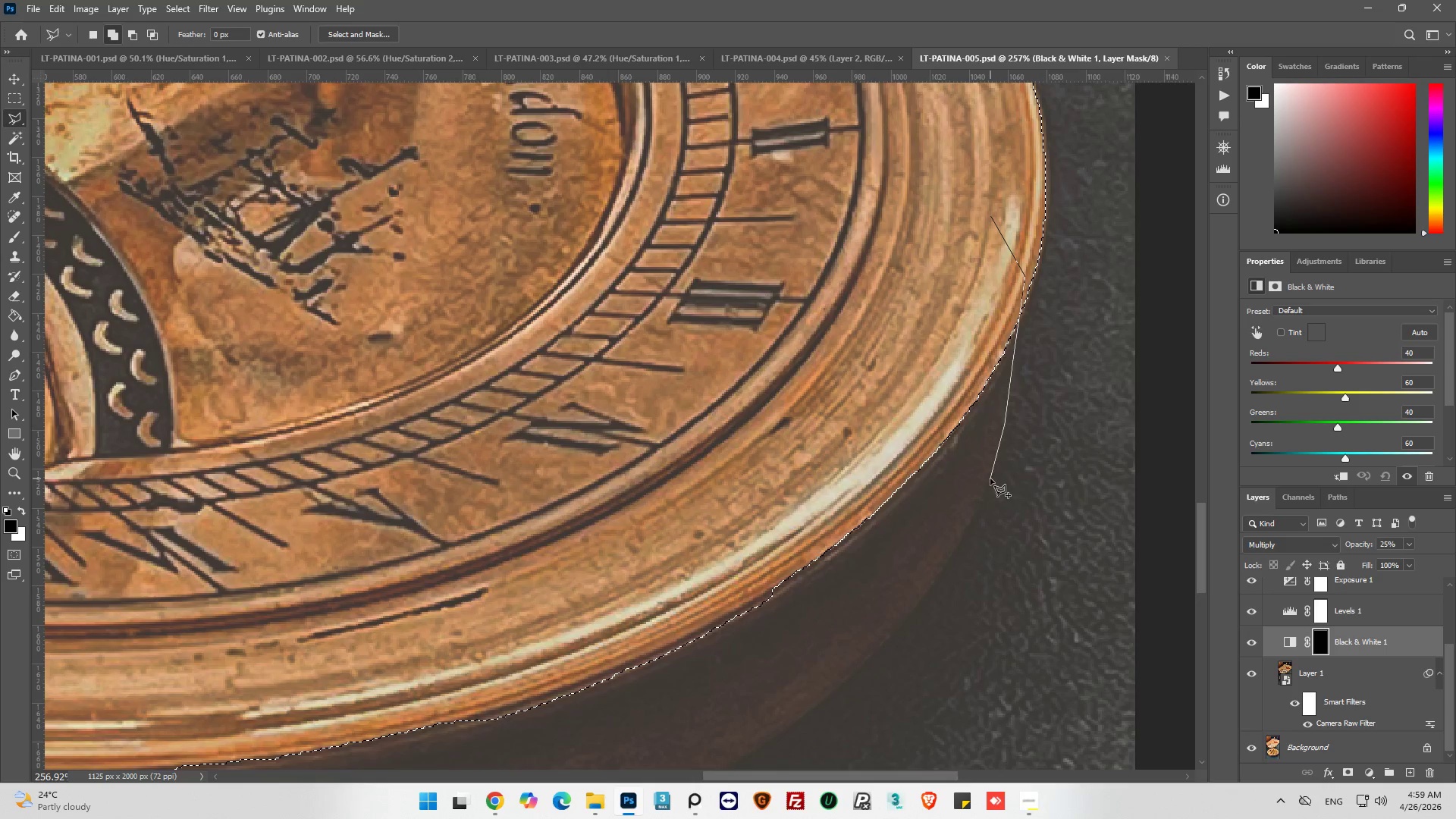 
left_click([991, 480])
 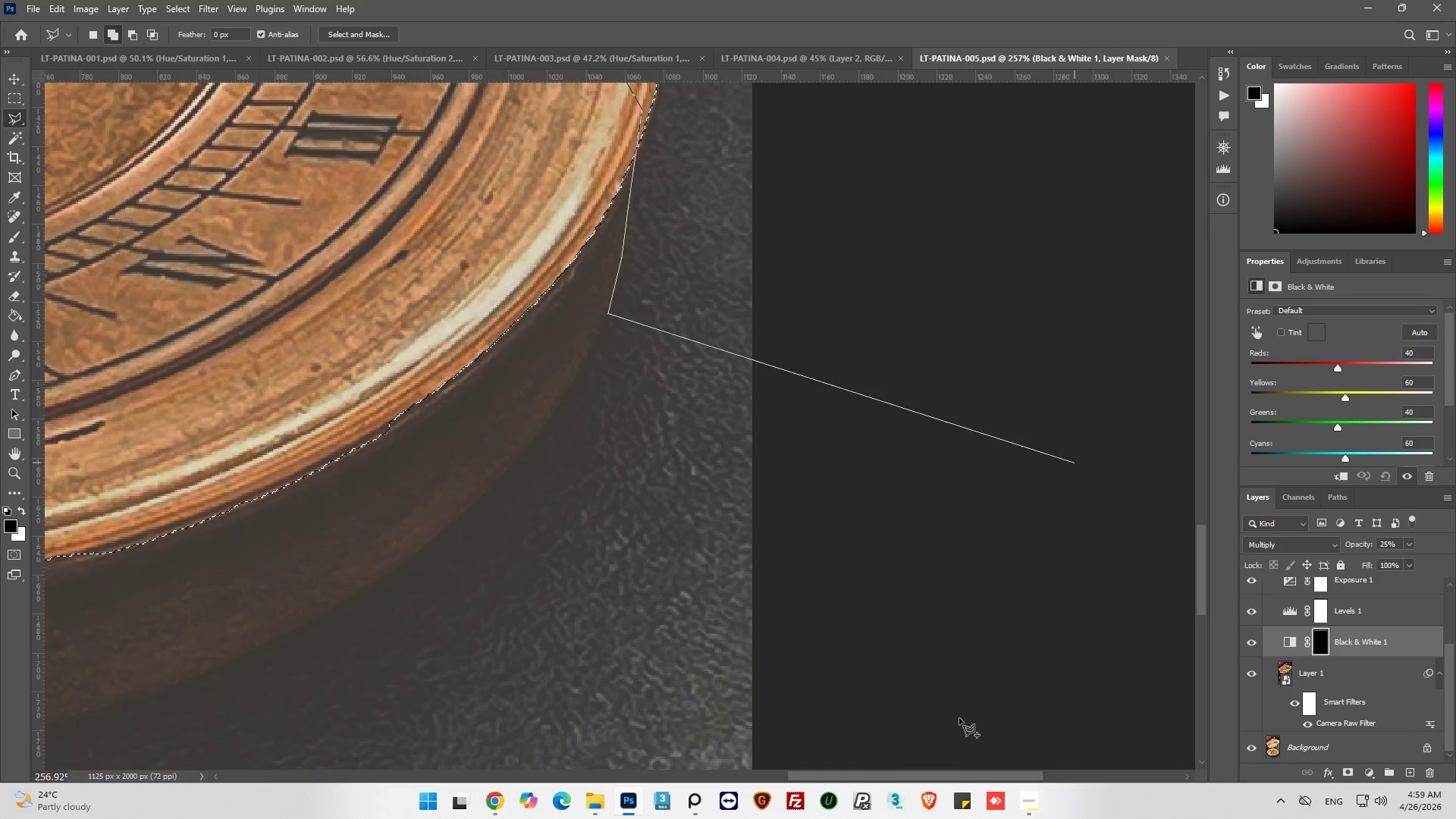 
wait(5.69)
 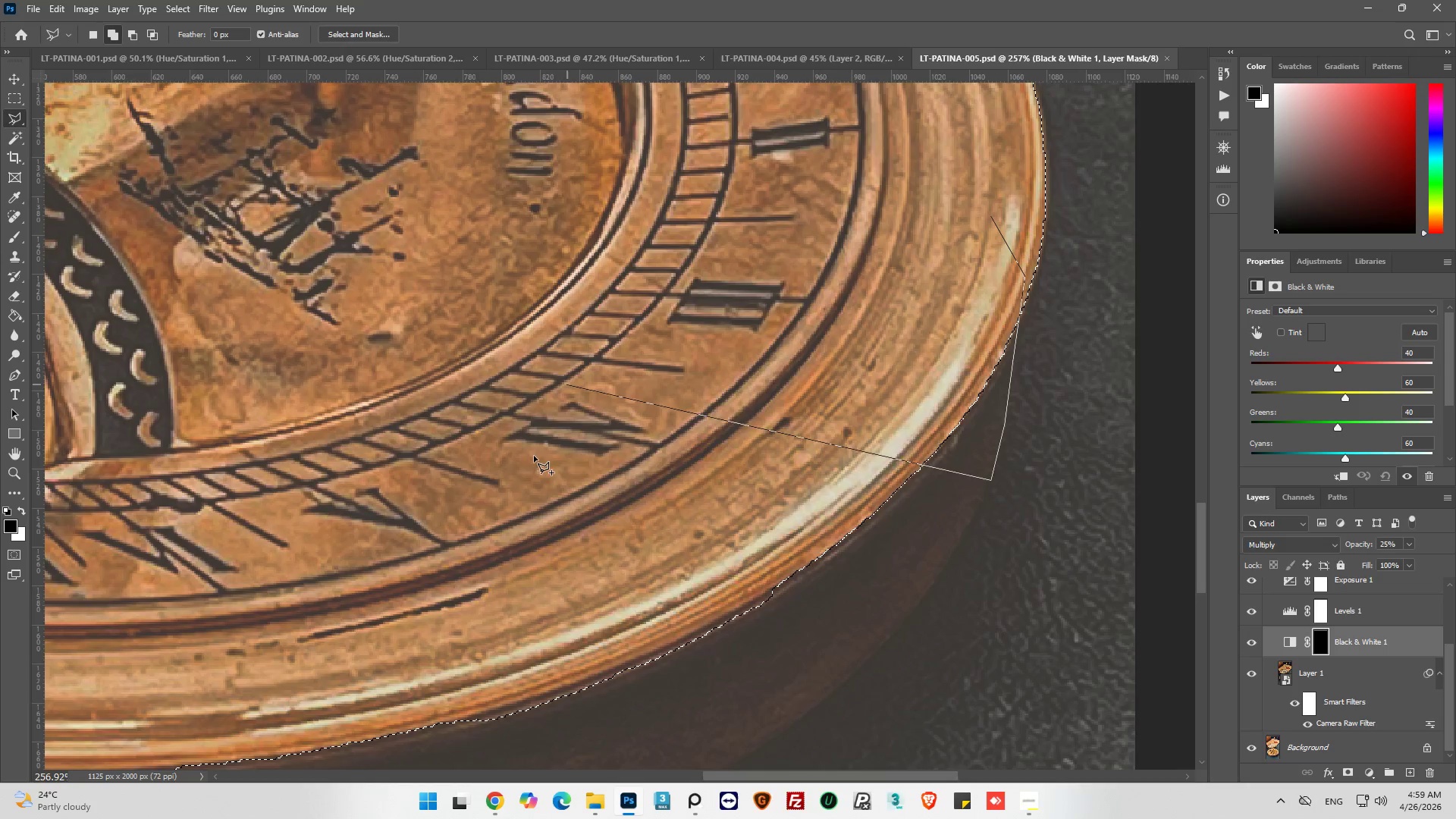 
left_click([582, 306])
 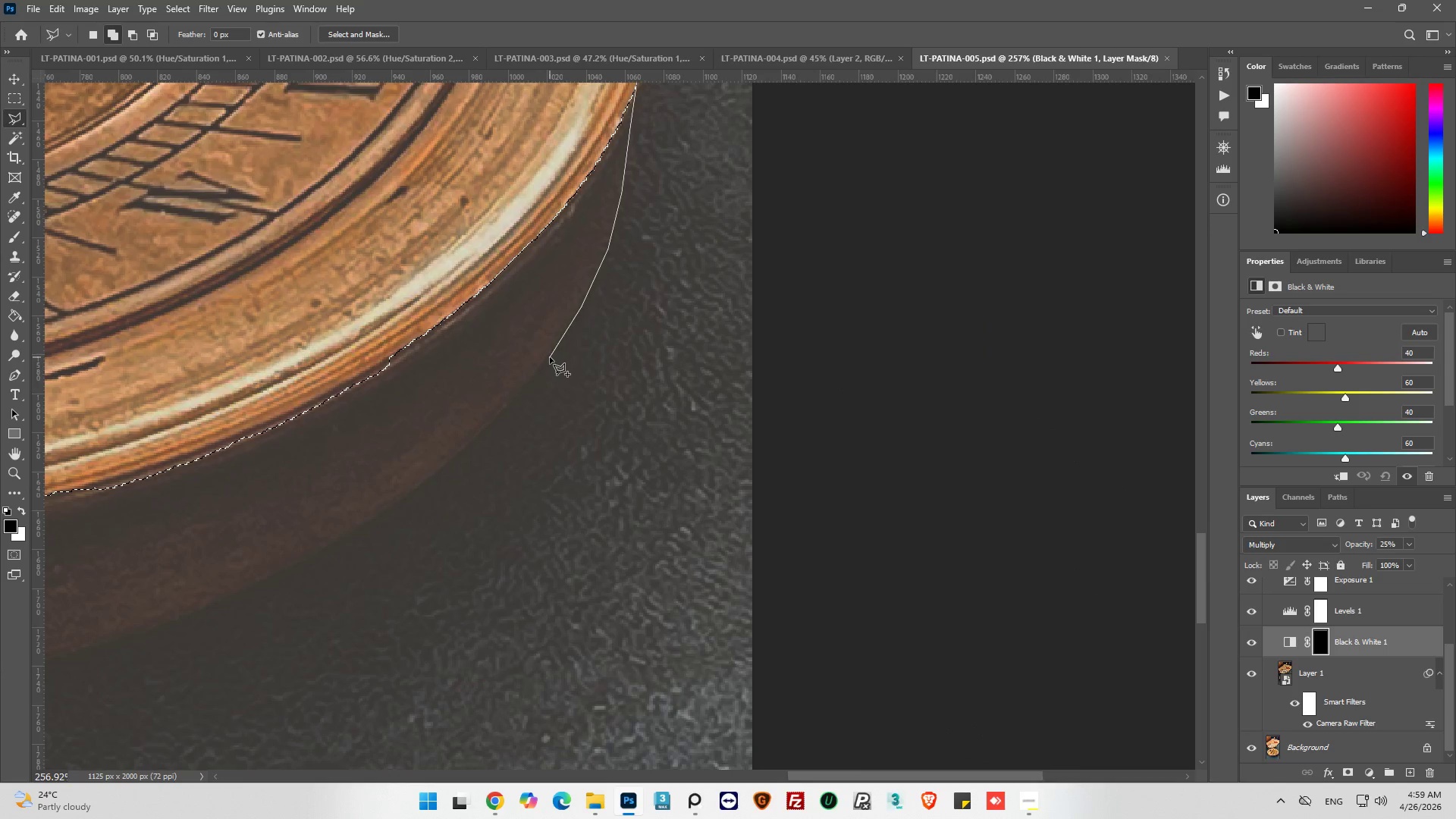 
left_click([548, 357])
 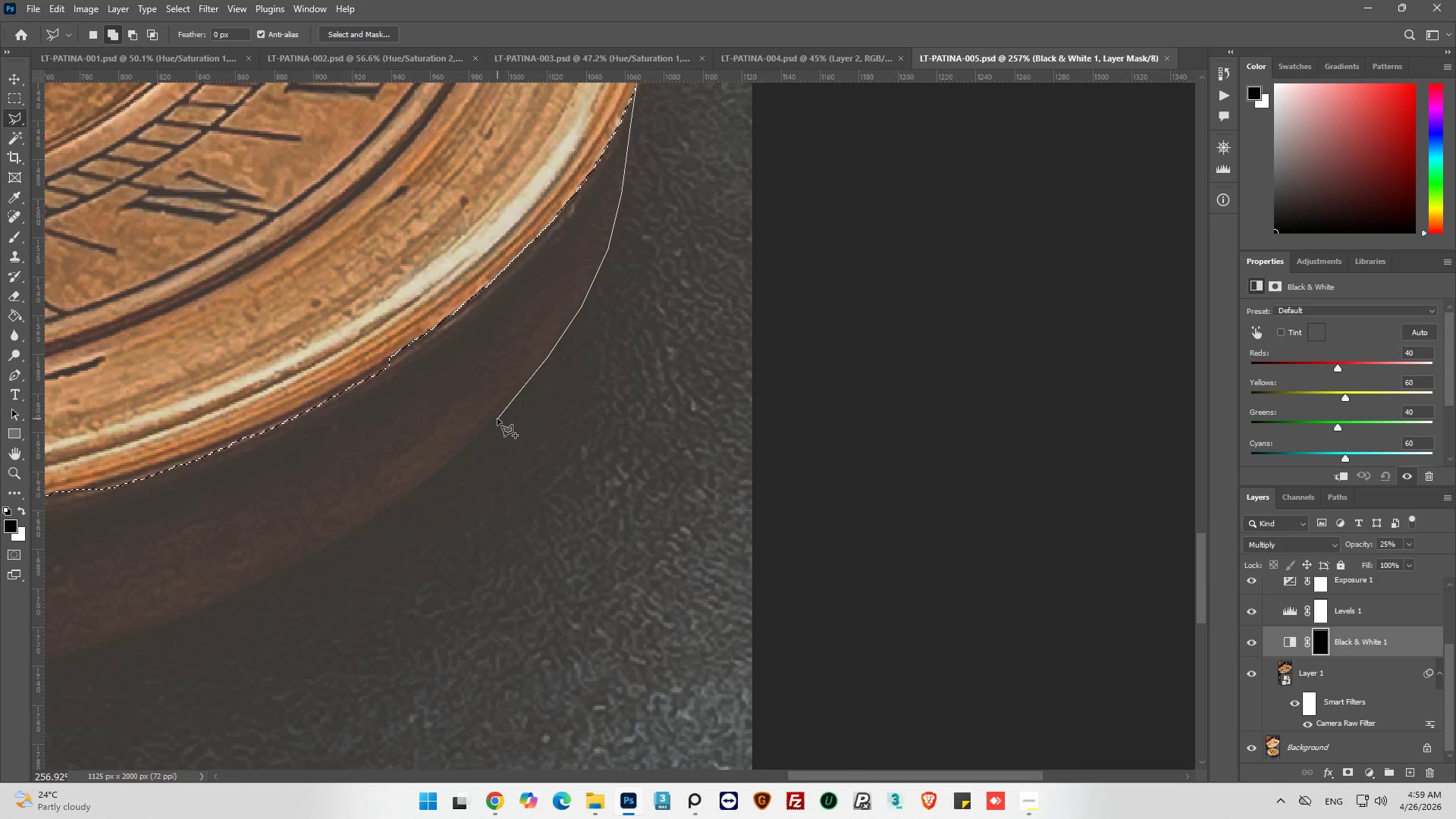 
left_click([497, 418])
 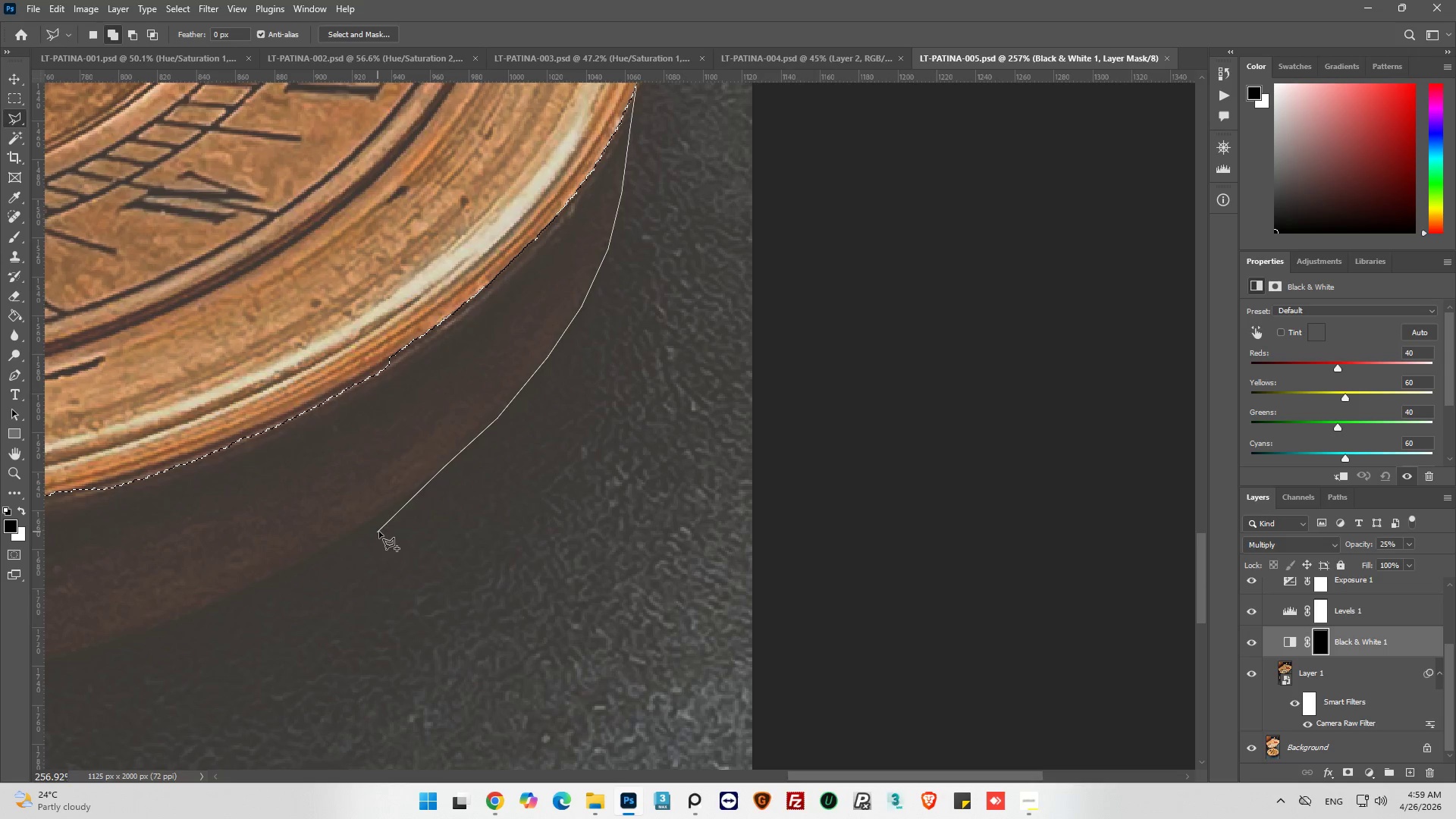 
left_click([381, 515])
 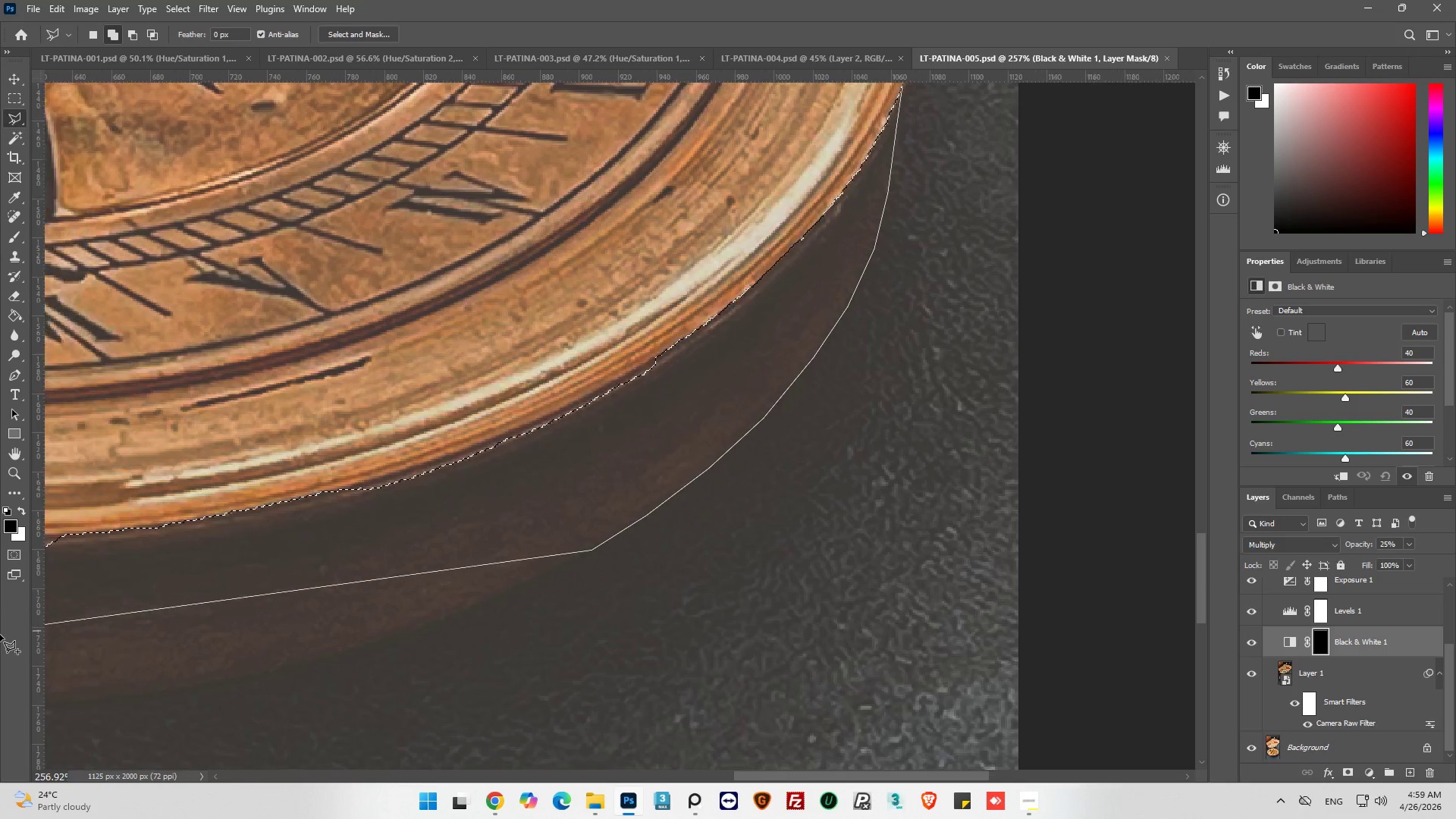 
wait(8.81)
 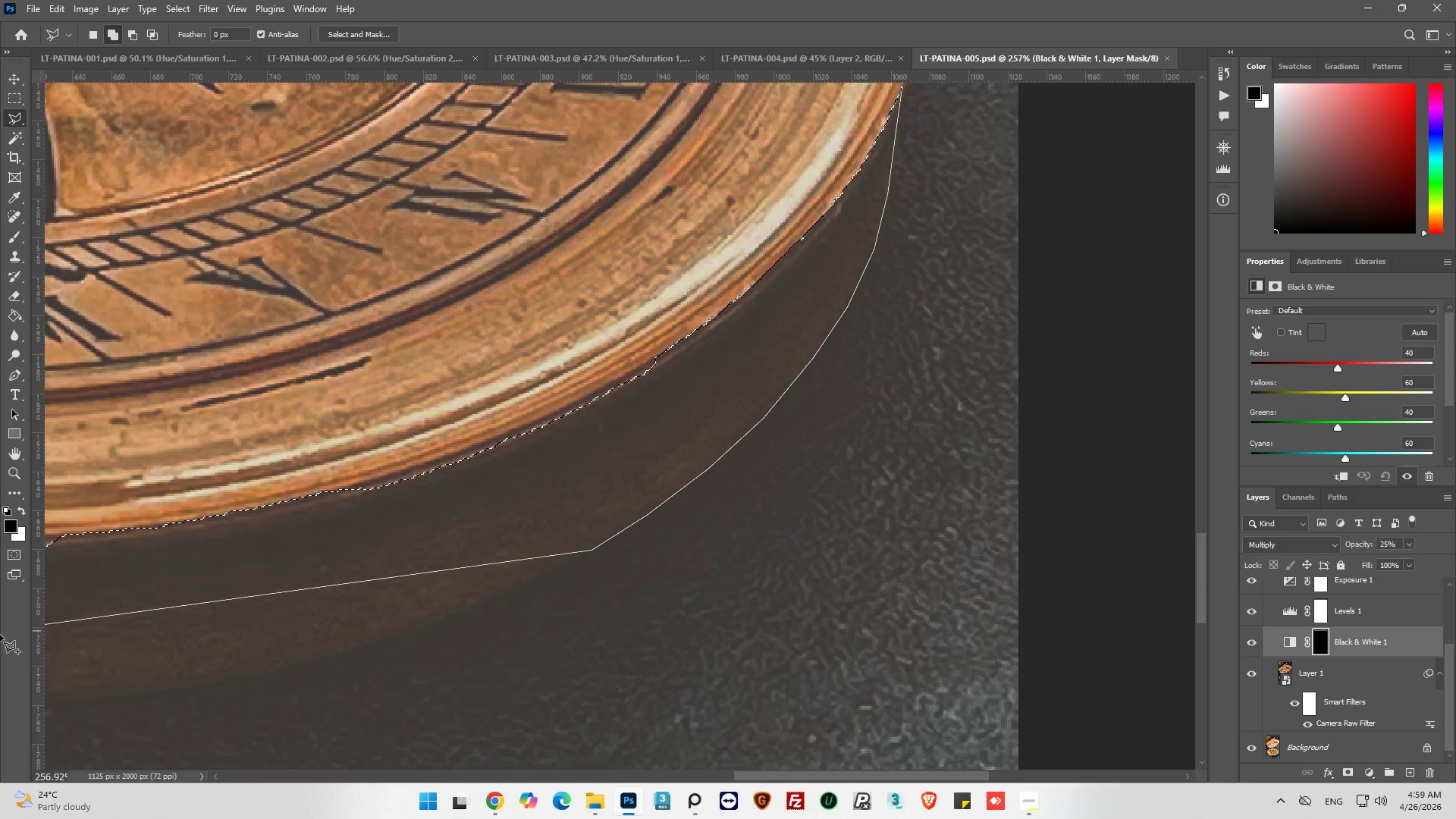 
left_click([982, 190])
 